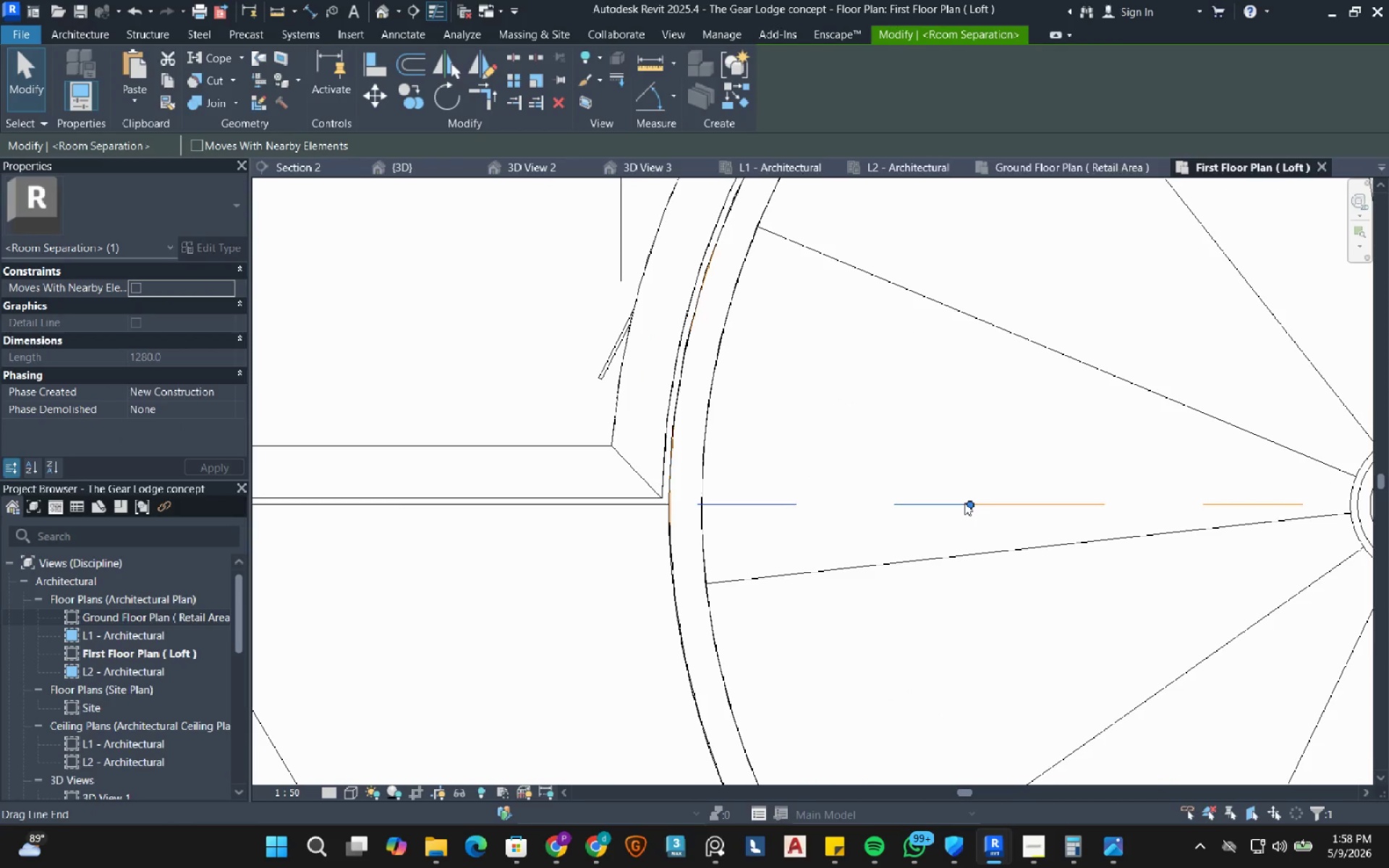 
left_click_drag(start_coordinate=[967, 506], to_coordinate=[671, 499])
 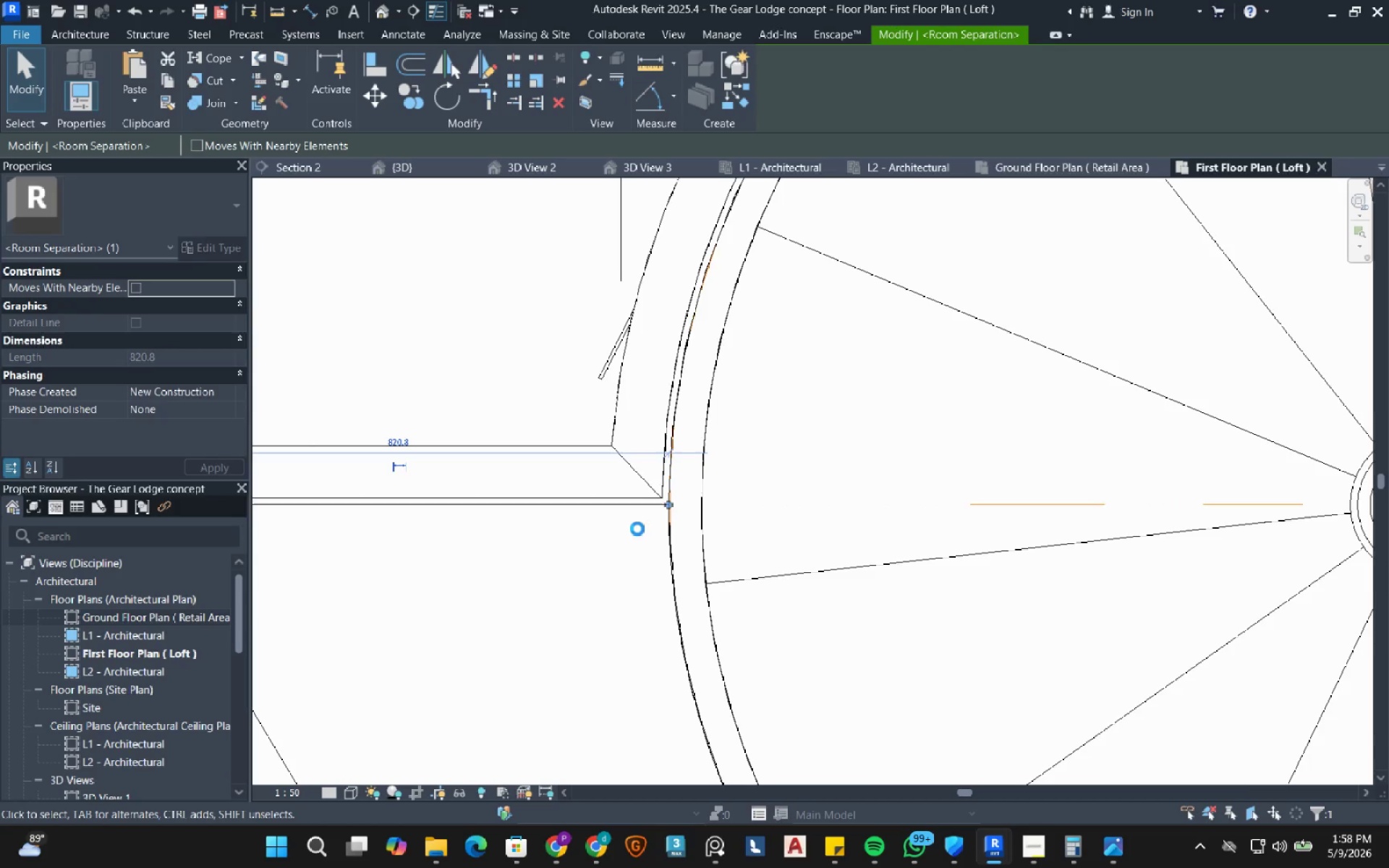 
scroll: coordinate [640, 529], scroll_direction: down, amount: 5.0
 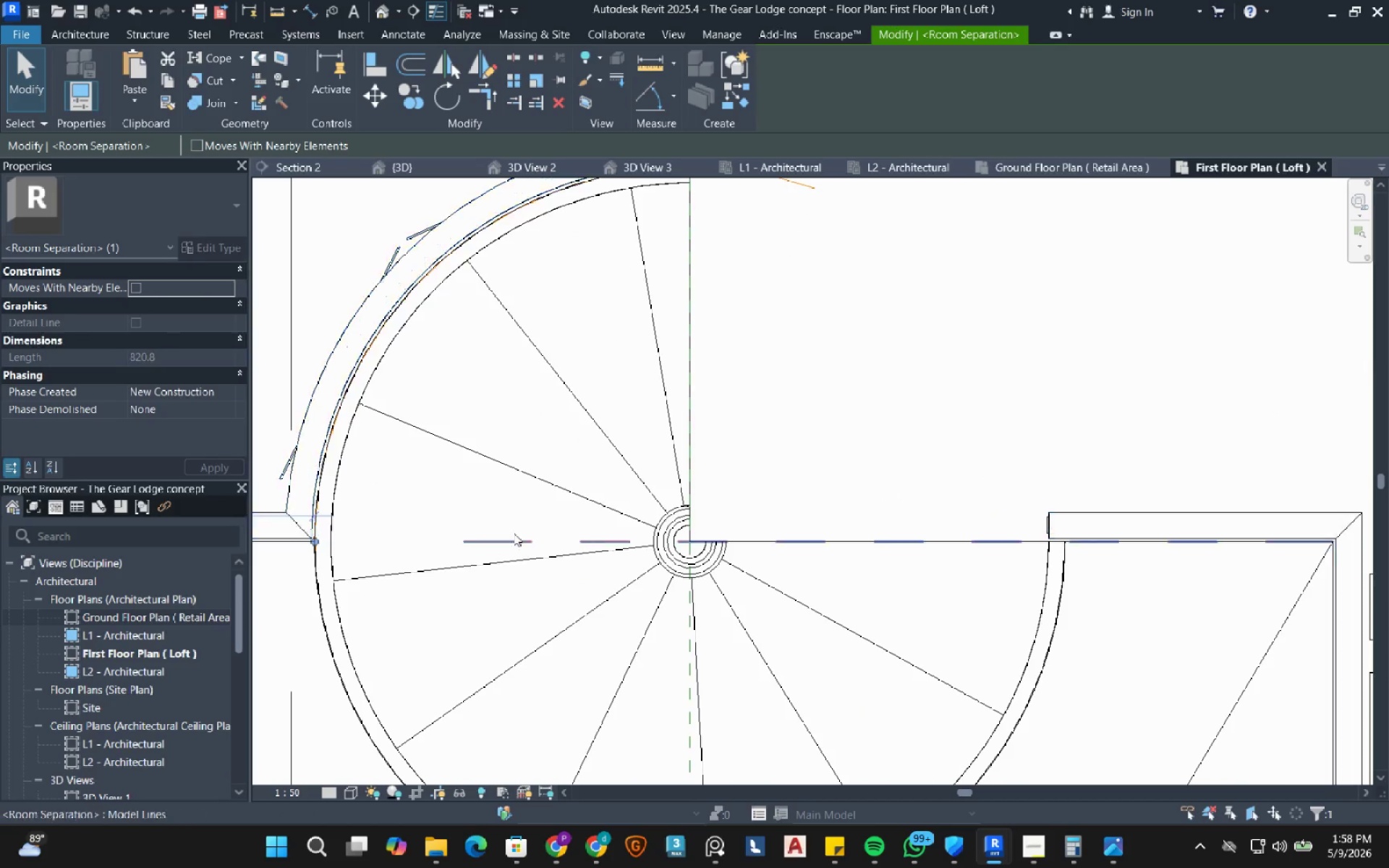 
left_click([513, 535])
 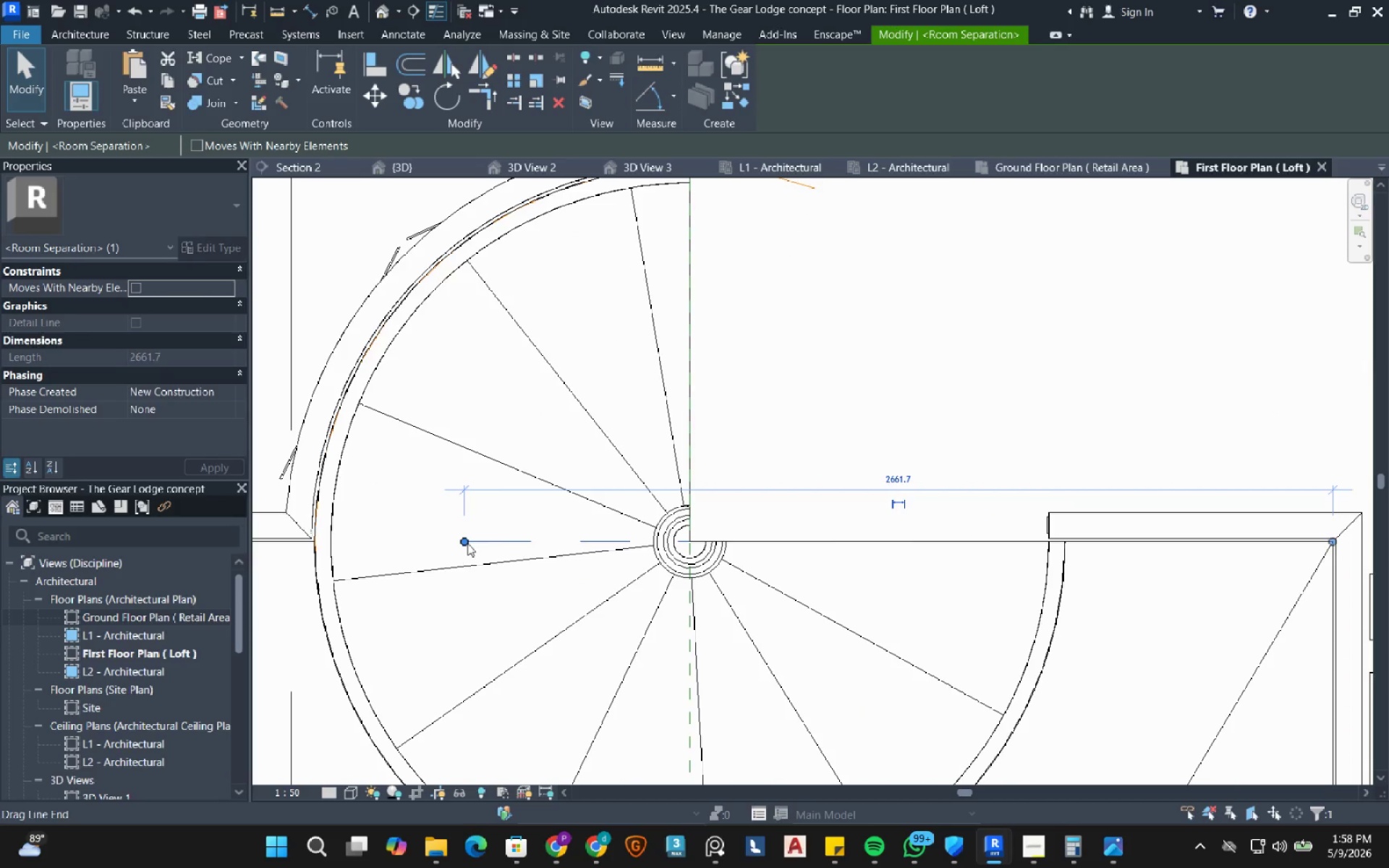 
left_click_drag(start_coordinate=[467, 543], to_coordinate=[1066, 541])
 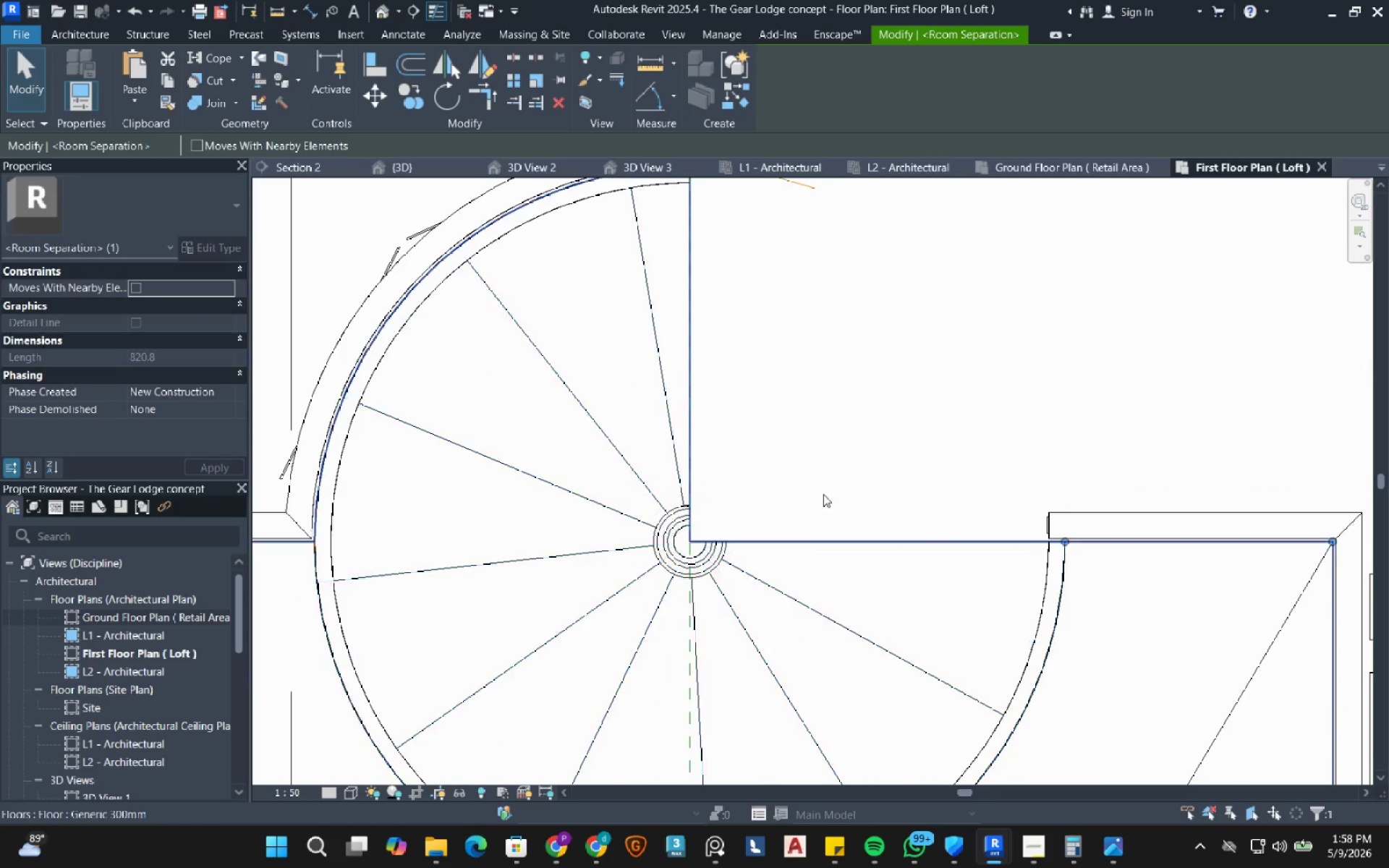 
scroll: coordinate [823, 494], scroll_direction: down, amount: 4.0
 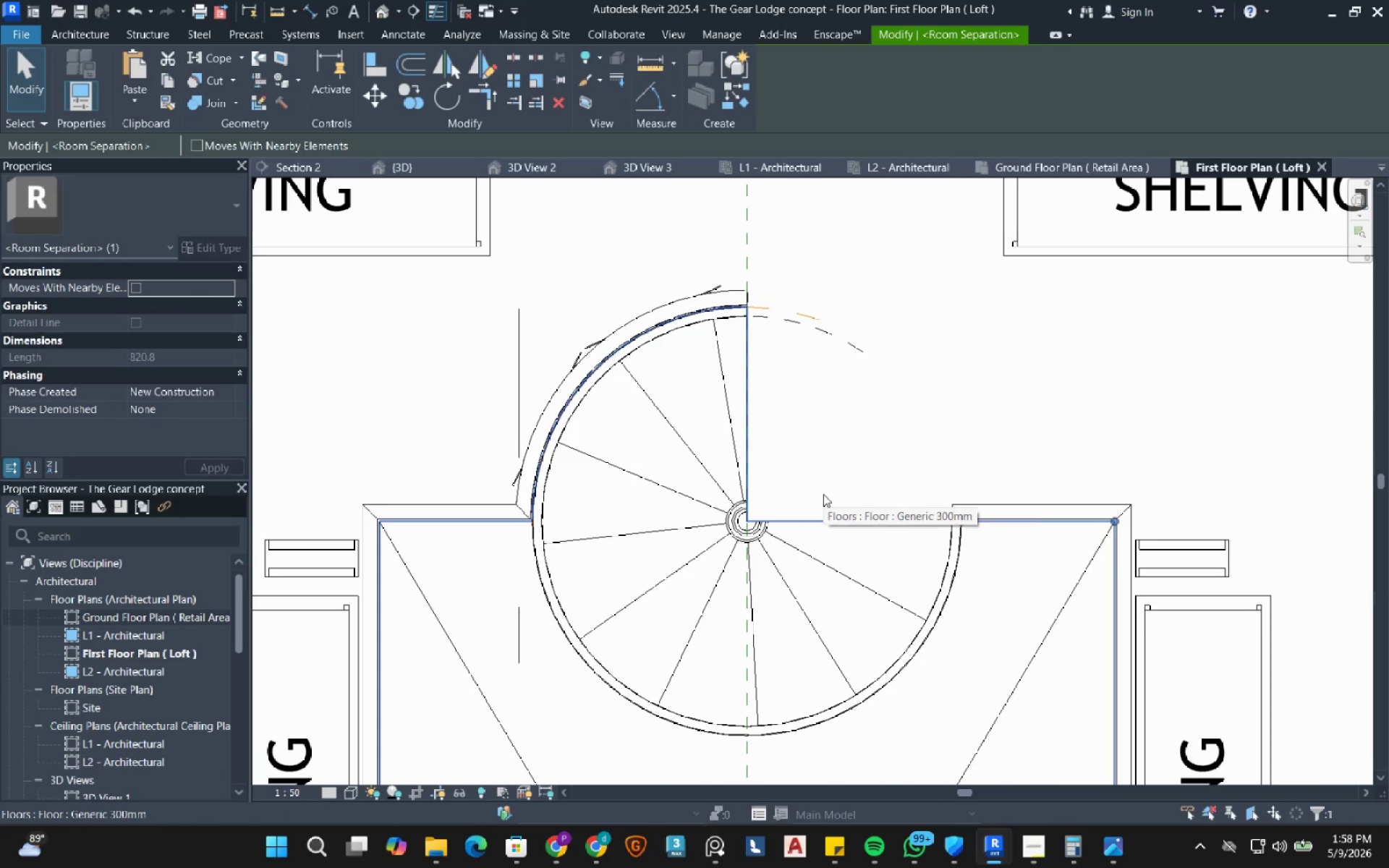 
key(Escape)
 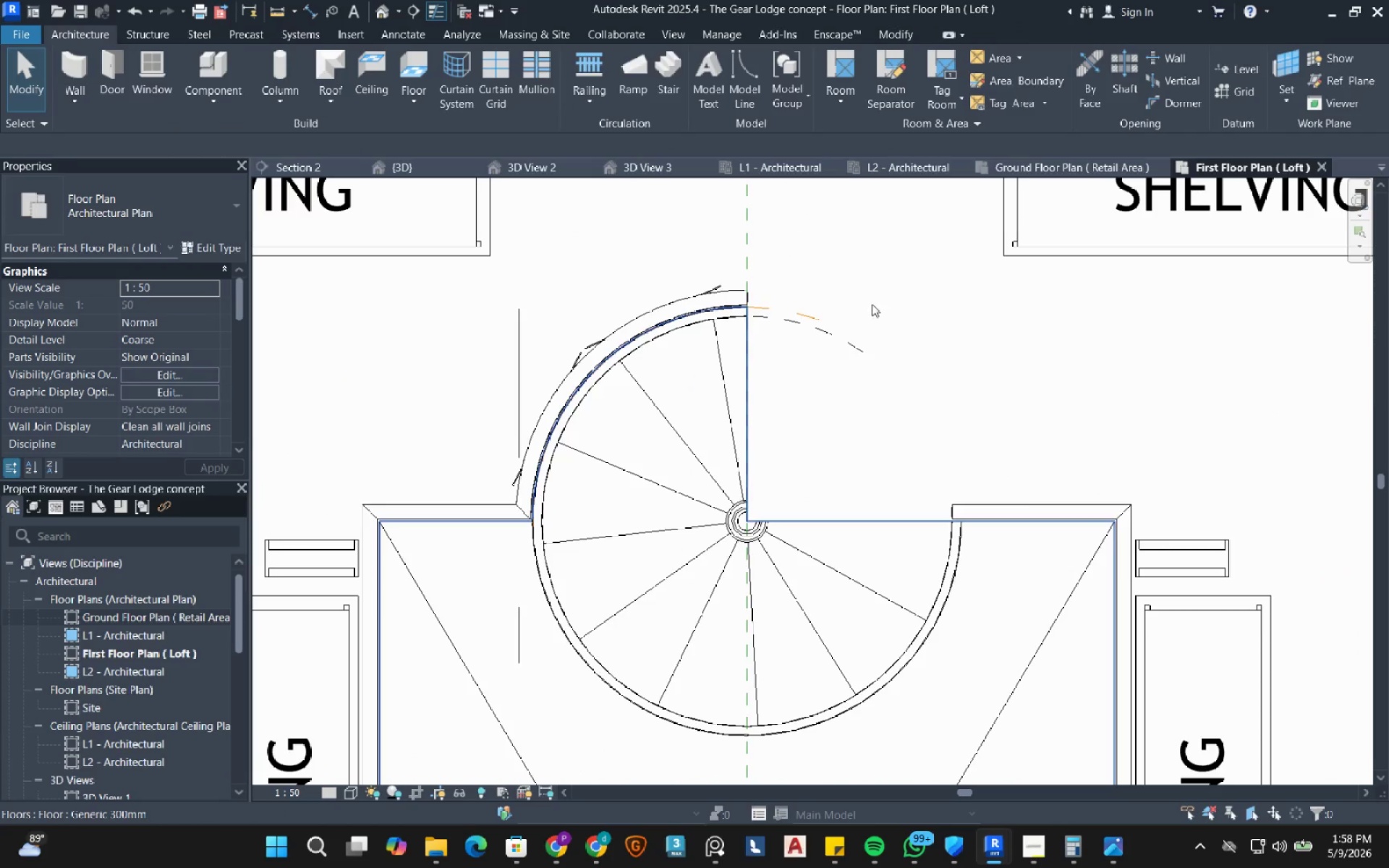 
key(Escape)
 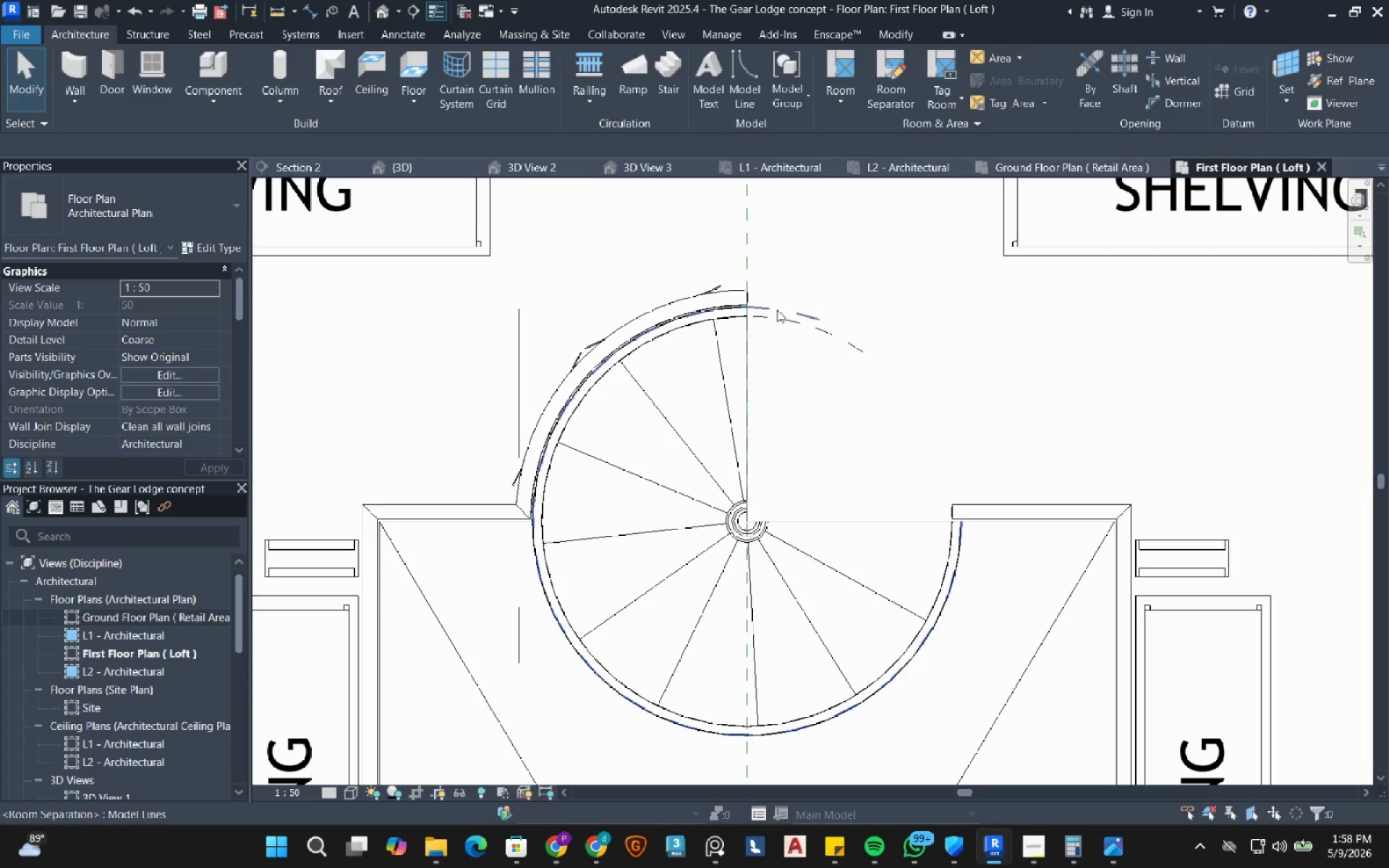 
left_click([777, 310])
 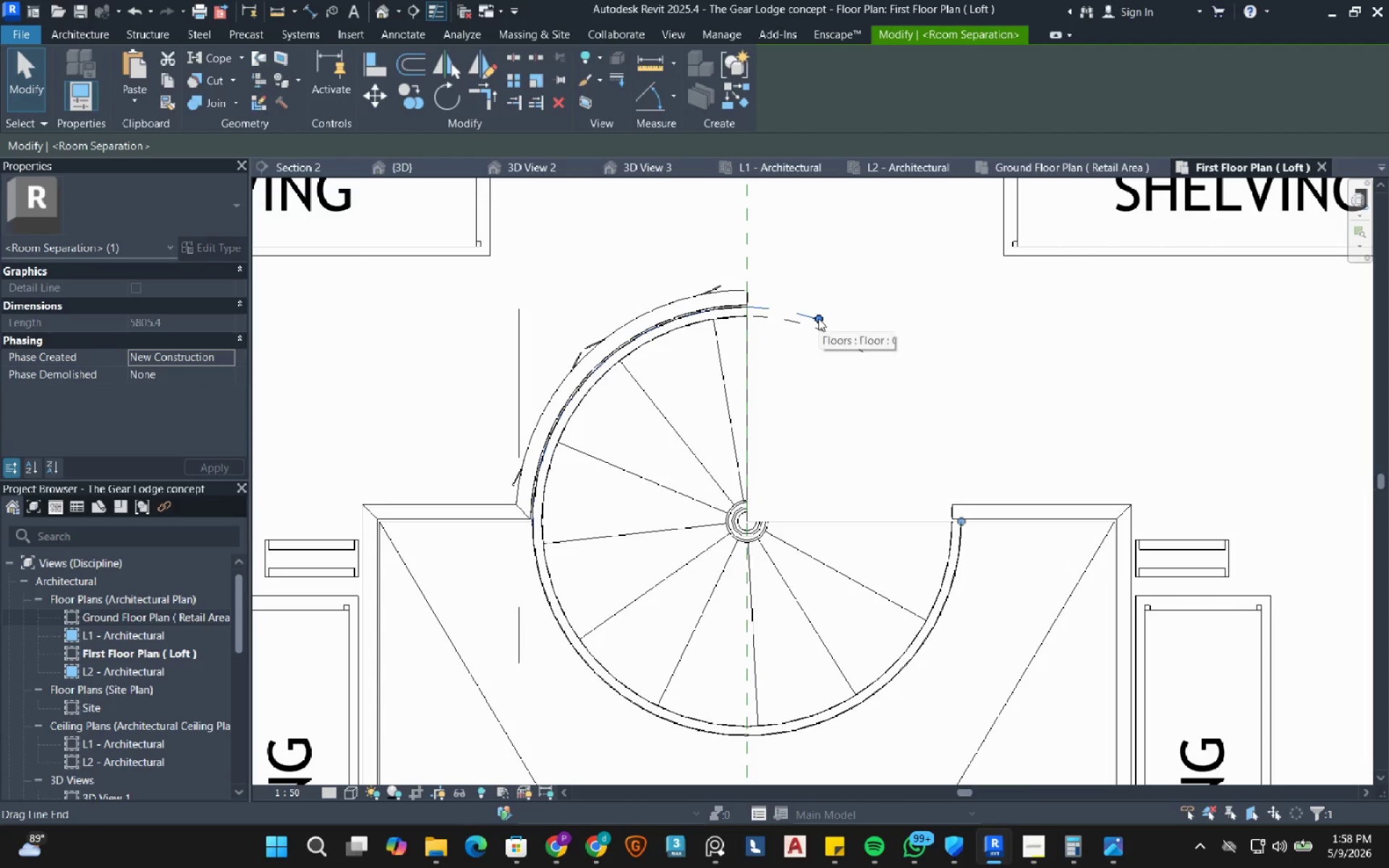 
left_click_drag(start_coordinate=[817, 318], to_coordinate=[781, 312])
 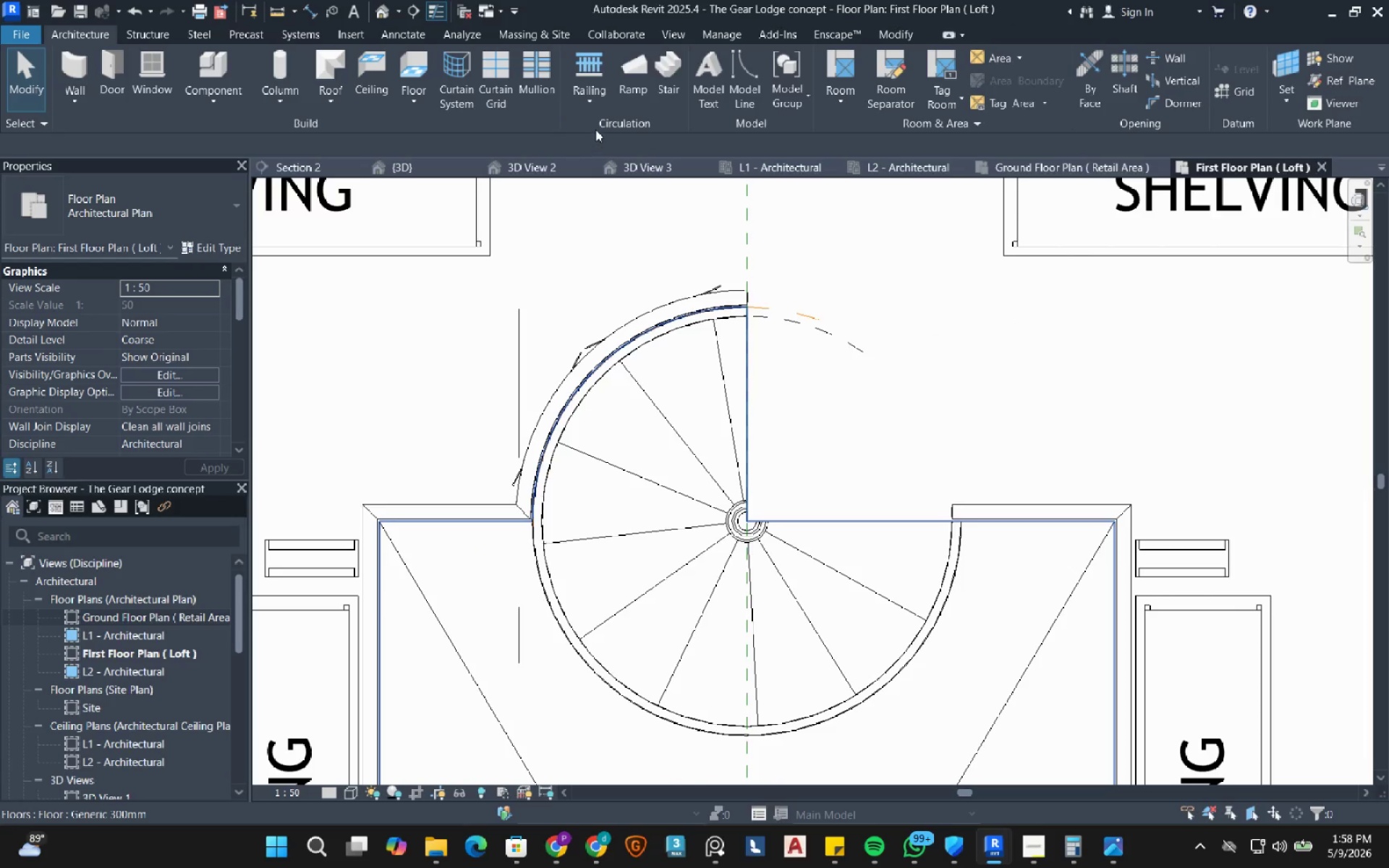 
key(Escape)
 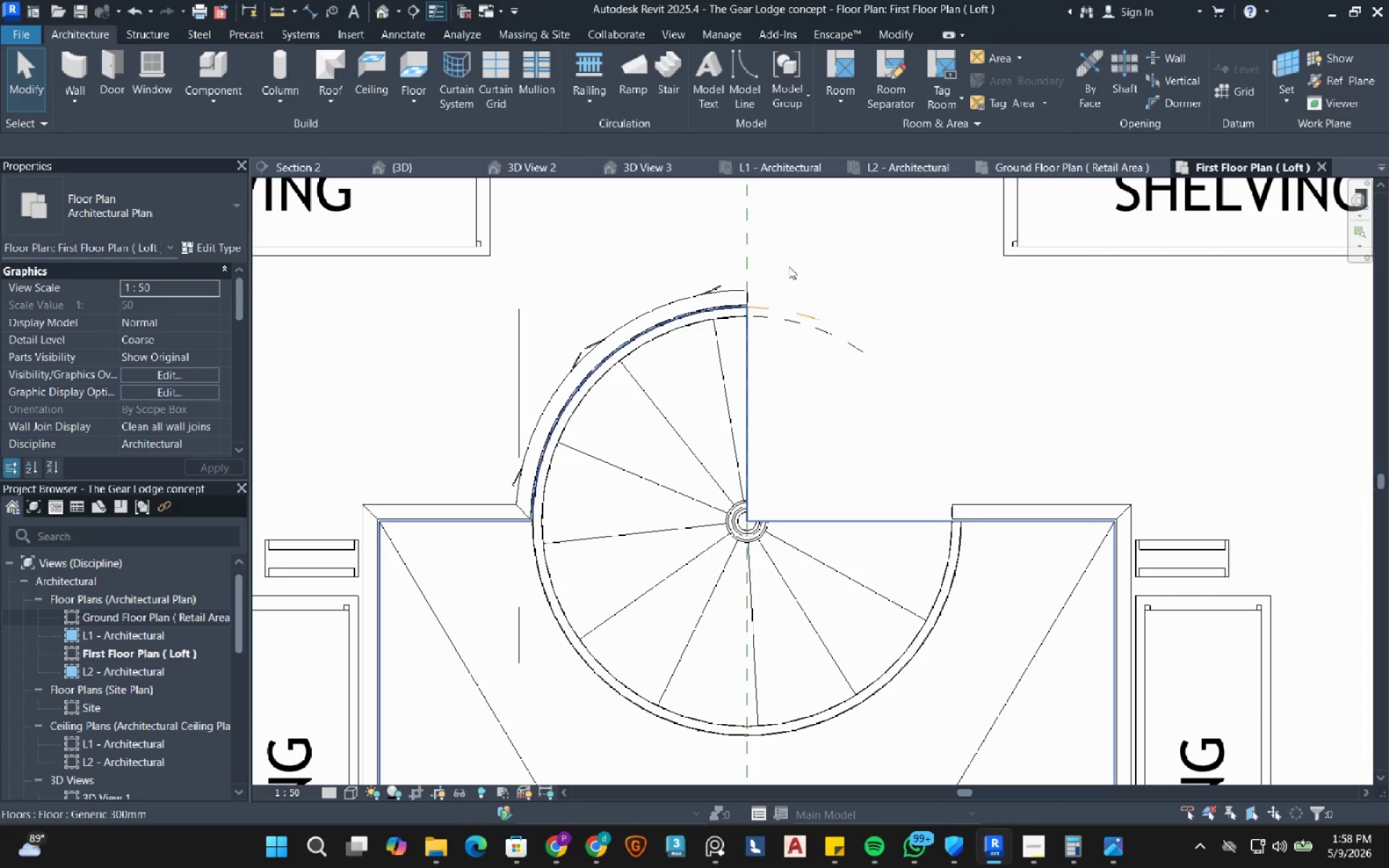 
left_click([796, 312])
 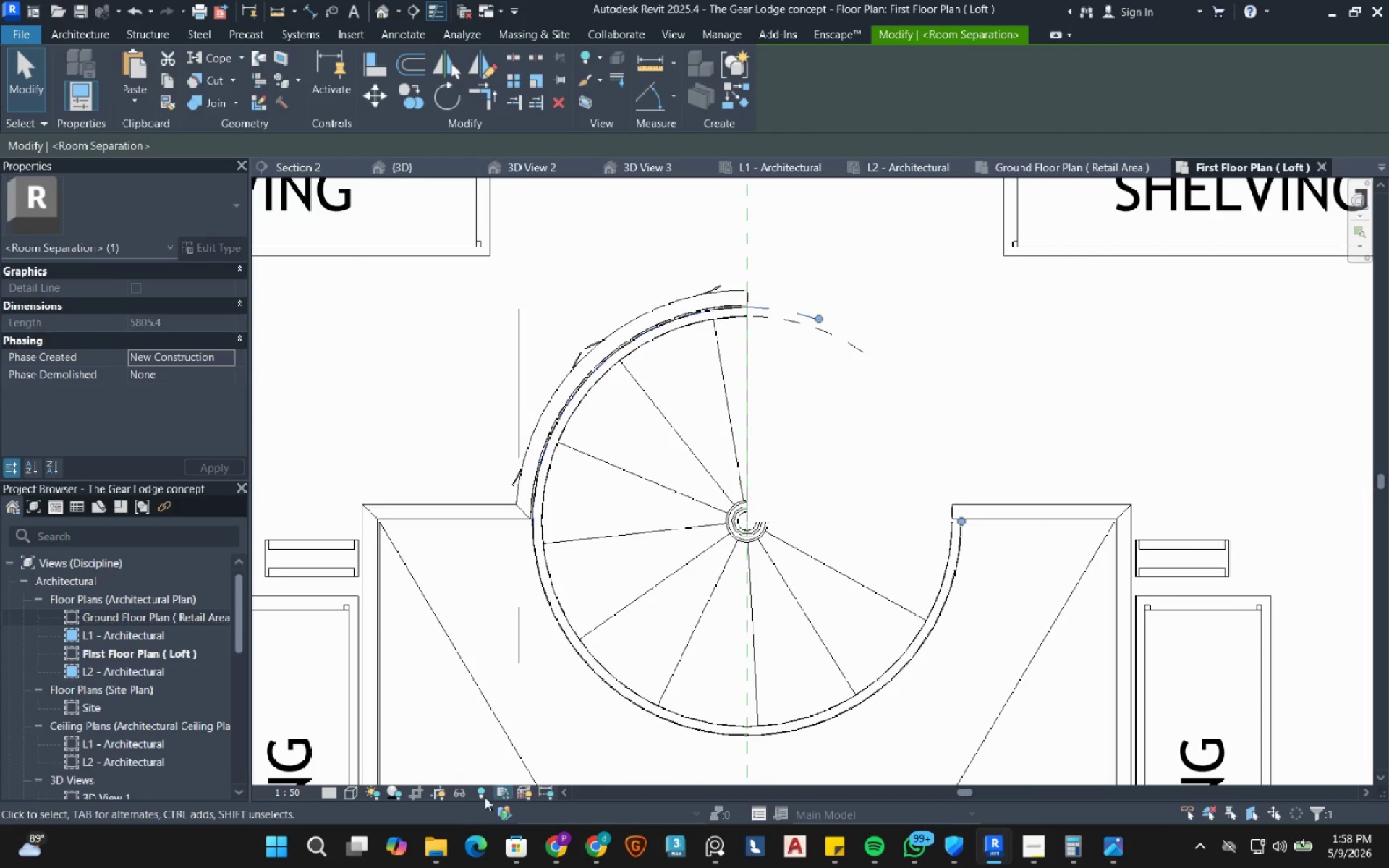 
left_click([461, 791])
 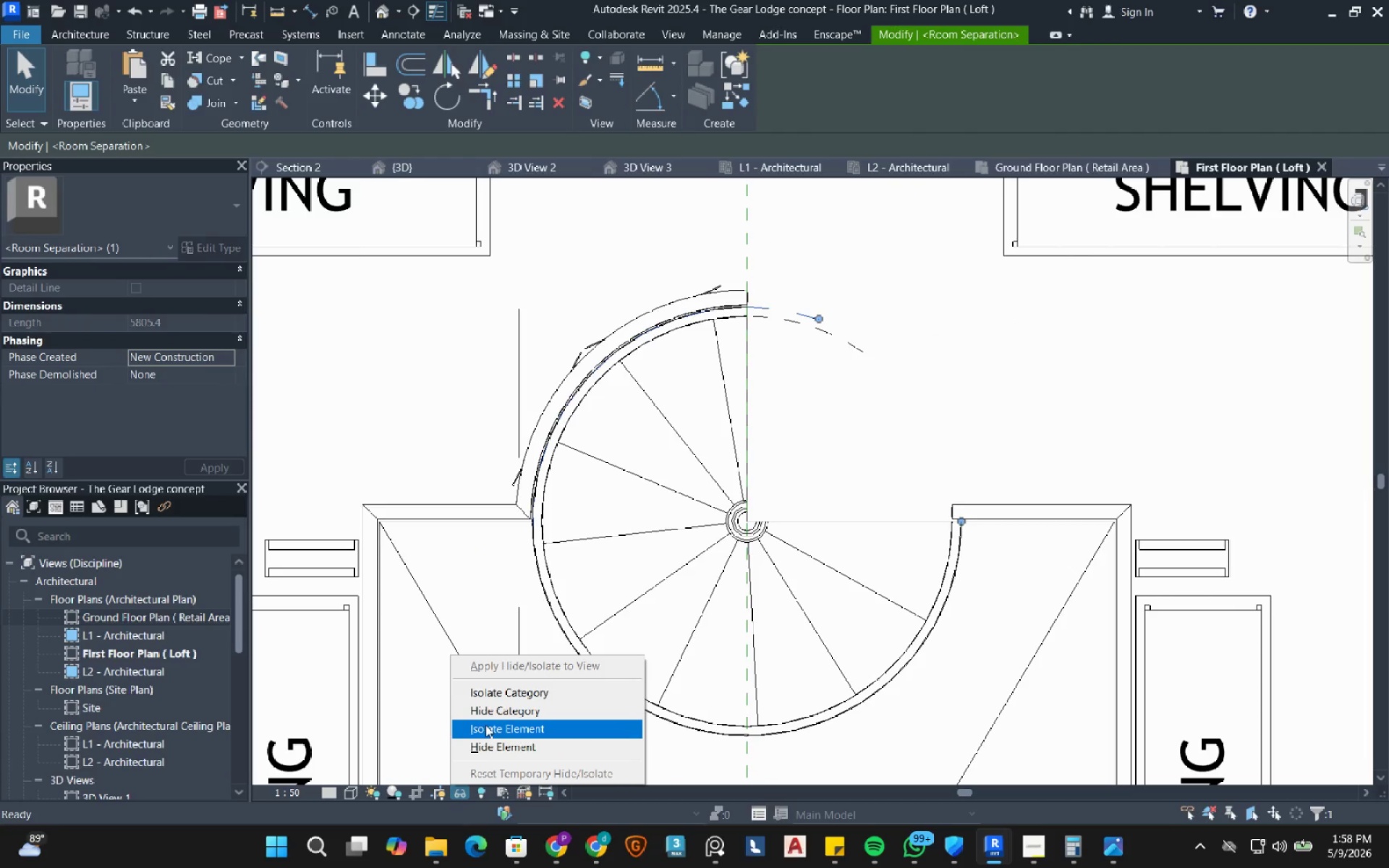 
left_click([486, 725])
 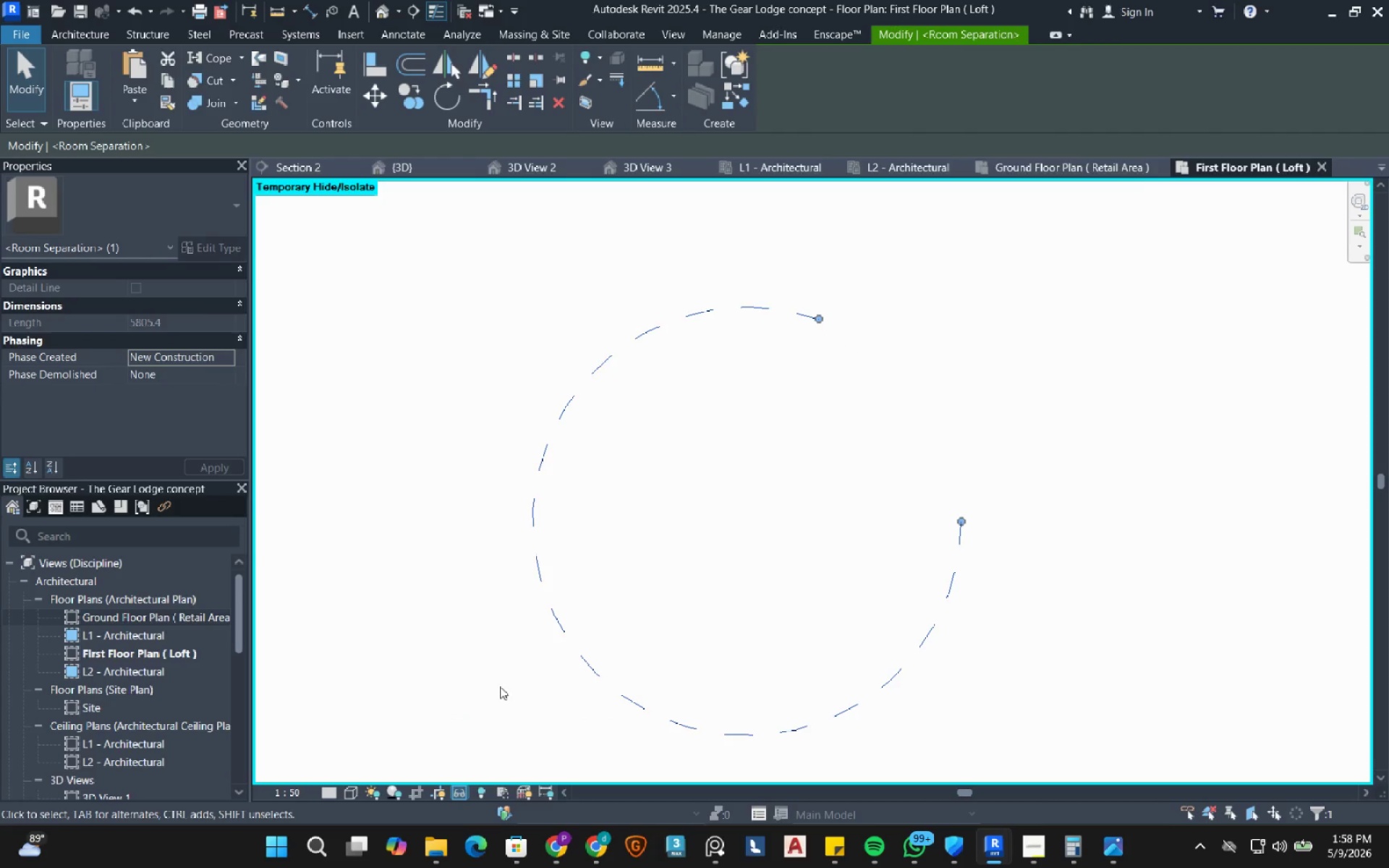 
mouse_move([540, 454])
 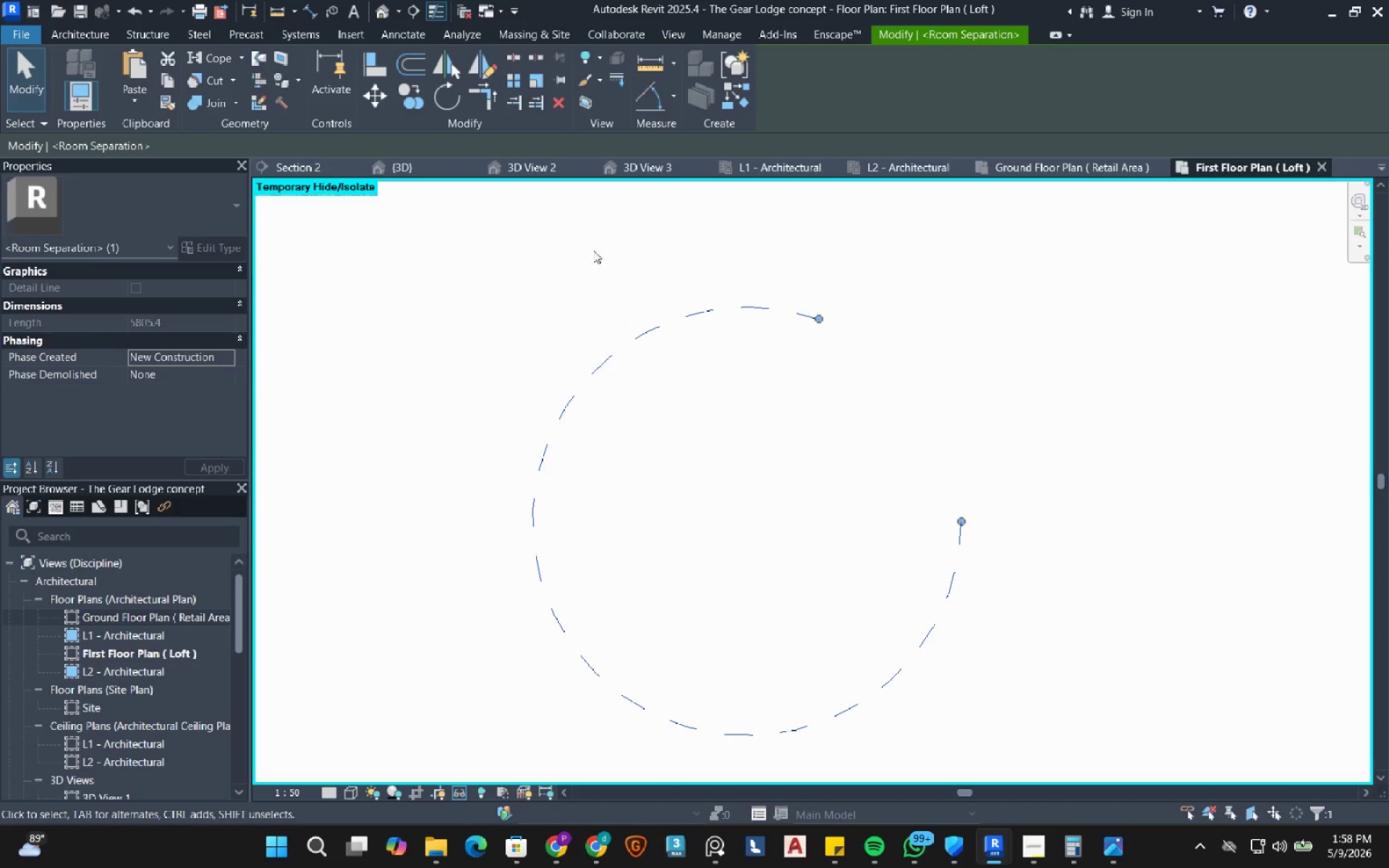 
mouse_move([525, 72])
 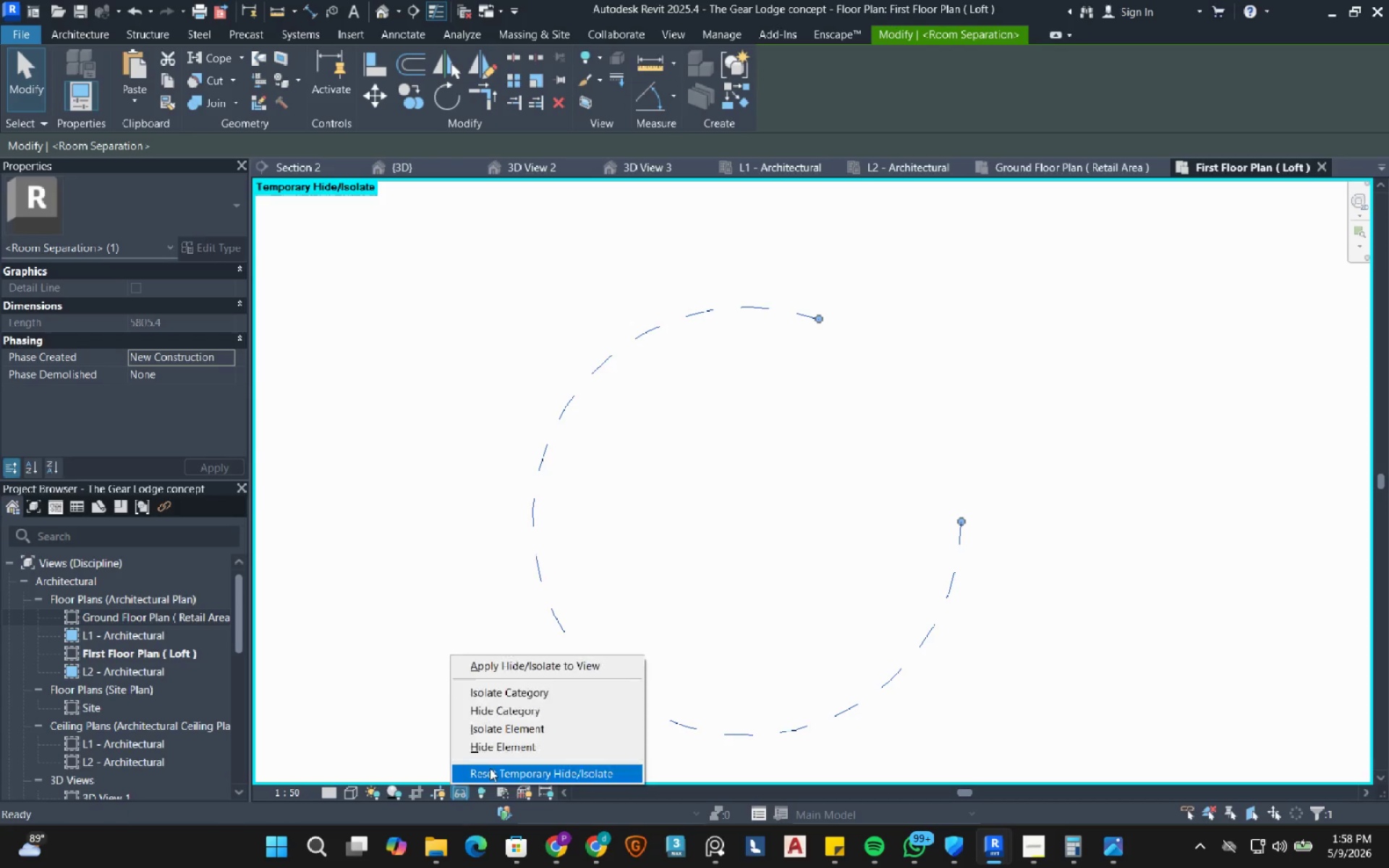 
double_click([492, 767])
 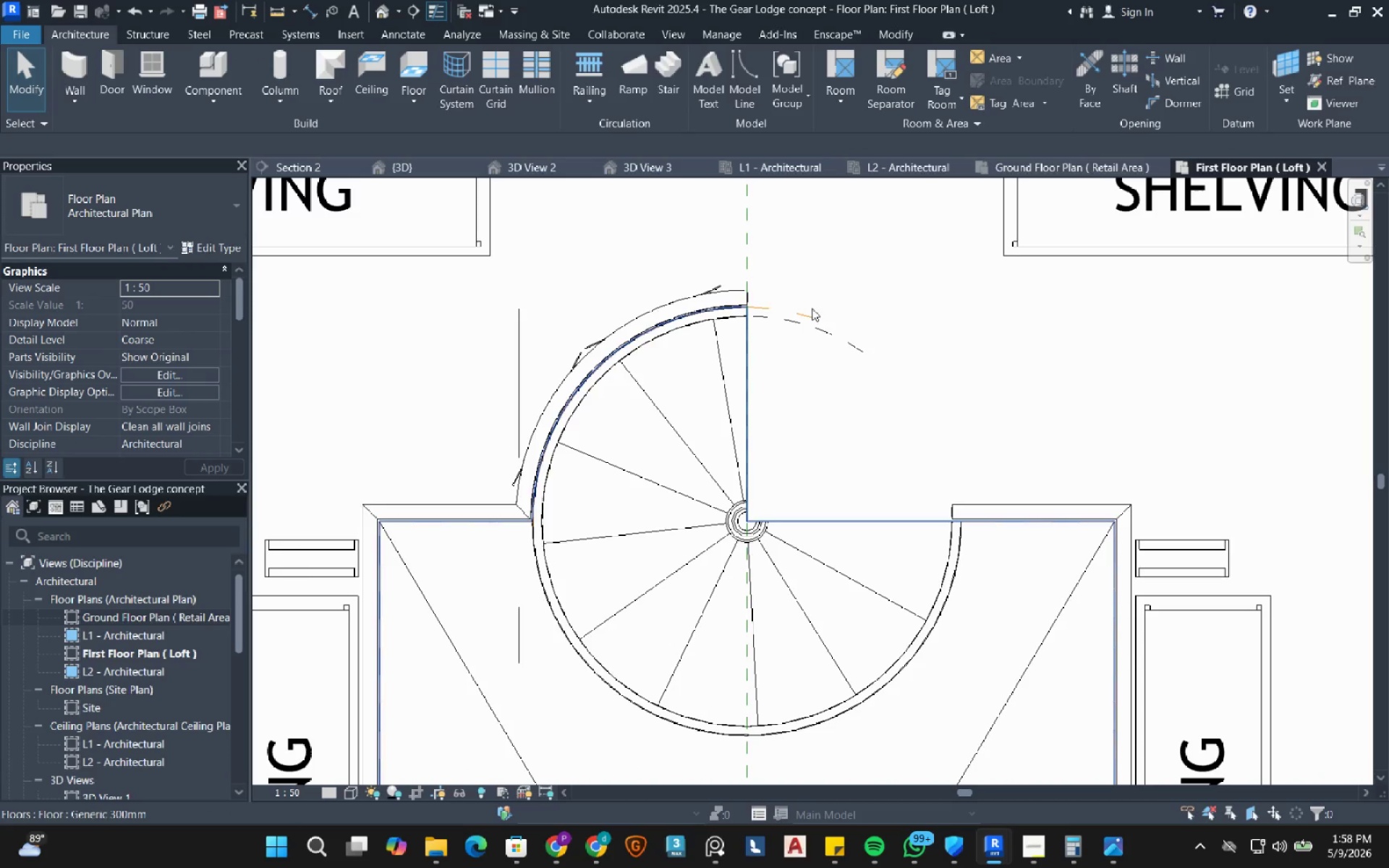 
left_click([807, 312])
 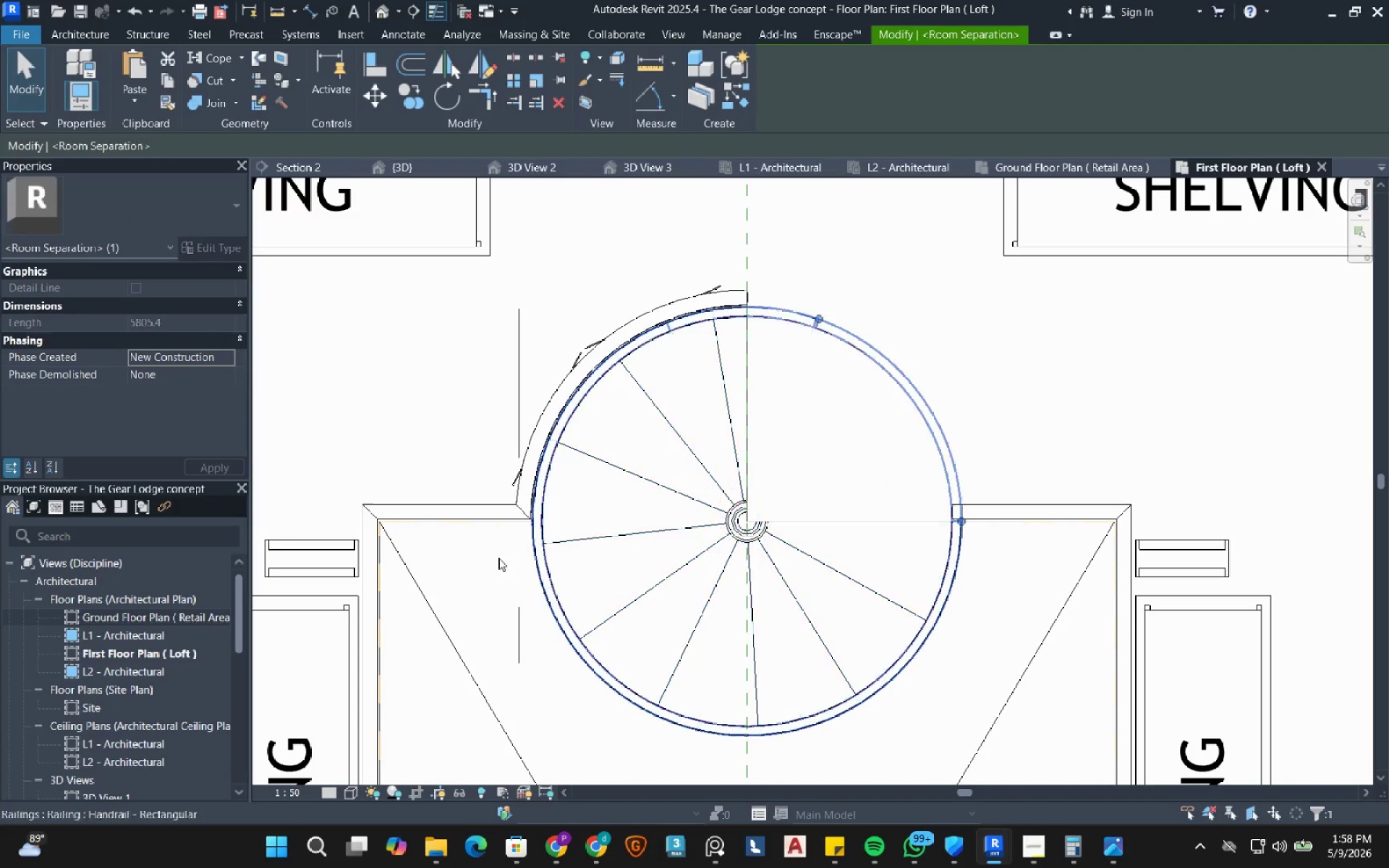 
scroll: coordinate [571, 517], scroll_direction: up, amount: 19.0
 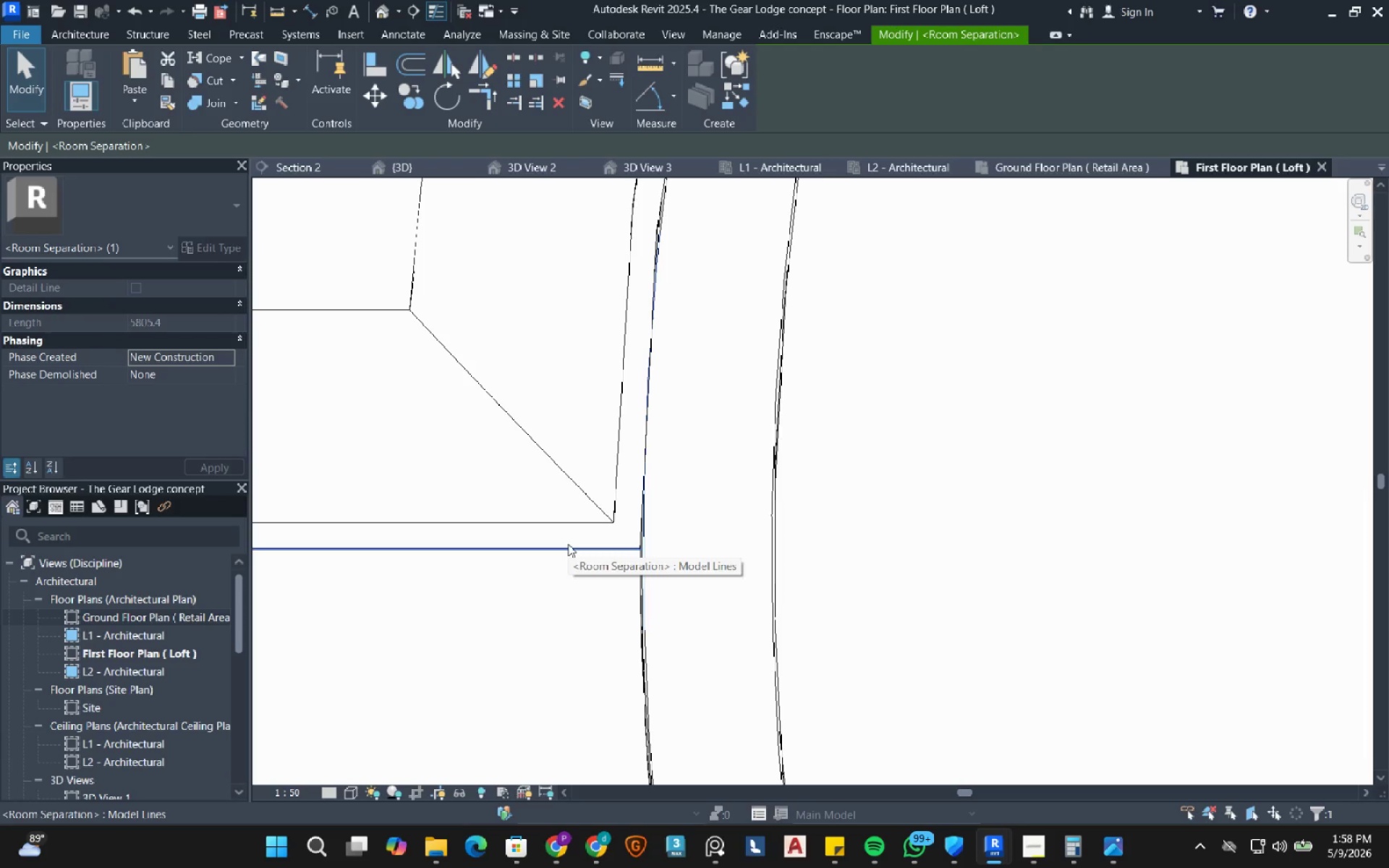 
hold_key(key=ControlLeft, duration=0.5)
left_click([568, 544])
 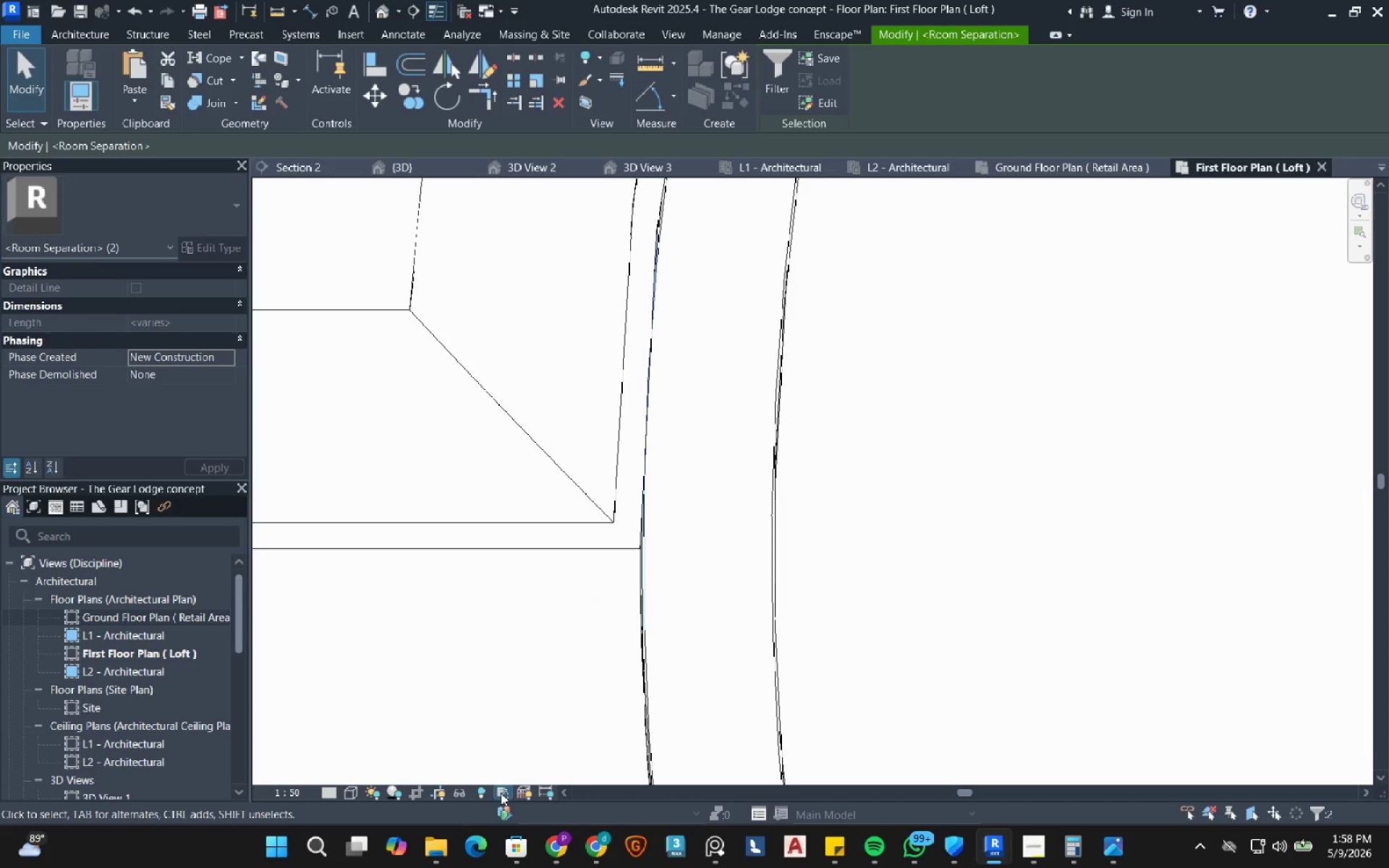 
left_click([461, 789])
 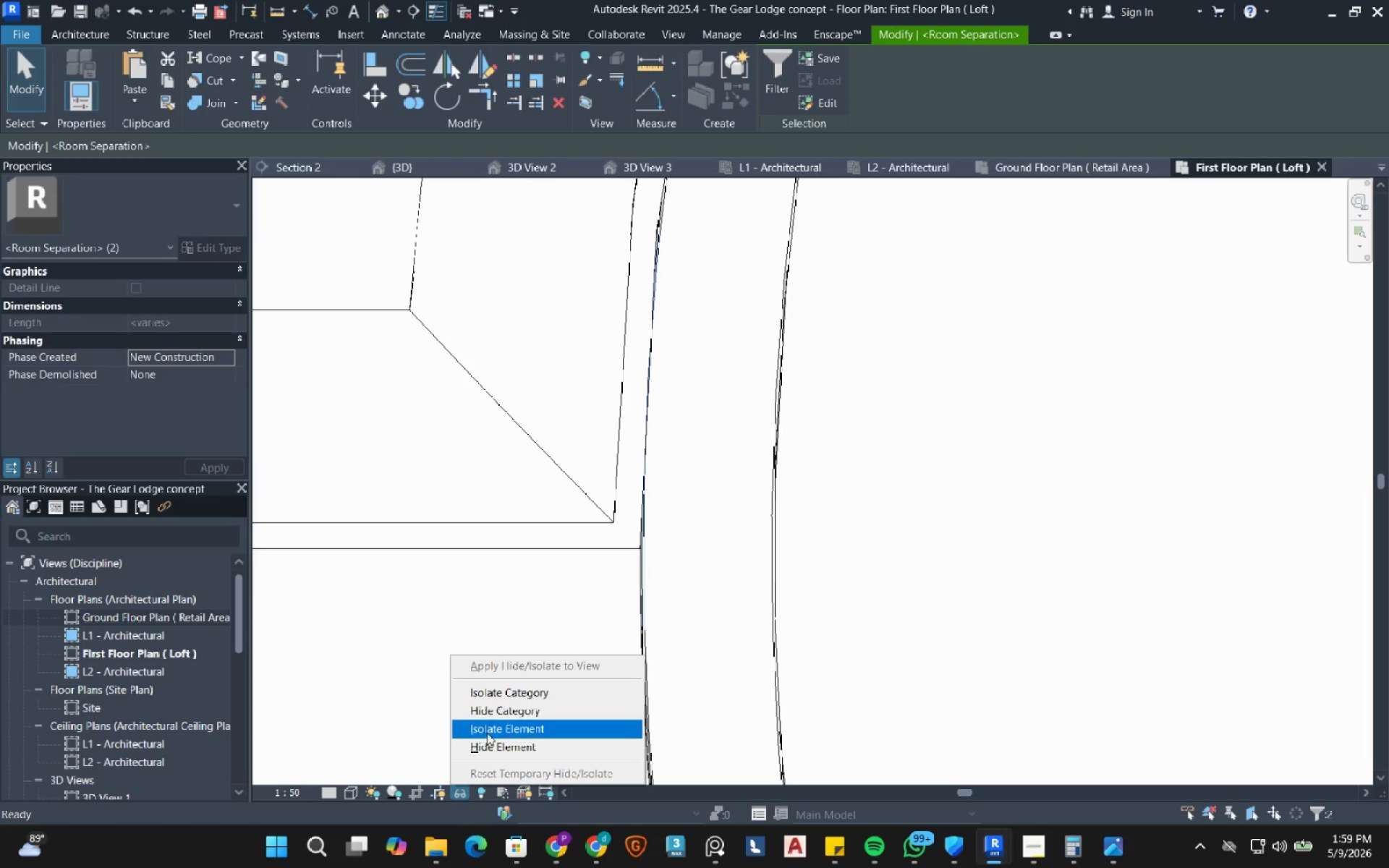 
left_click([487, 733])
 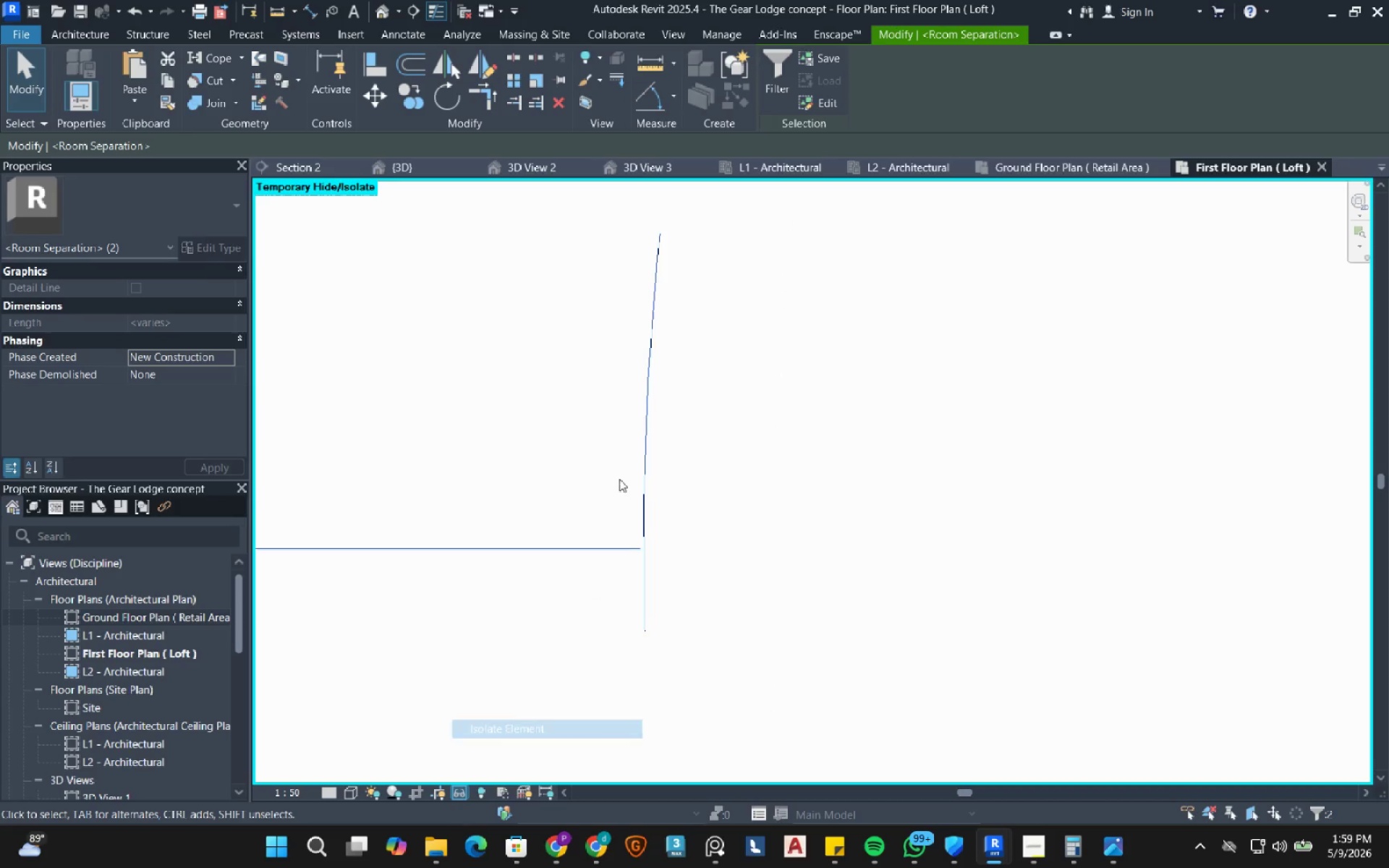 
left_click([578, 456])
 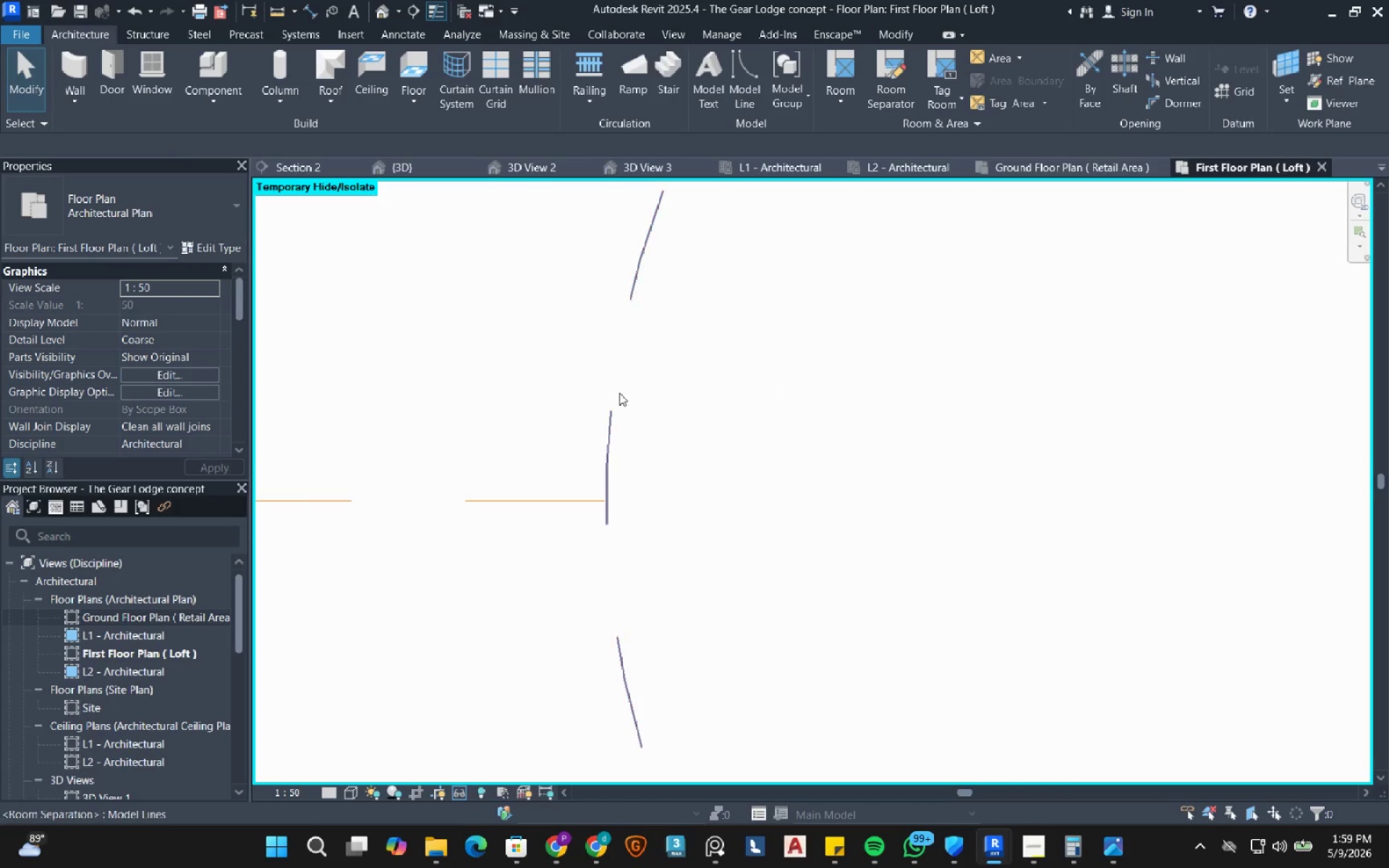 
scroll: coordinate [577, 485], scroll_direction: down, amount: 9.0
 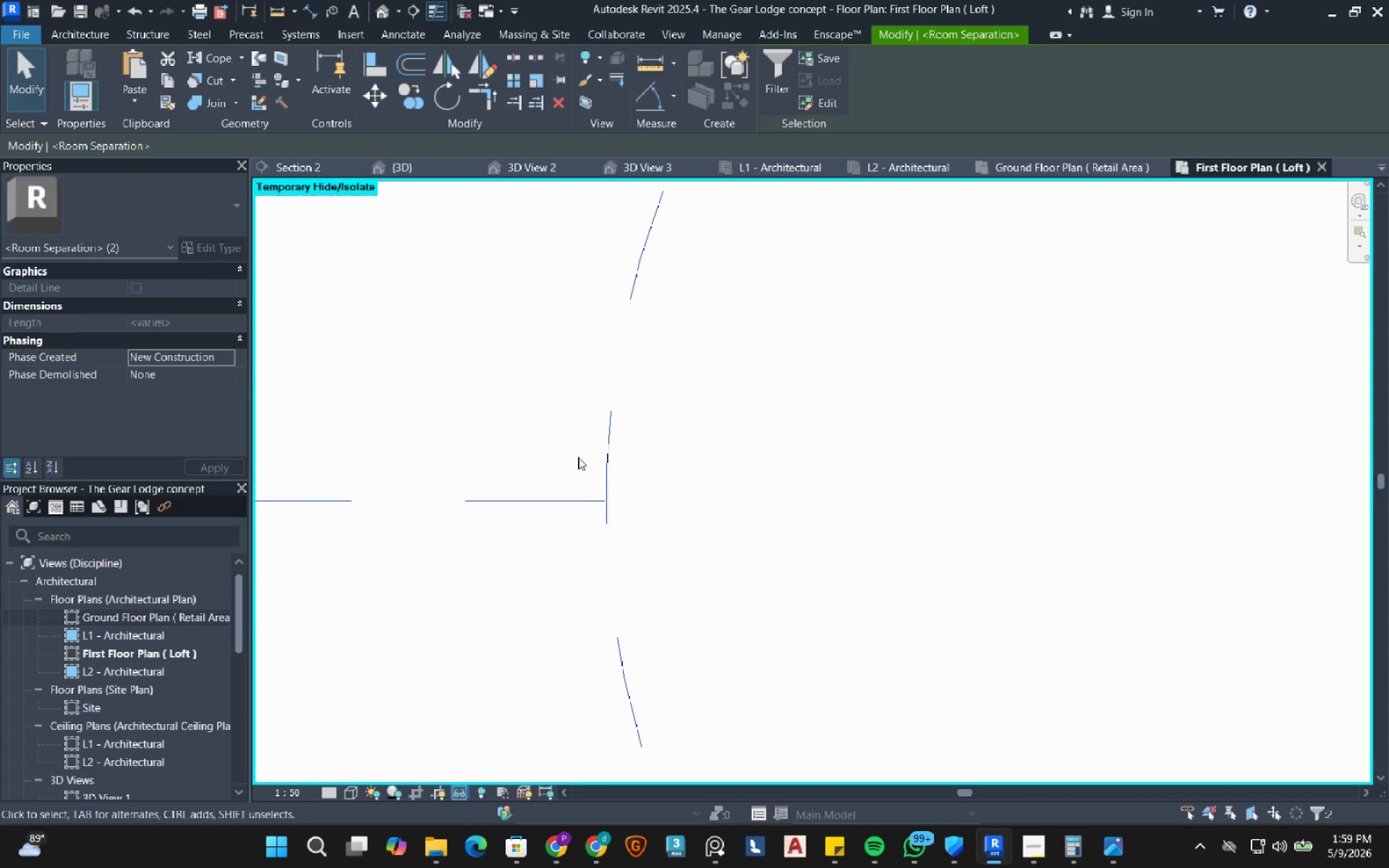 
left_click([619, 393])
 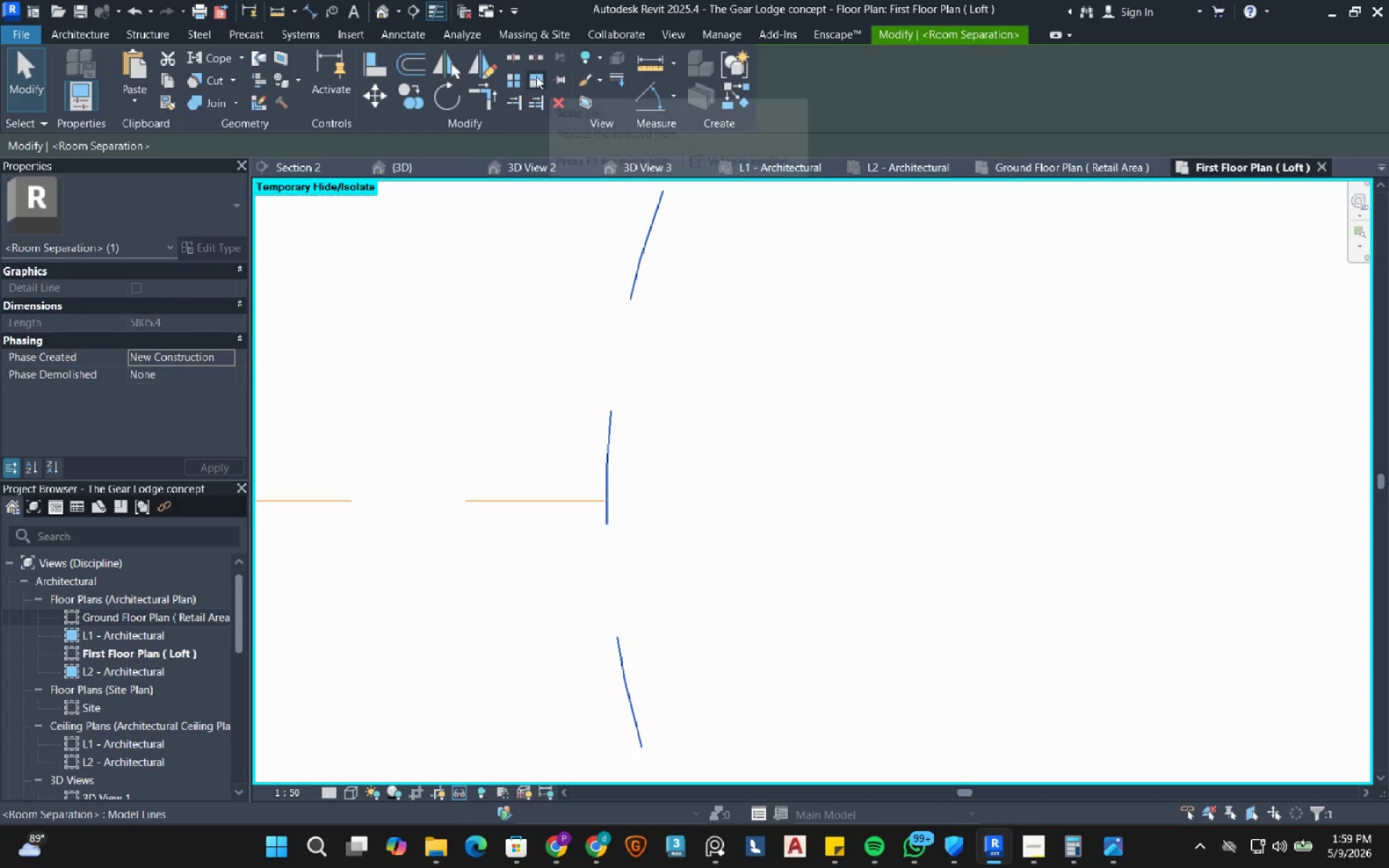 
left_click([516, 56])
 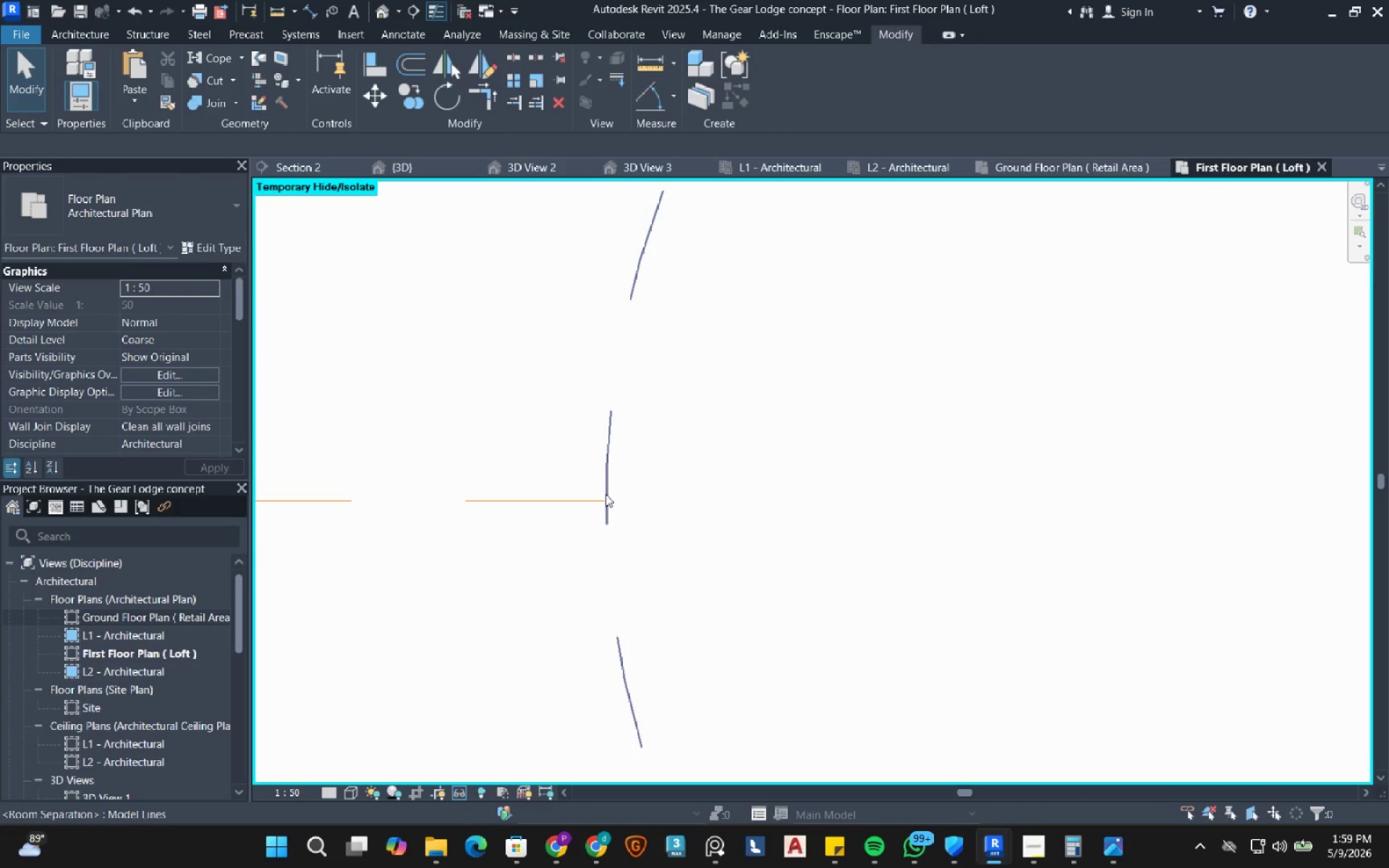 
scroll: coordinate [601, 531], scroll_direction: down, amount: 10.0
 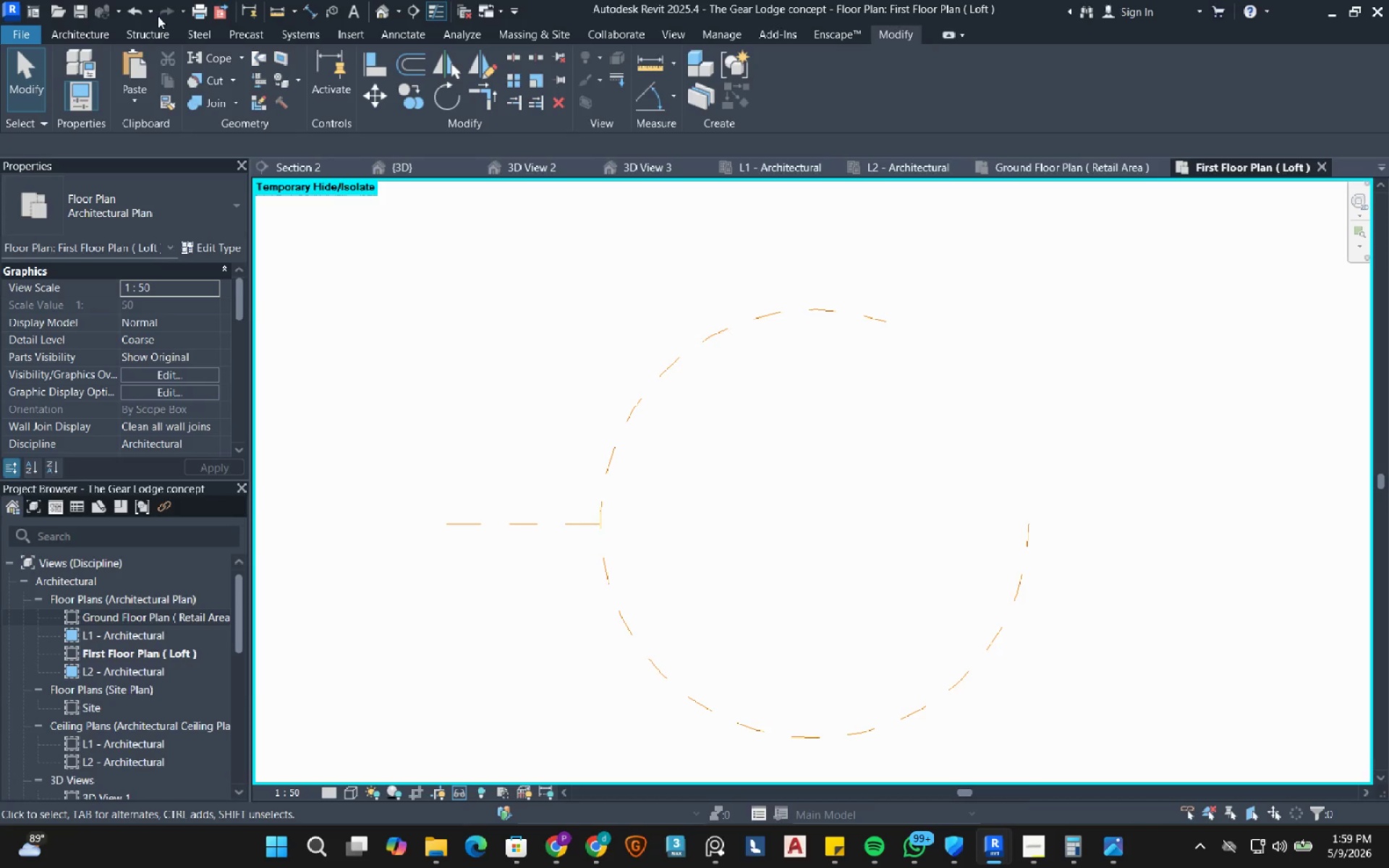 
left_click([103, 37])
 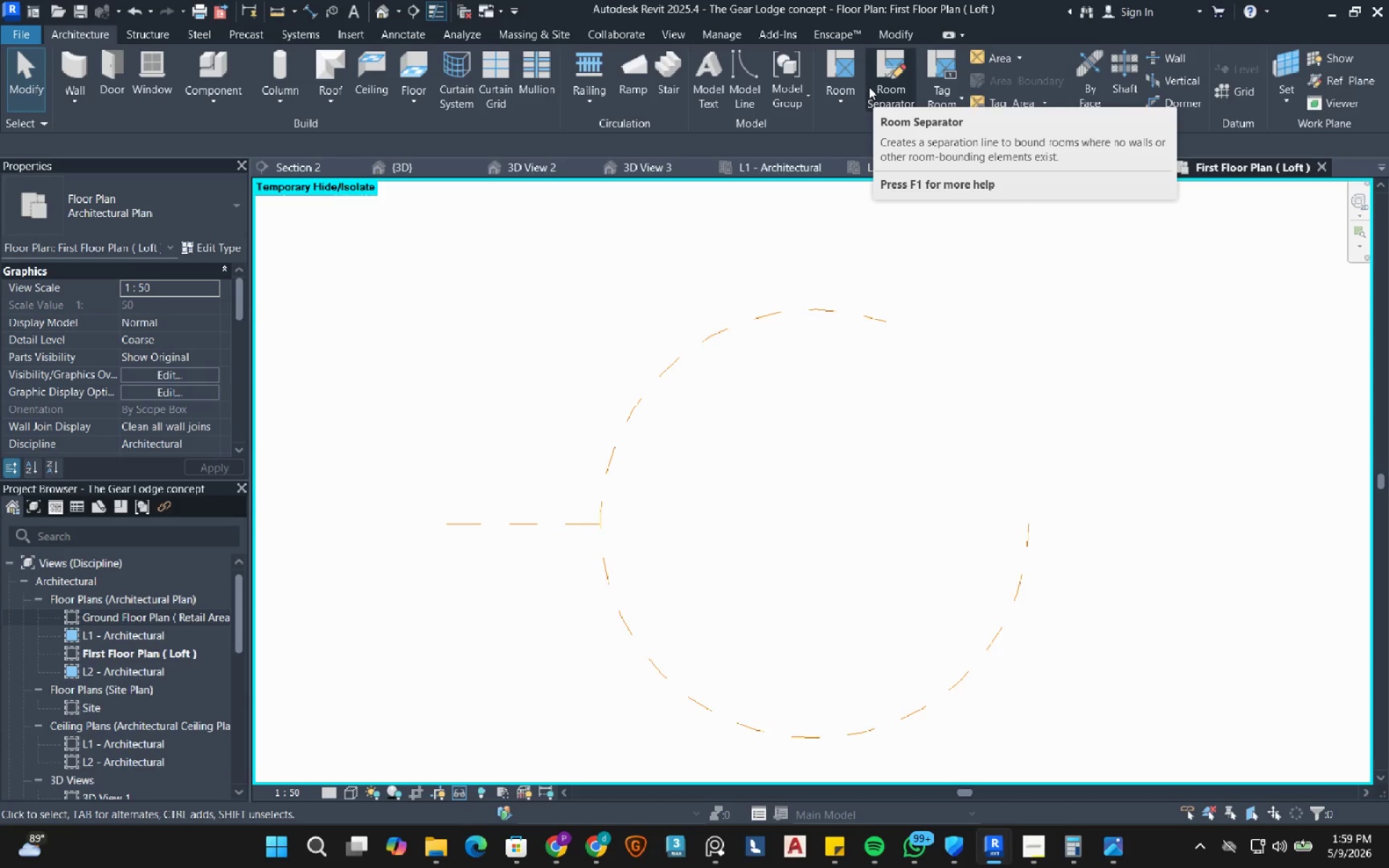 
left_click([875, 90])
 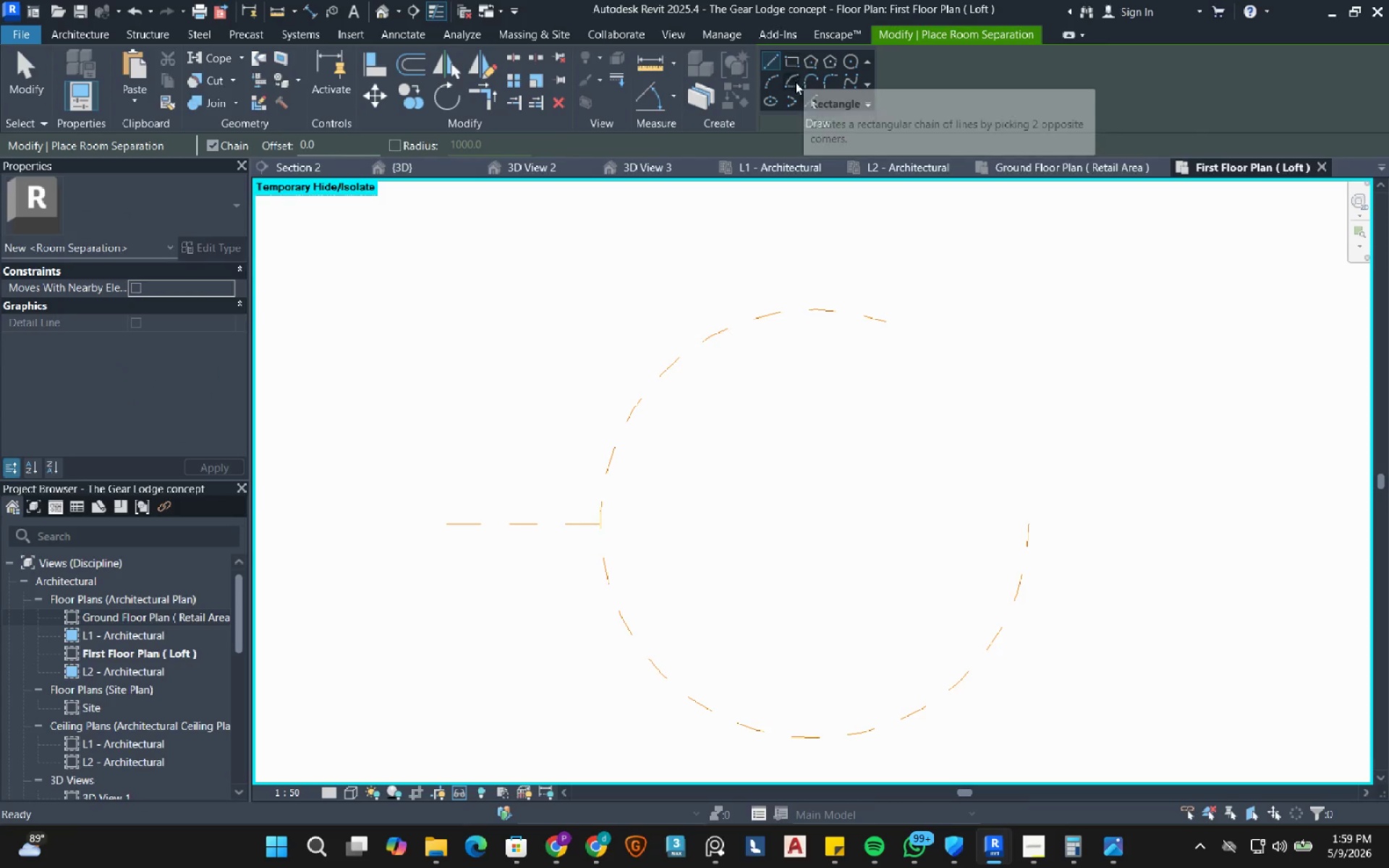 
left_click([768, 82])
 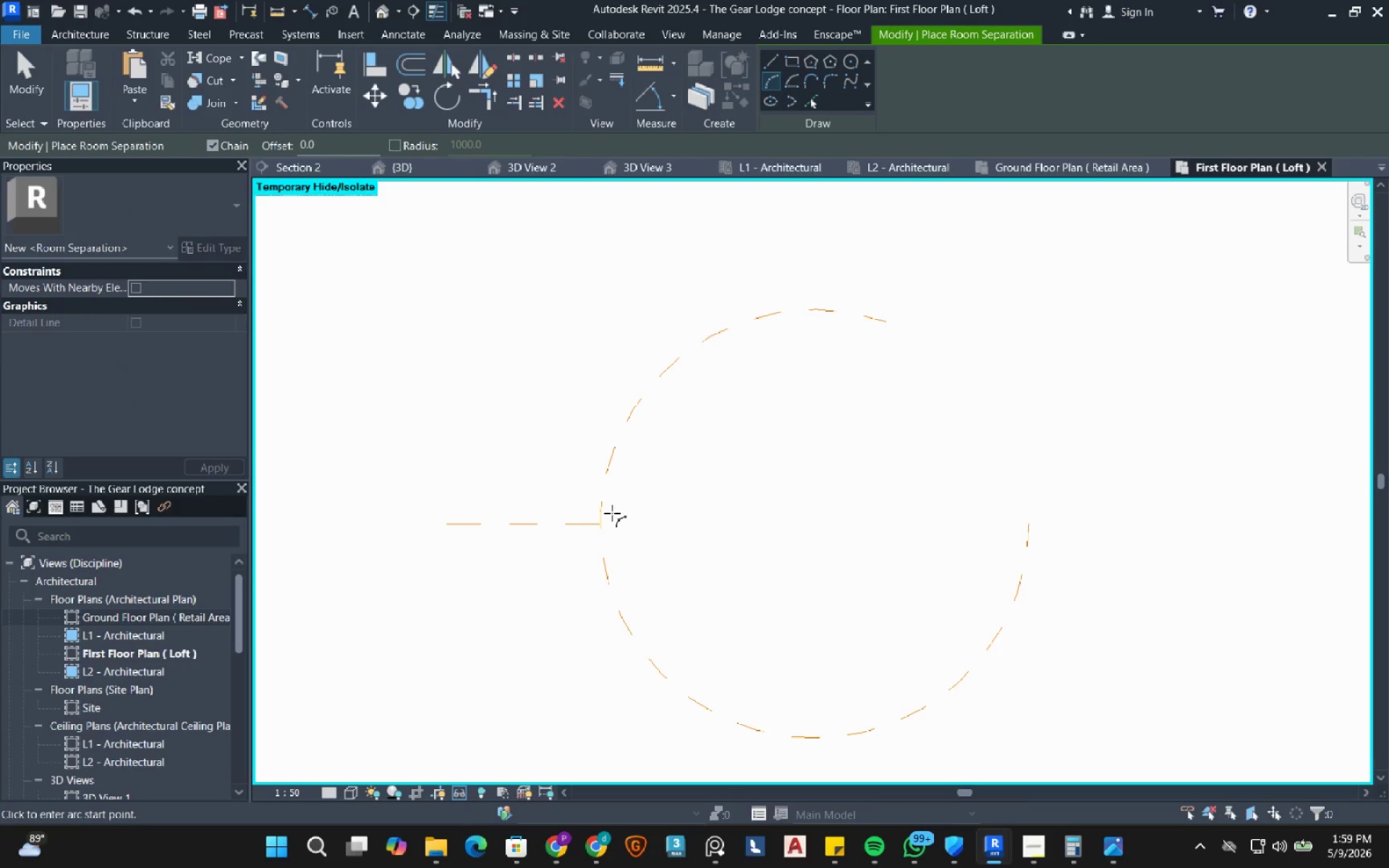 
scroll: coordinate [609, 514], scroll_direction: up, amount: 2.0
 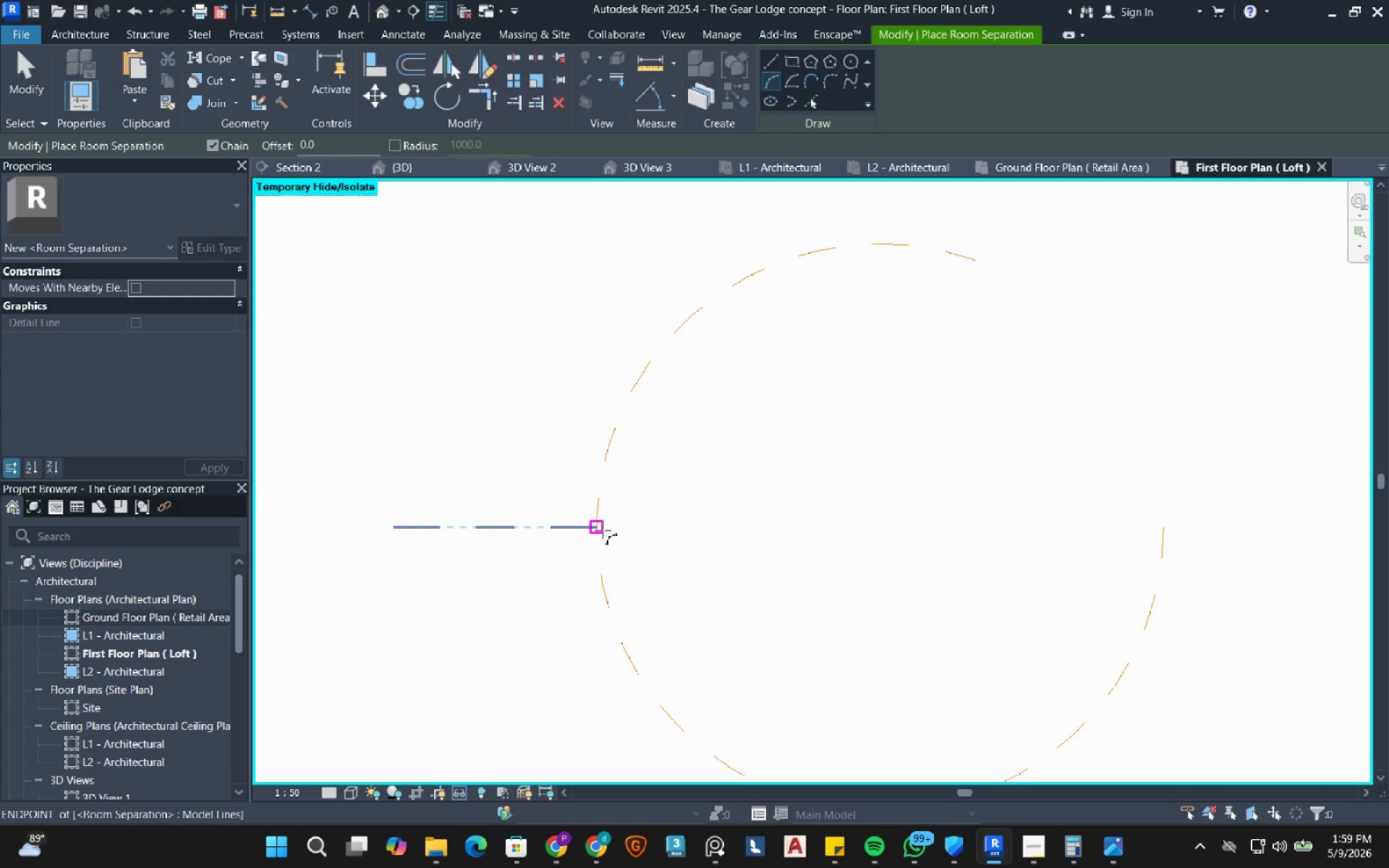 
left_click([603, 530])
 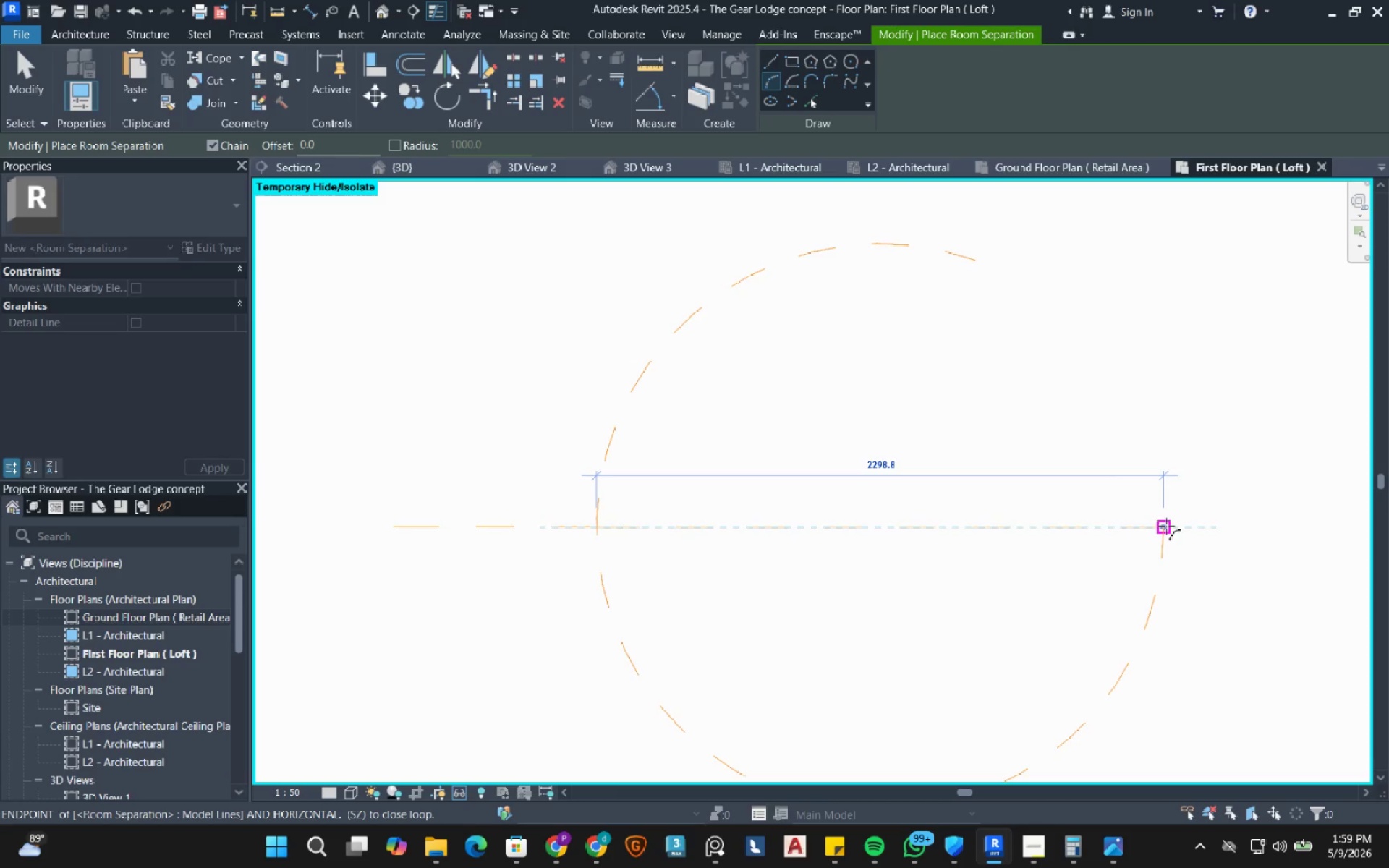 
left_click([1171, 527])
 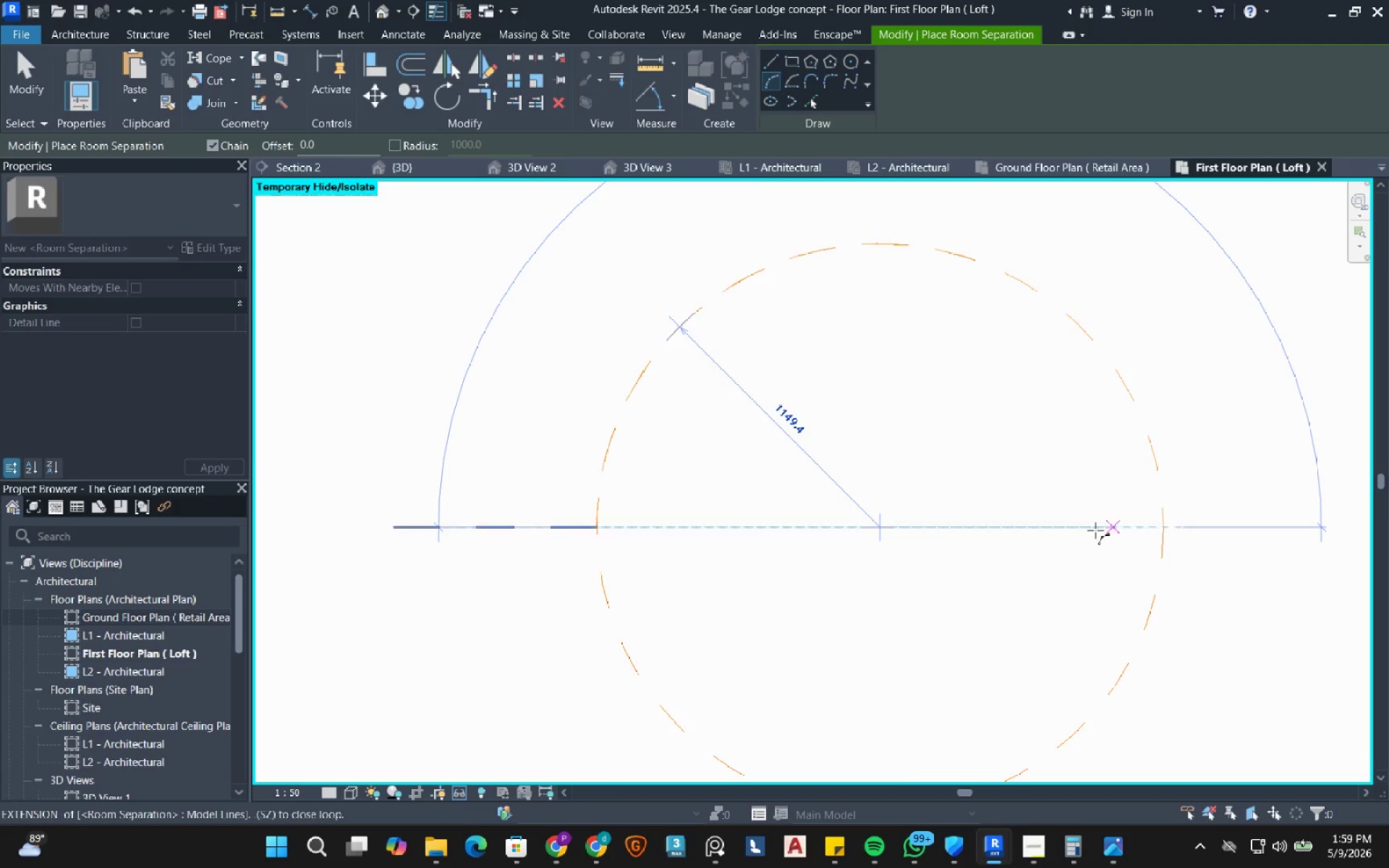 
scroll: coordinate [1093, 530], scroll_direction: down, amount: 3.0
 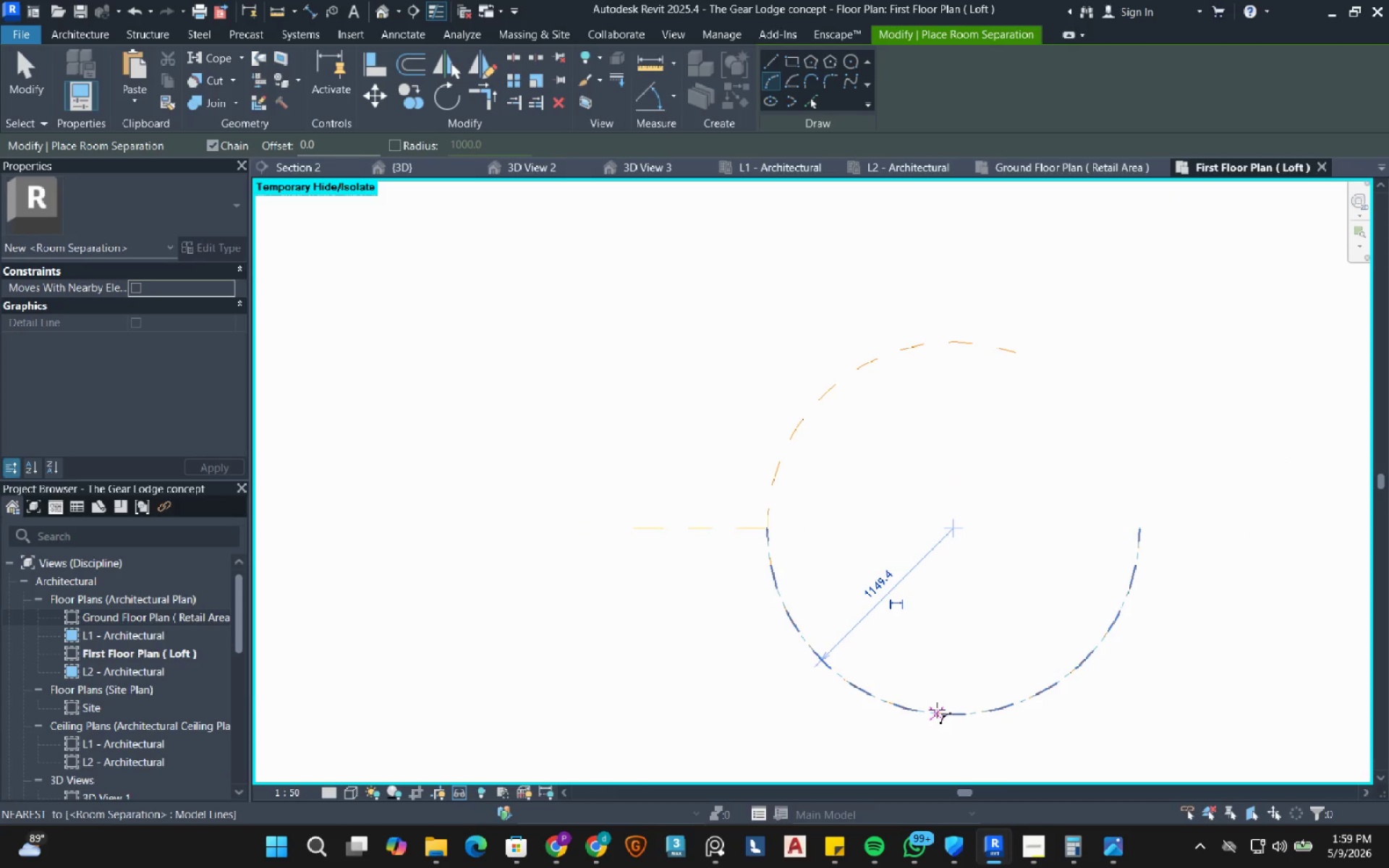 
key(Escape)
 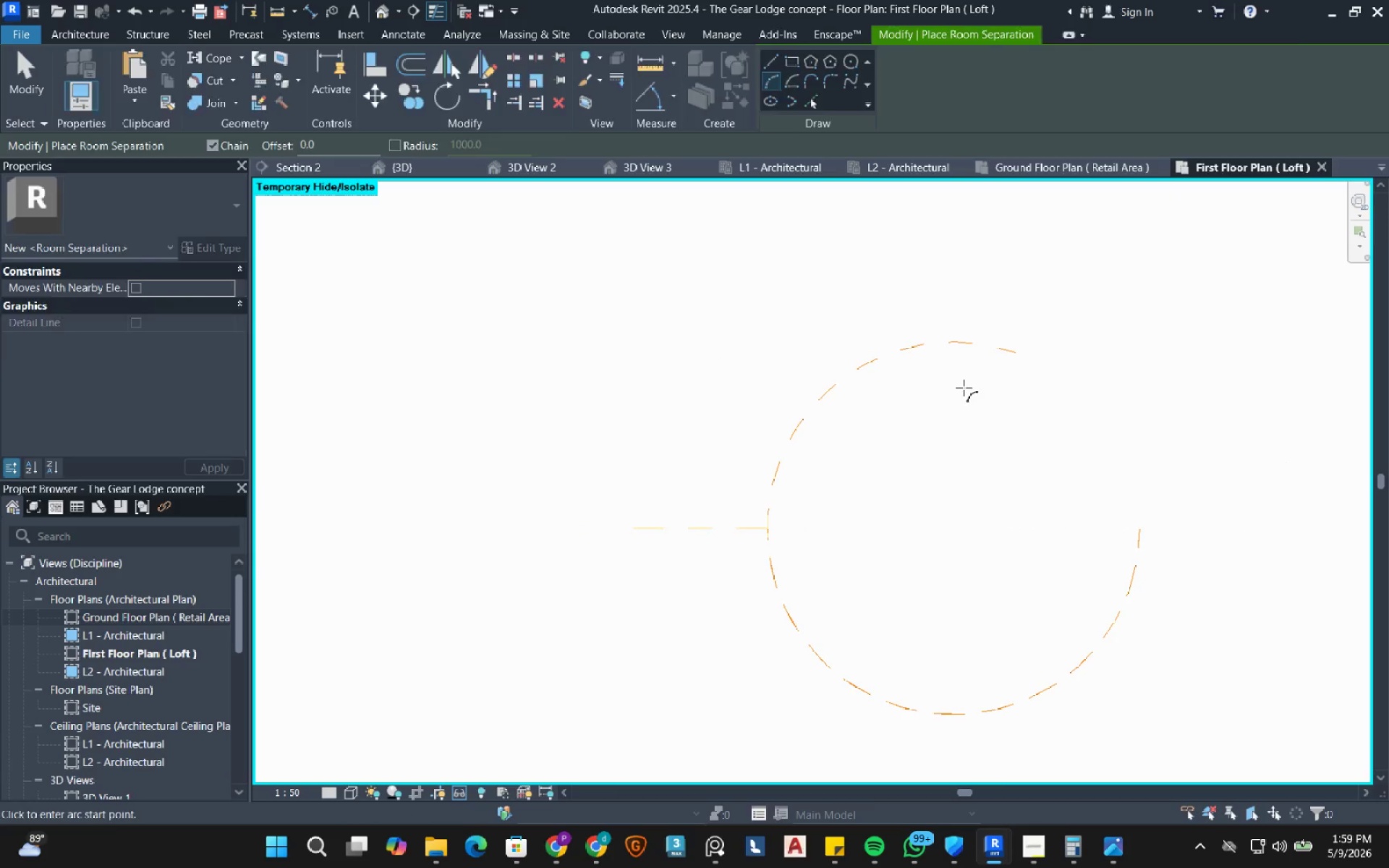 
key(Escape)
 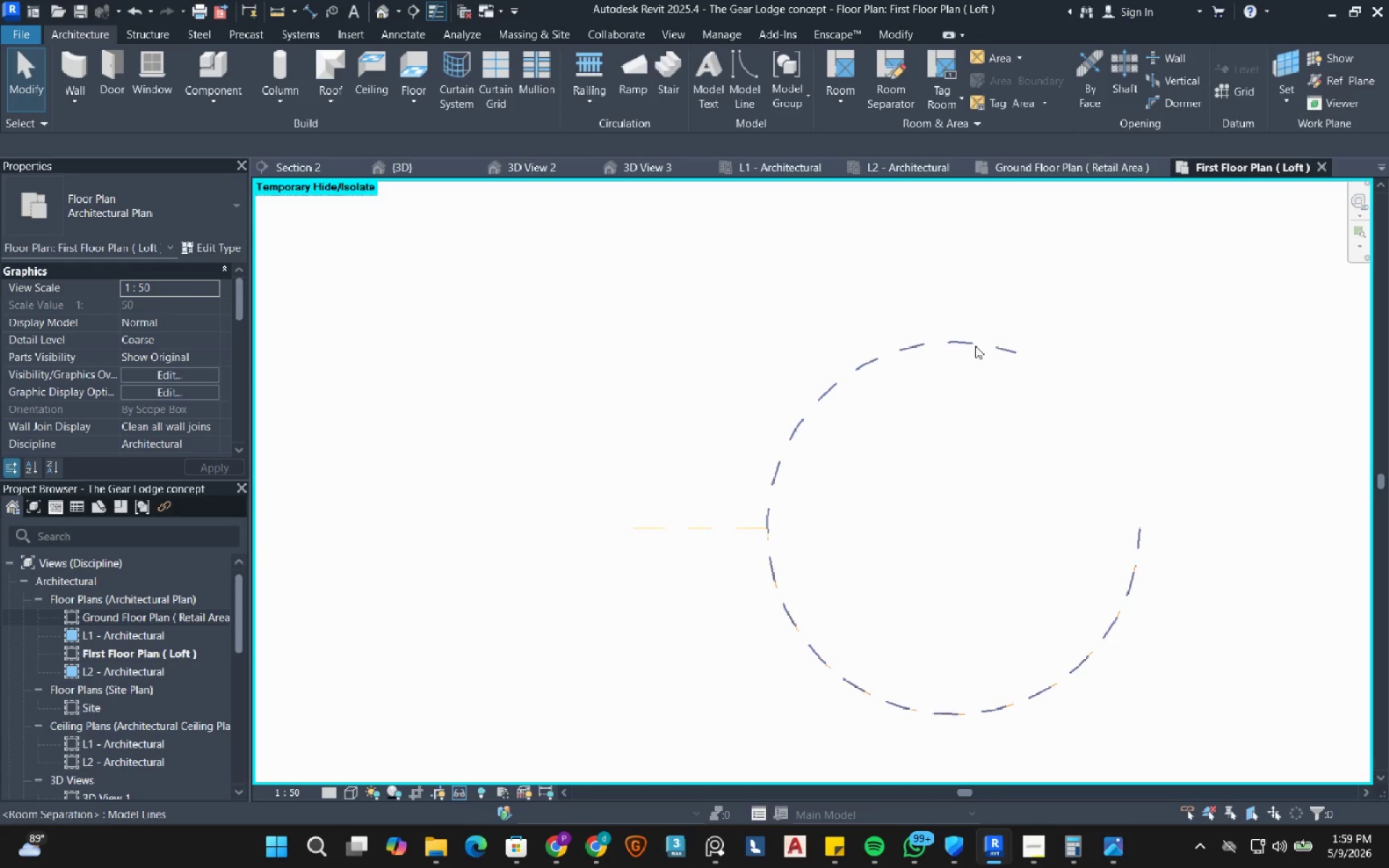 
left_click([975, 346])
 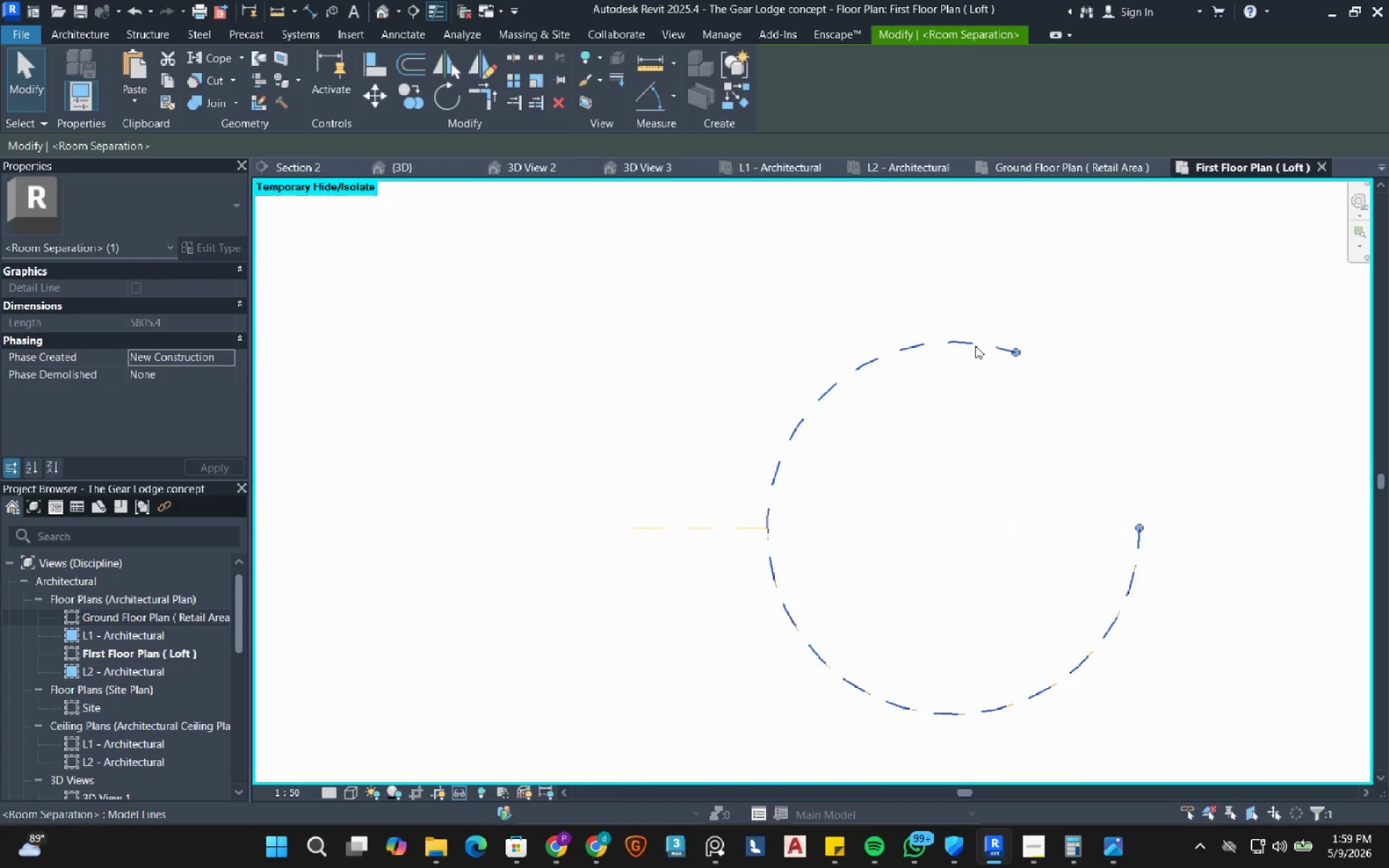 
type(DE)
 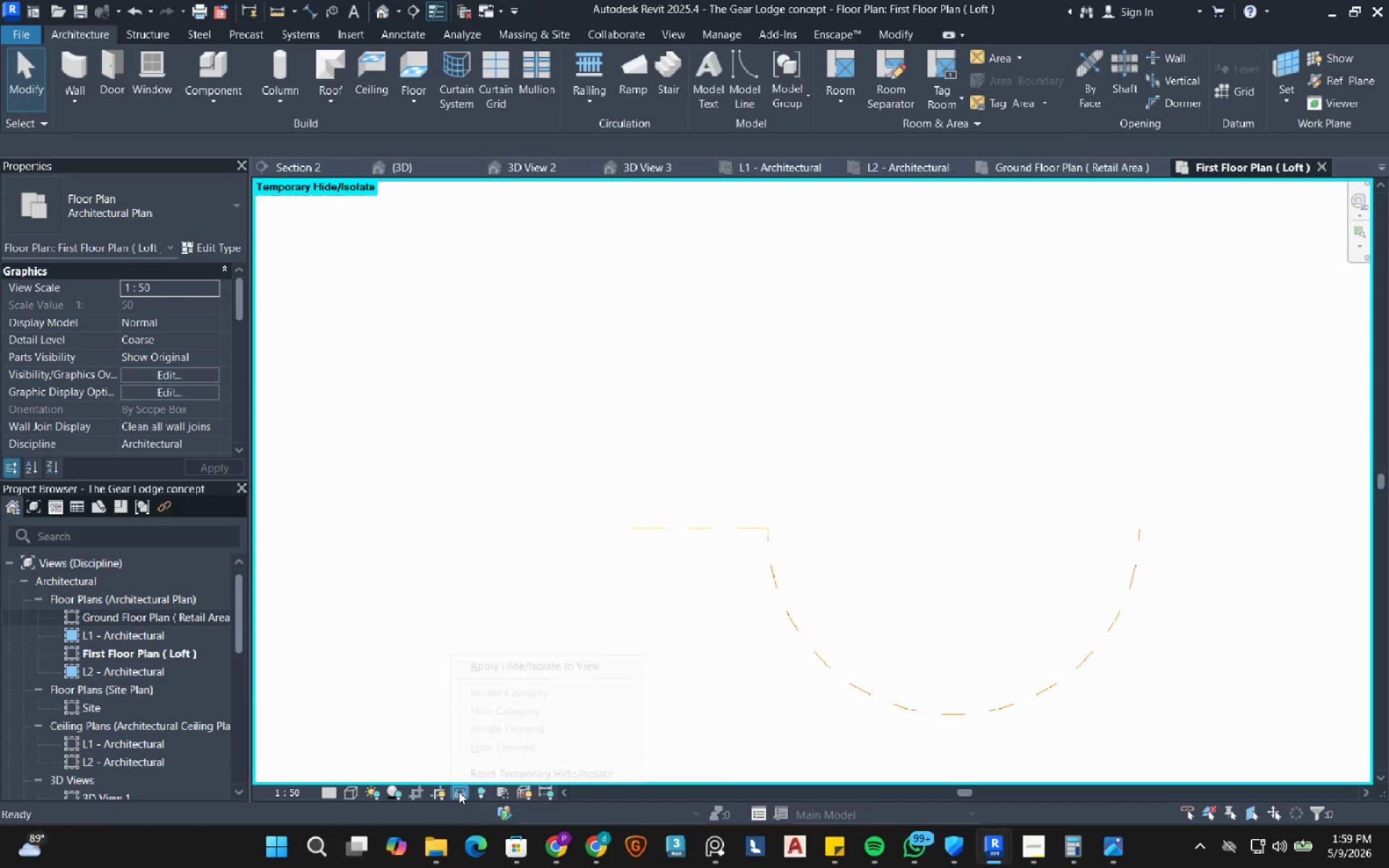 
left_click([499, 770])
 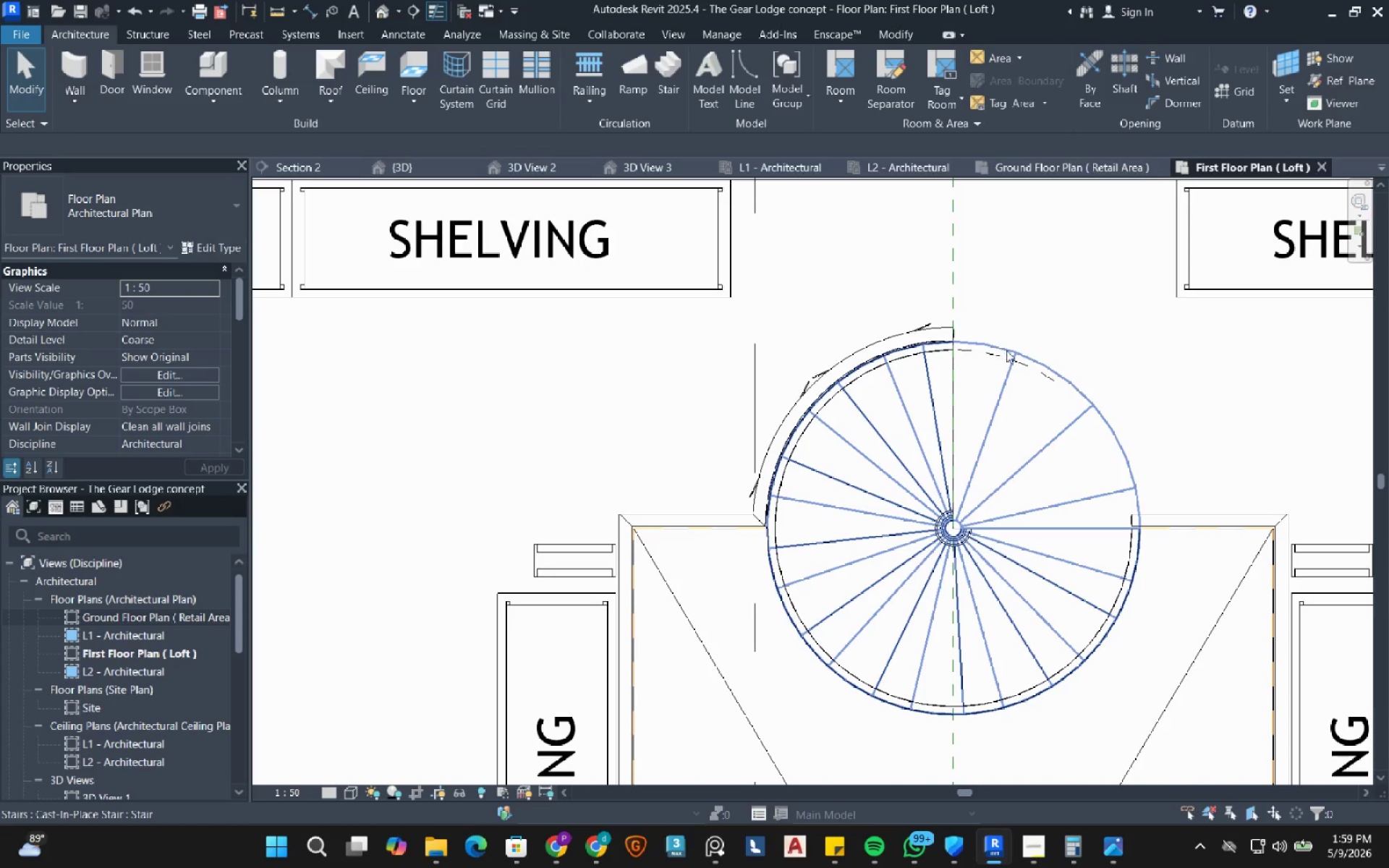 
key(Tab)
 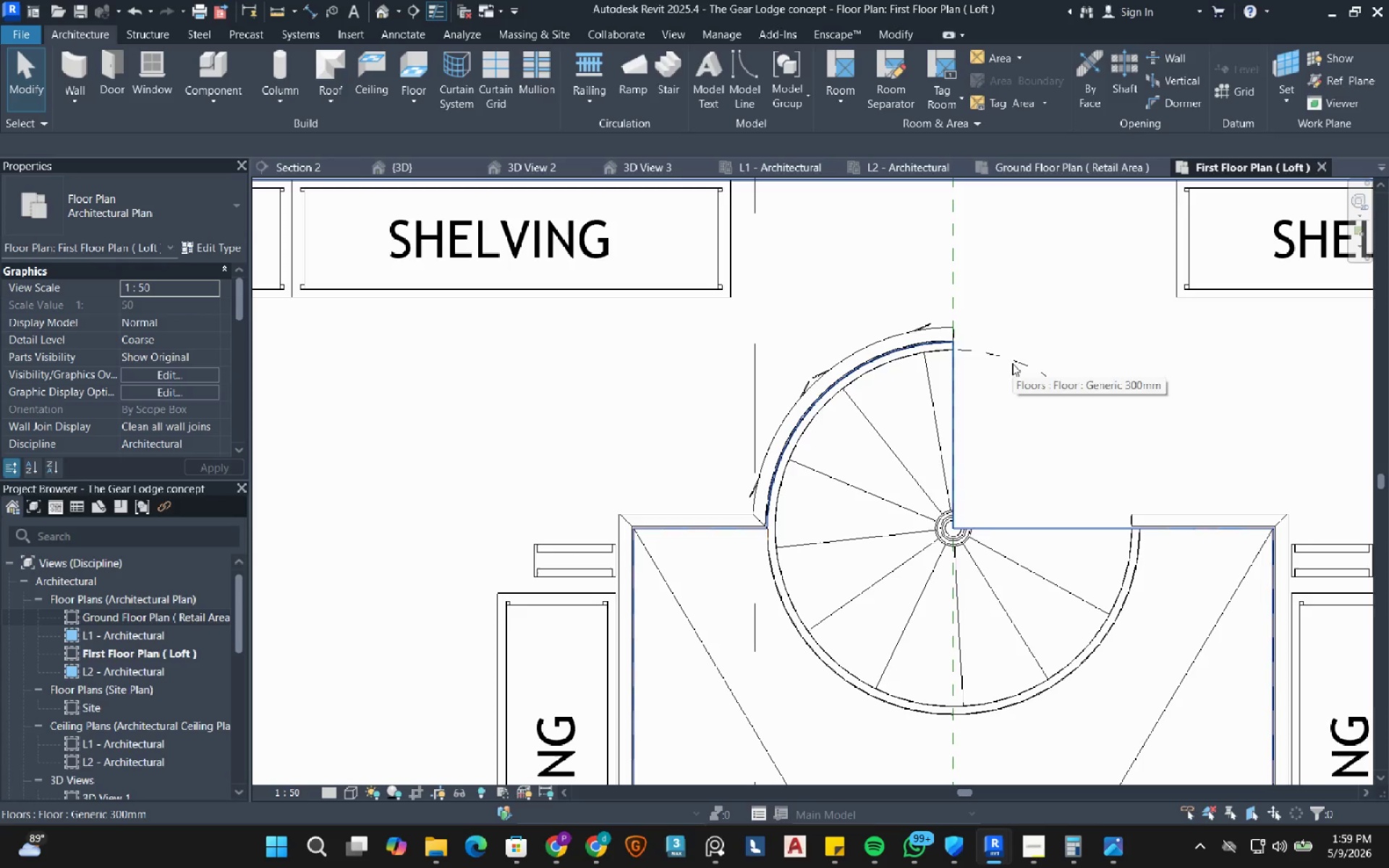 
key(Tab)
 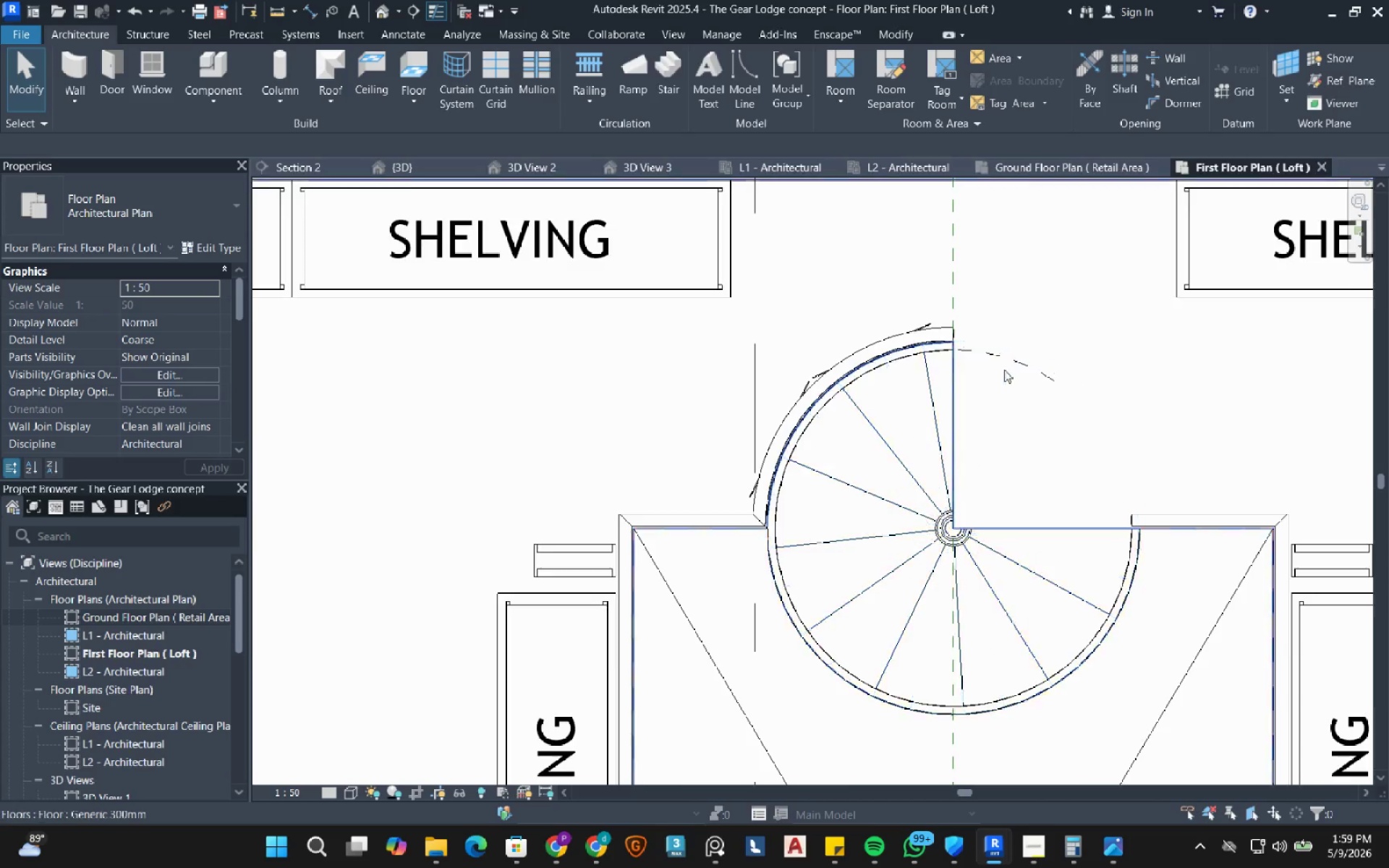 
scroll: coordinate [985, 390], scroll_direction: down, amount: 9.0
 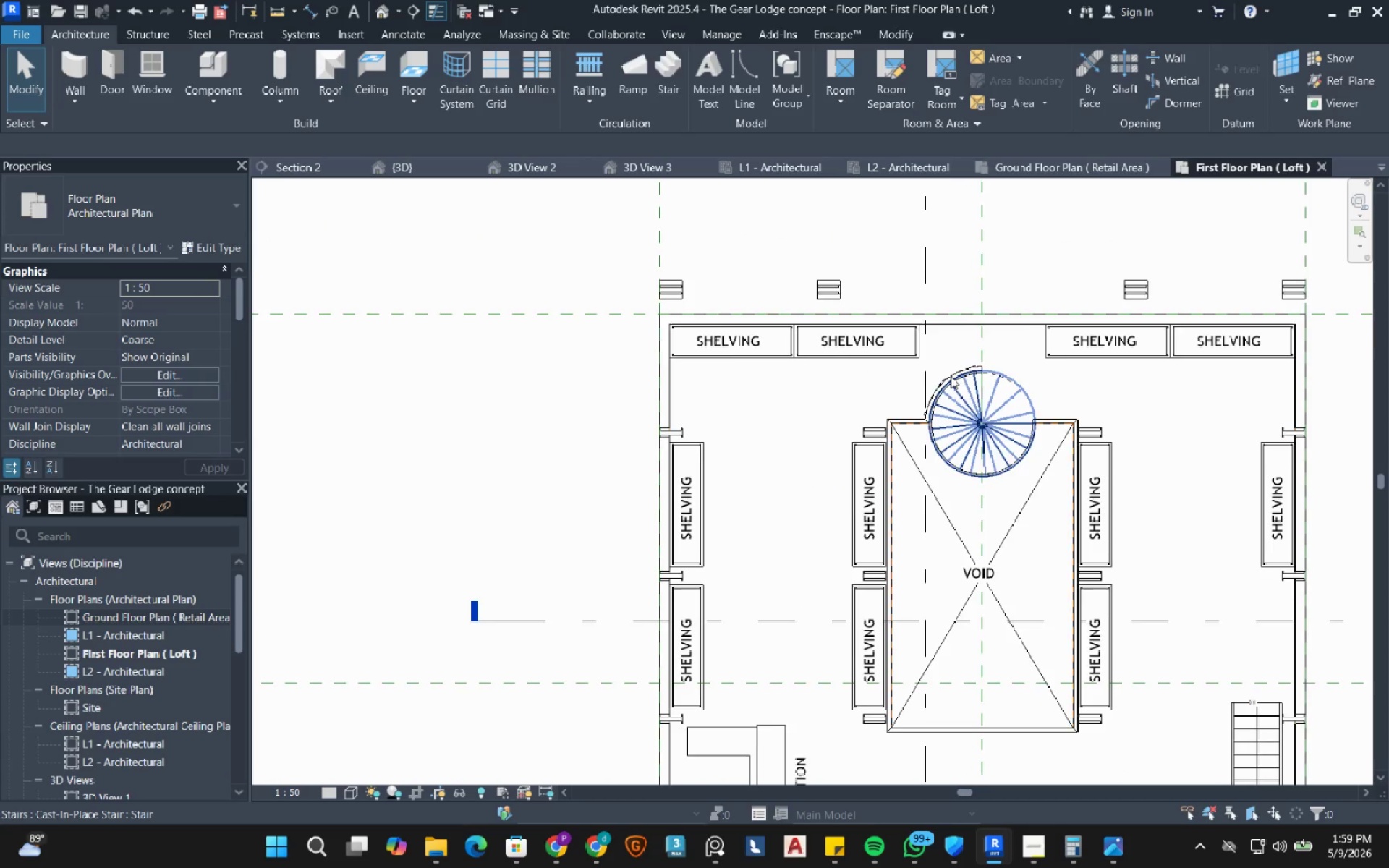 
scroll: coordinate [938, 378], scroll_direction: up, amount: 14.0
 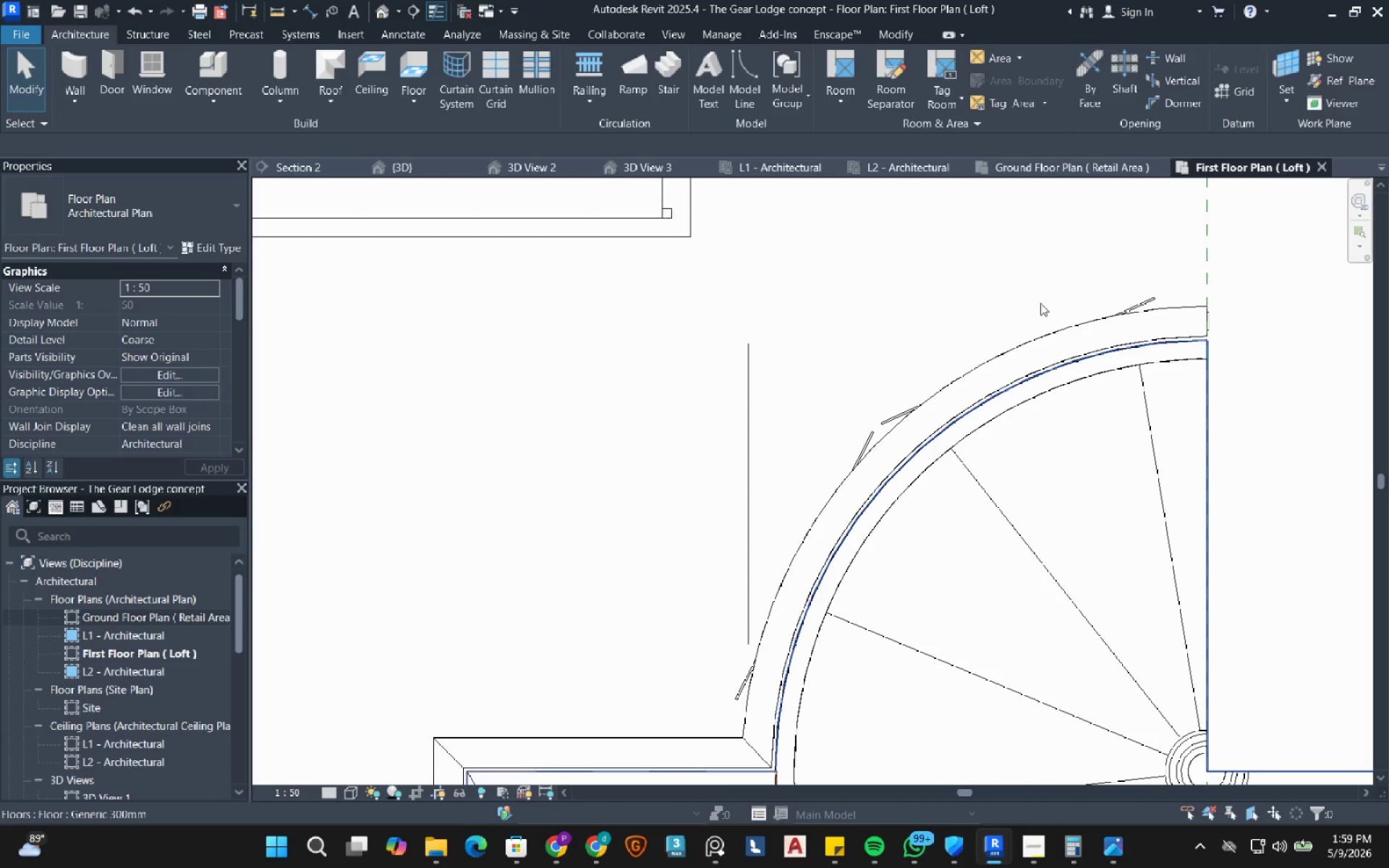 
scroll: coordinate [596, 460], scroll_direction: down, amount: 17.0
 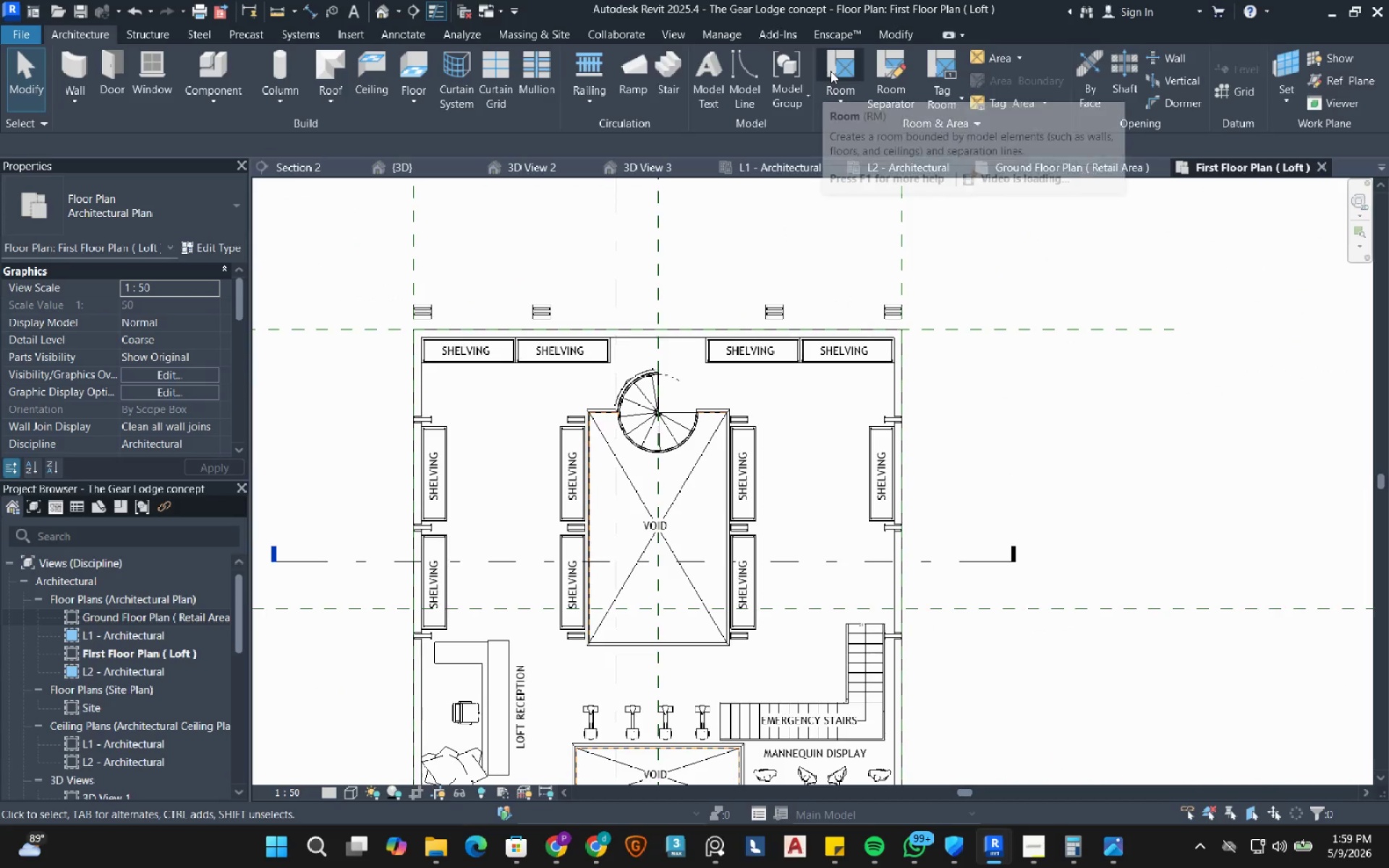 
left_click([832, 71])
 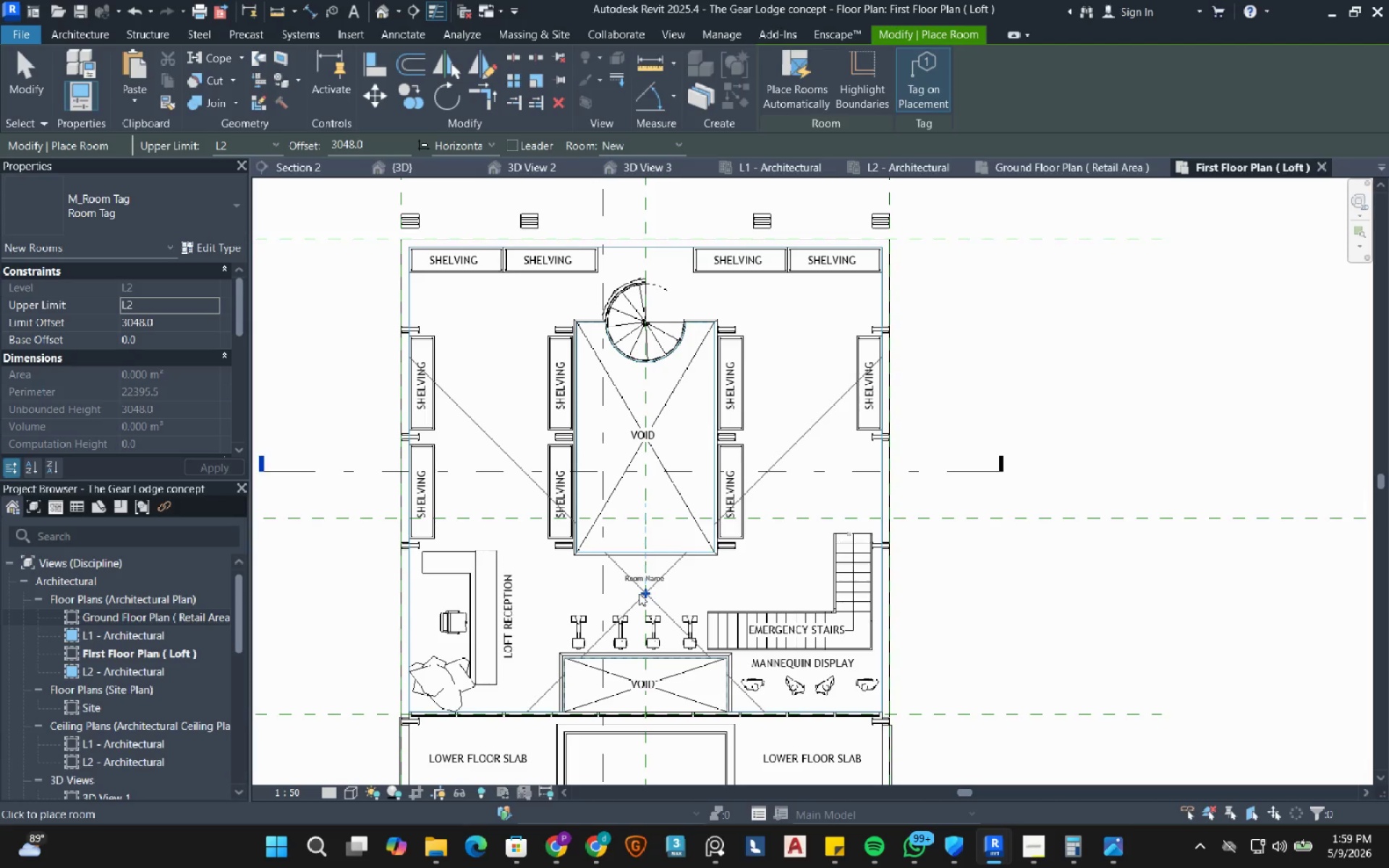 
left_click([639, 593])
 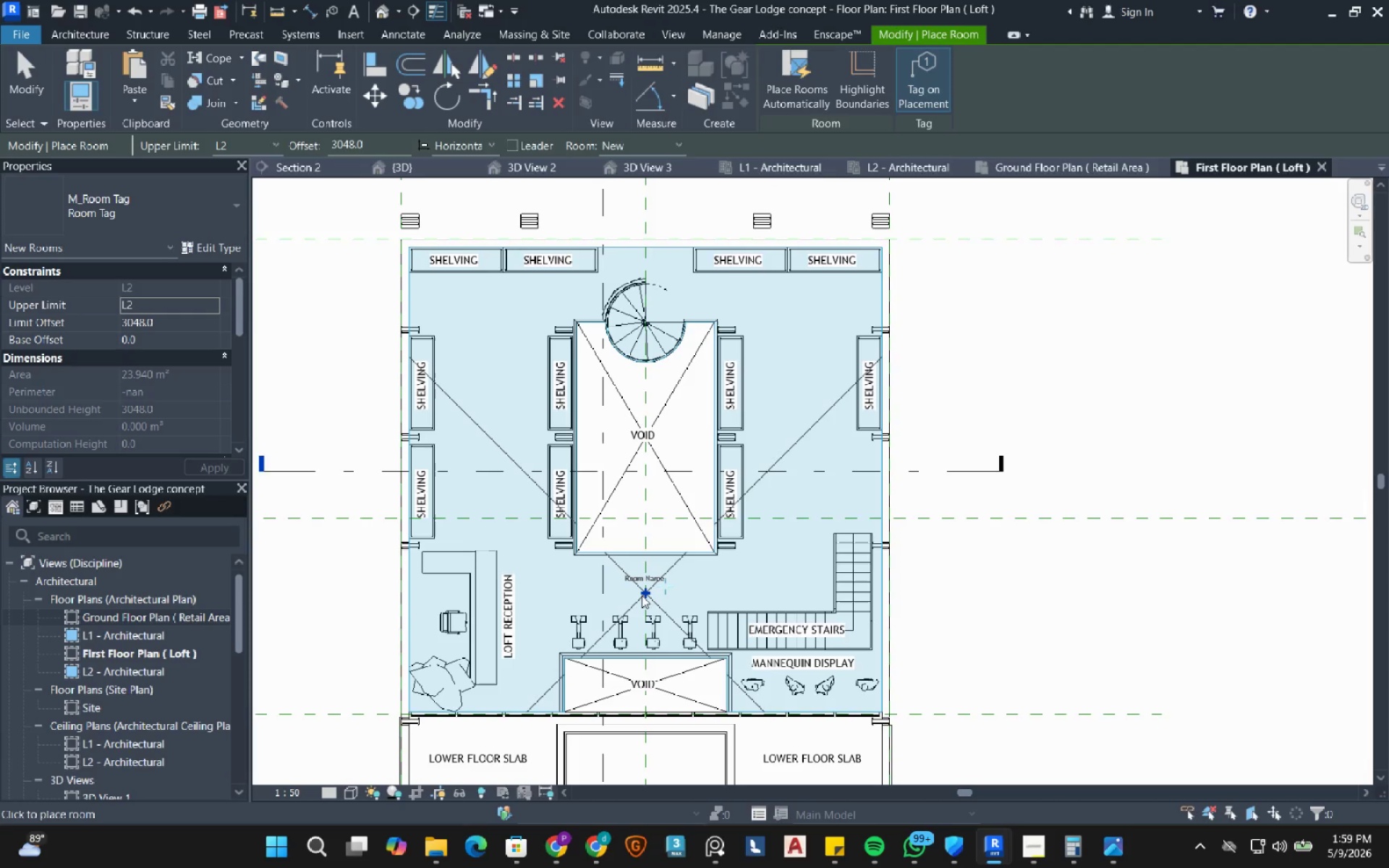 
key(Escape)
 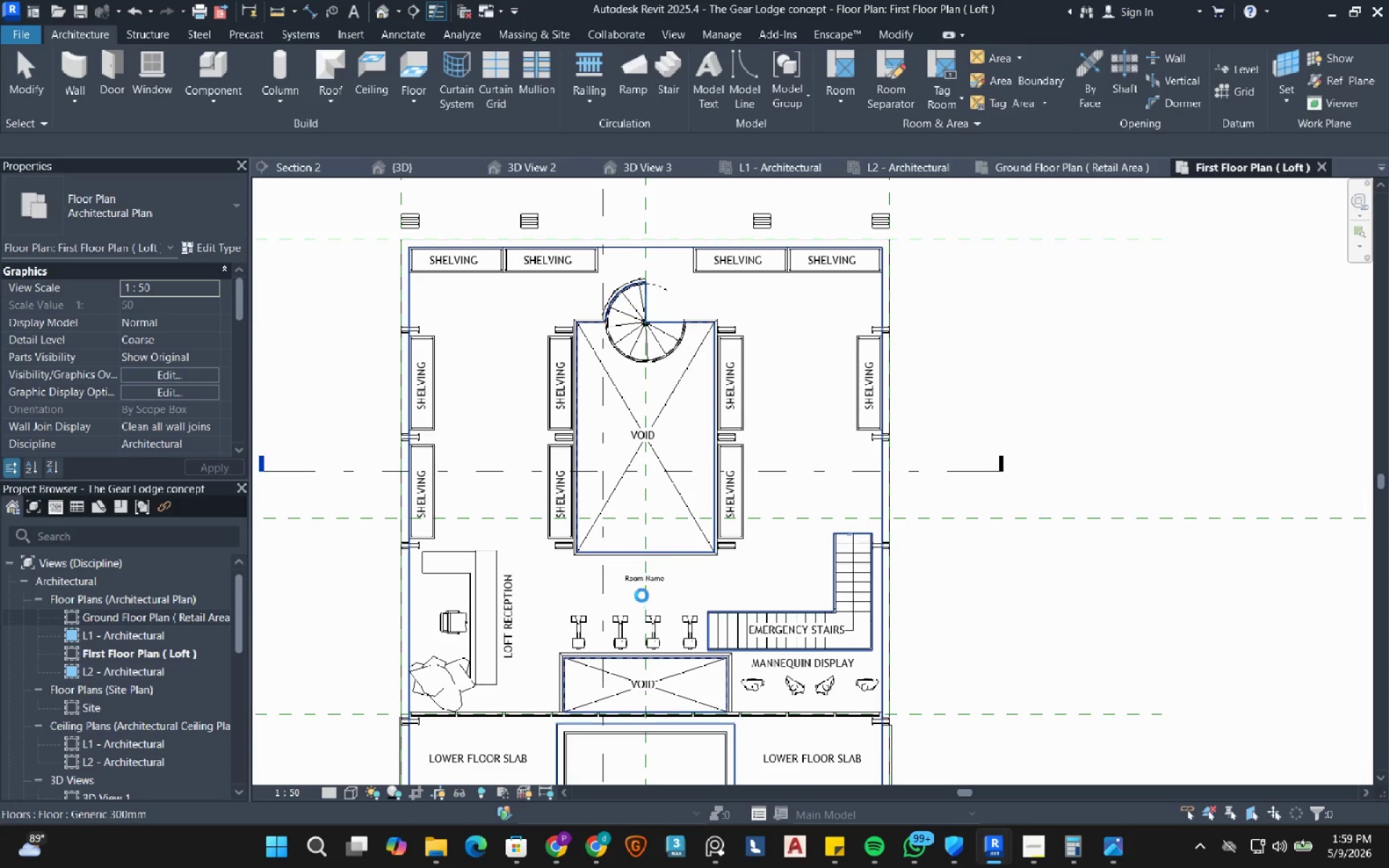 
key(Escape)
 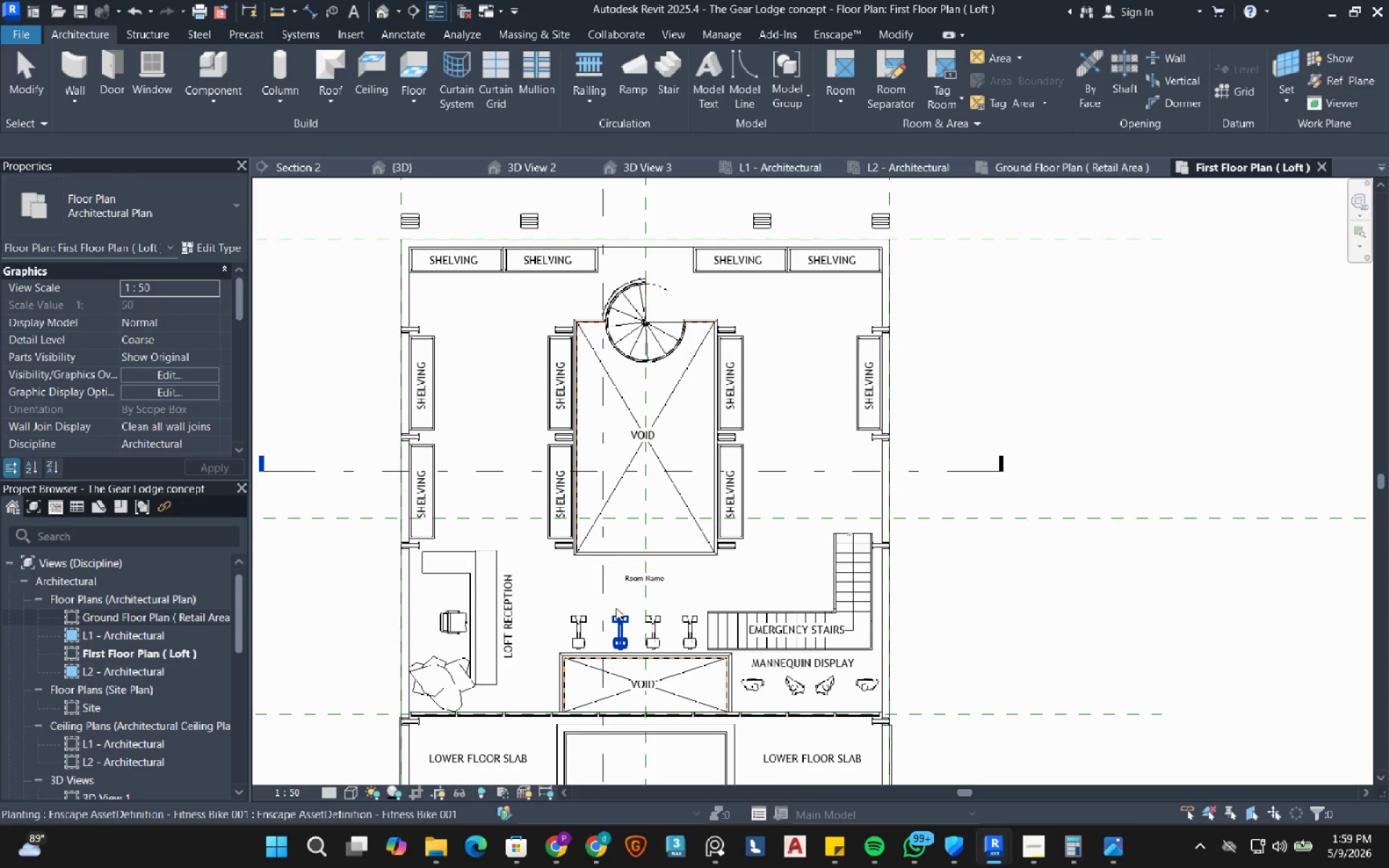 
scroll: coordinate [608, 609], scroll_direction: up, amount: 4.0
 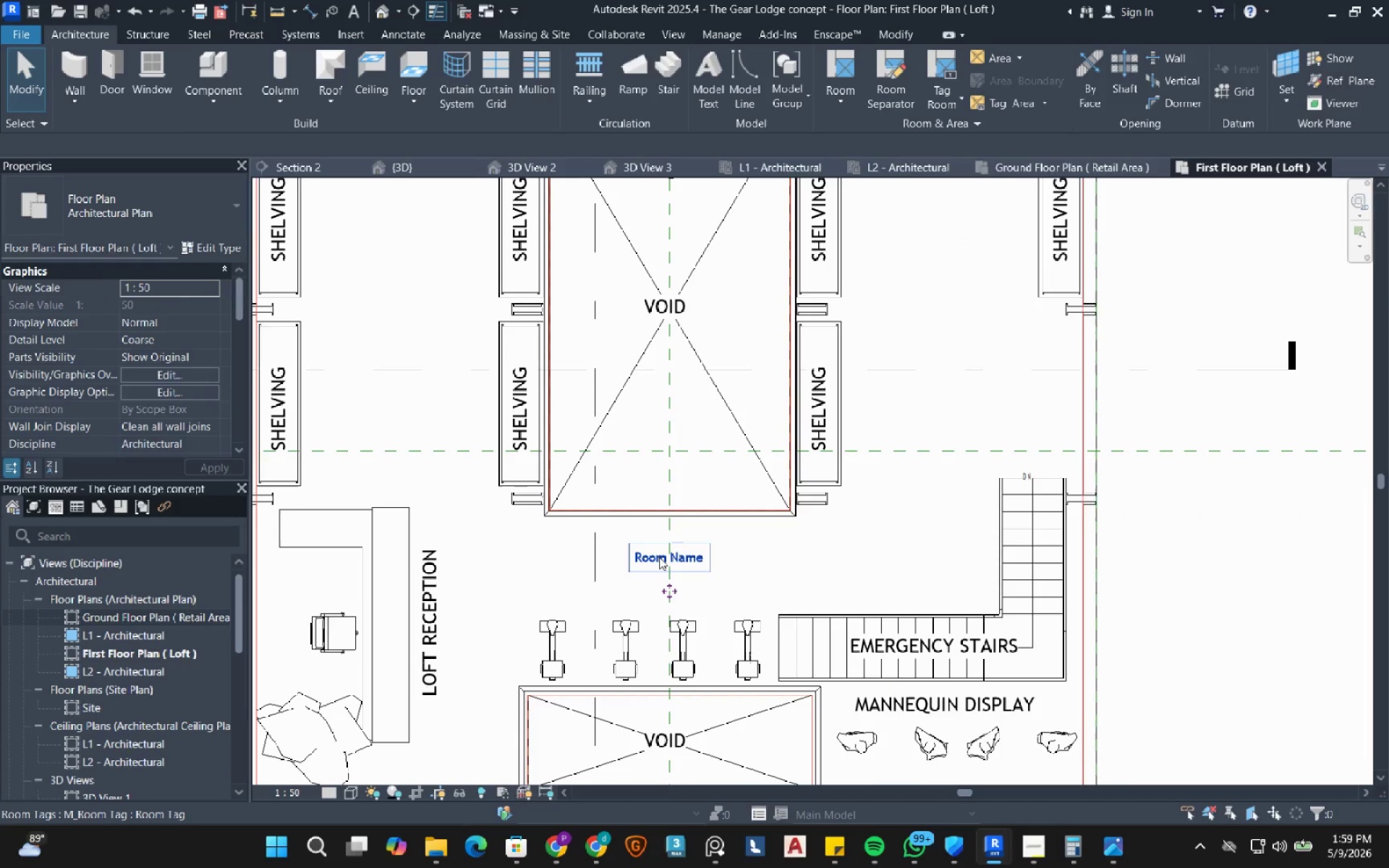 
double_click([659, 557])
 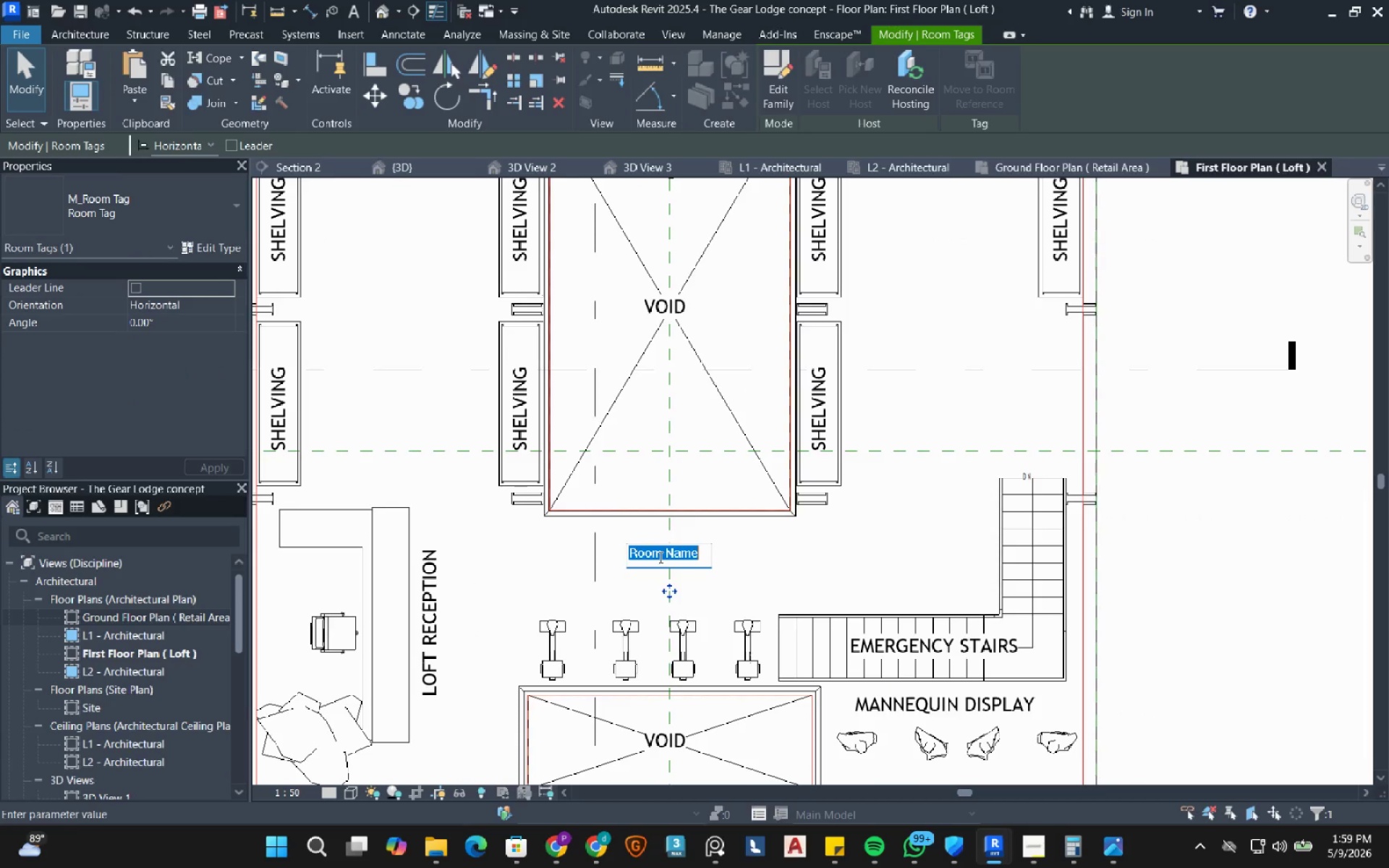 
wait(6.22)
 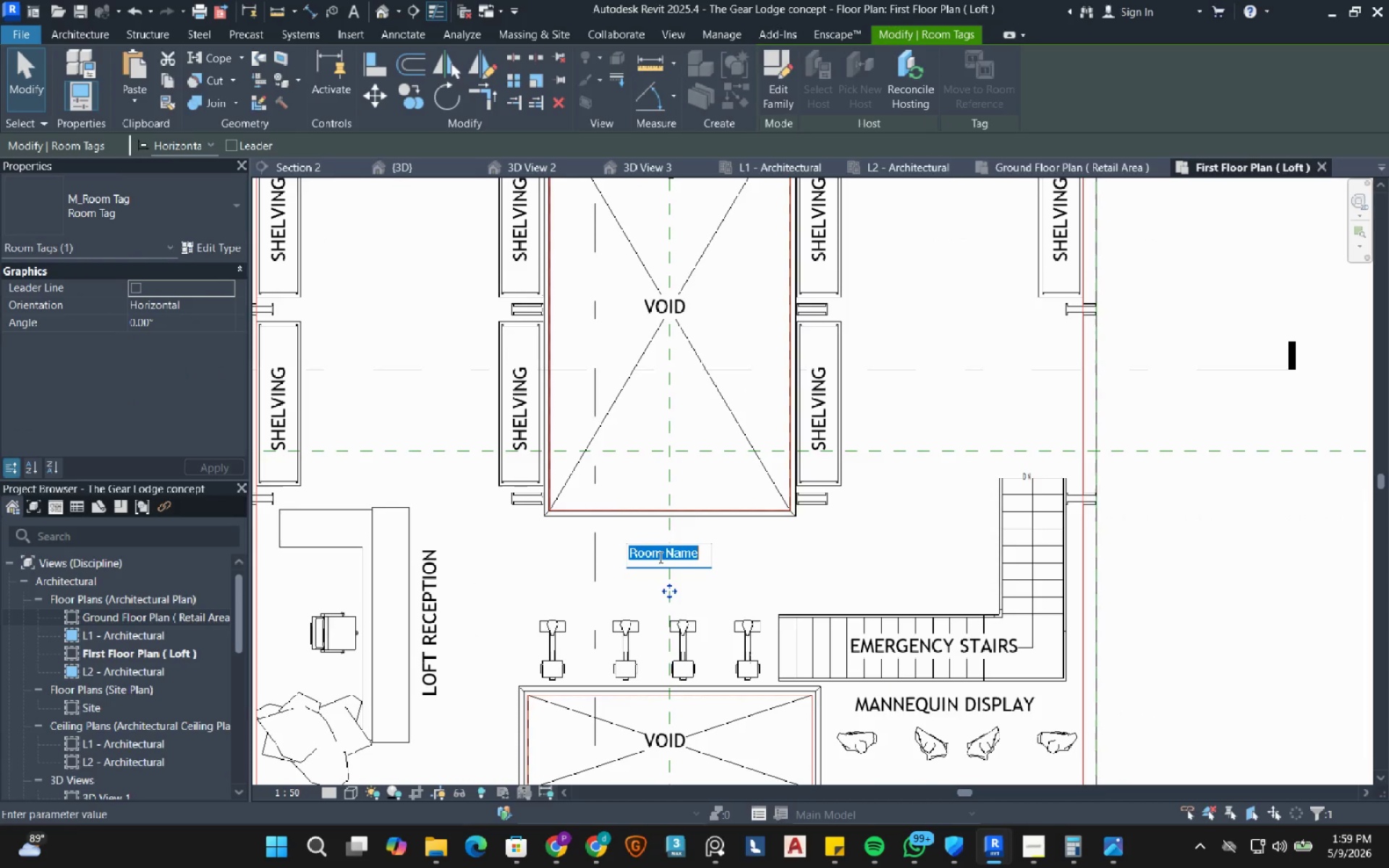 
type(LOFTED RETAIL AREA)
 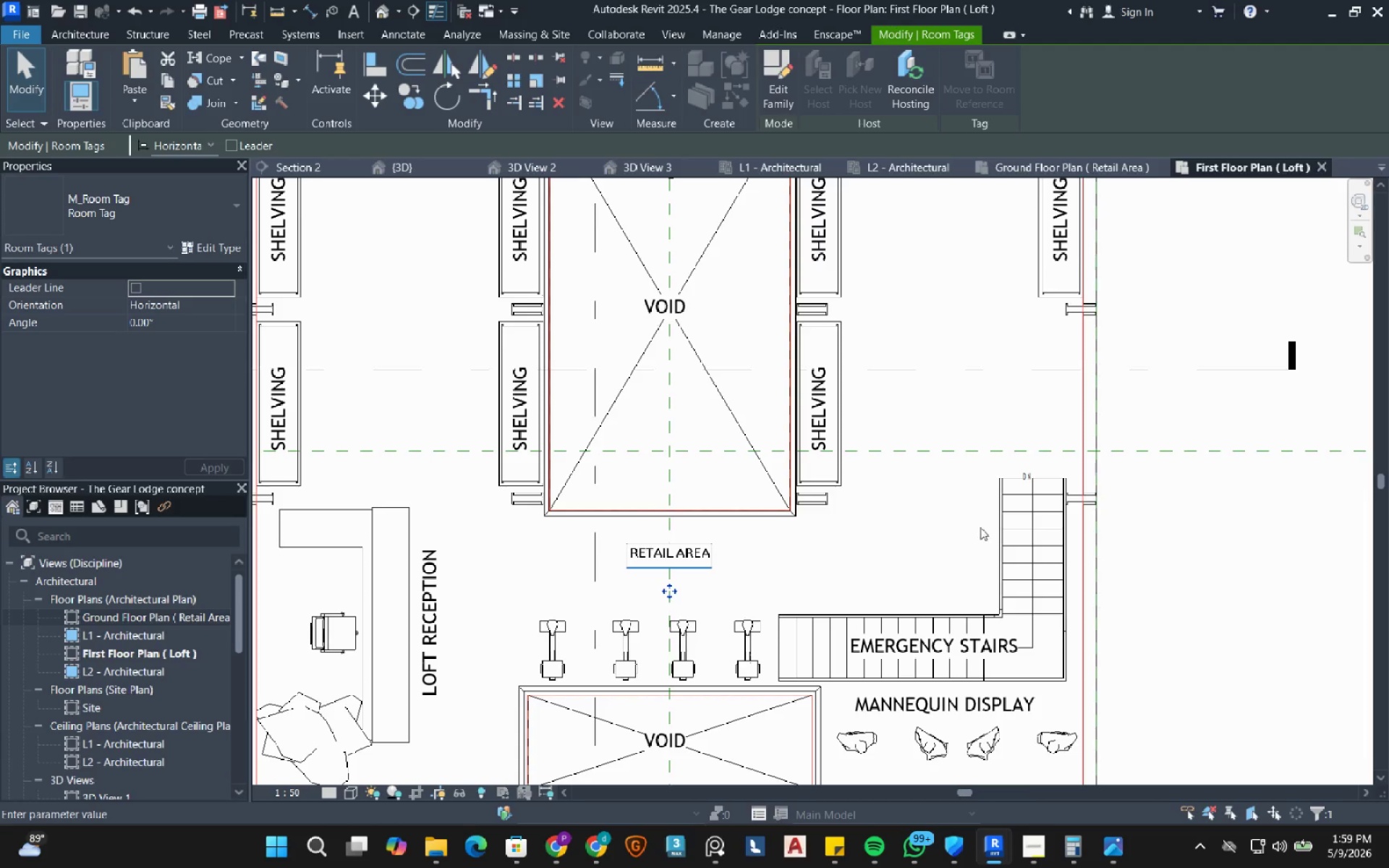 
left_click([1199, 549])
 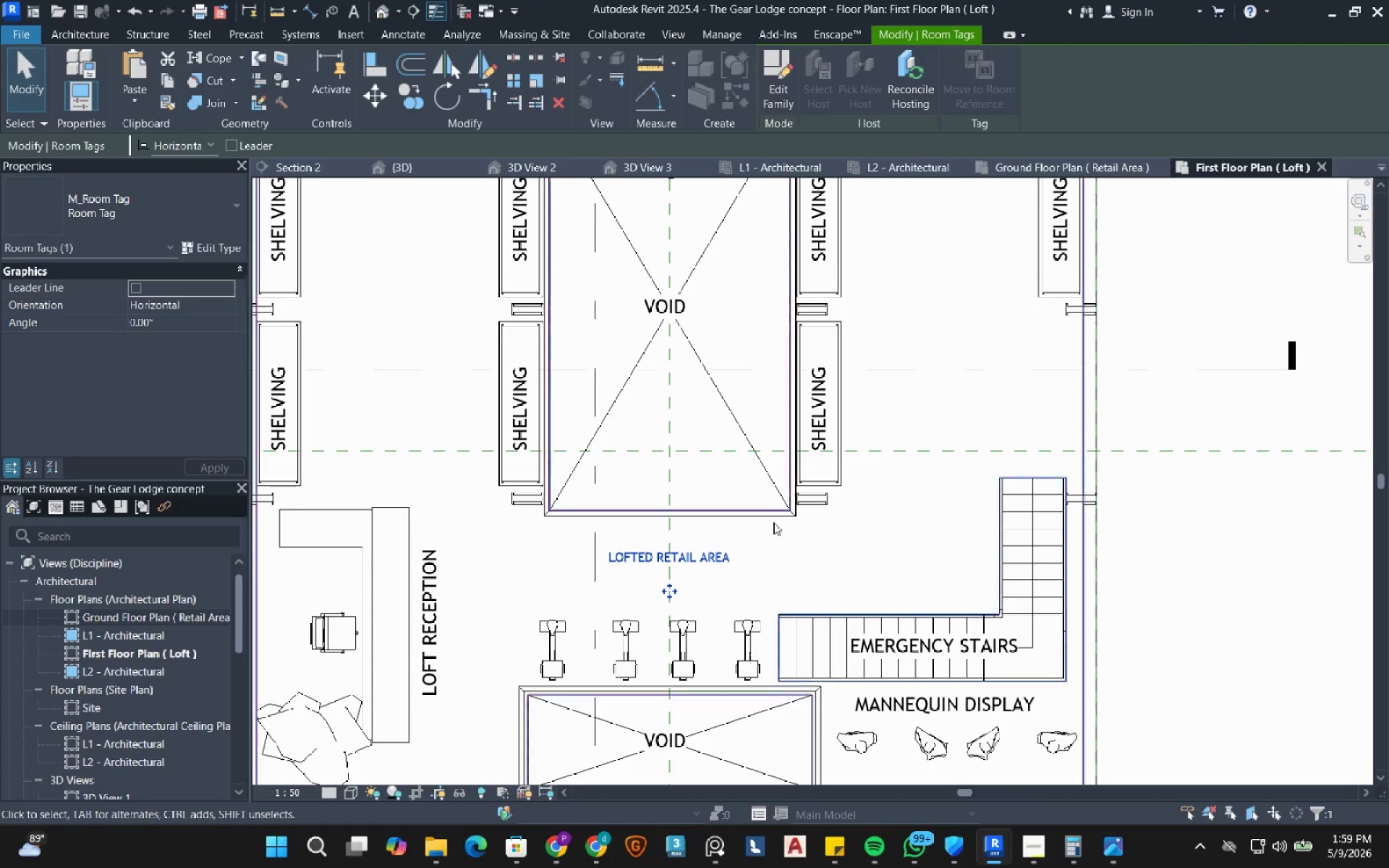 
scroll: coordinate [593, 506], scroll_direction: down, amount: 3.0
 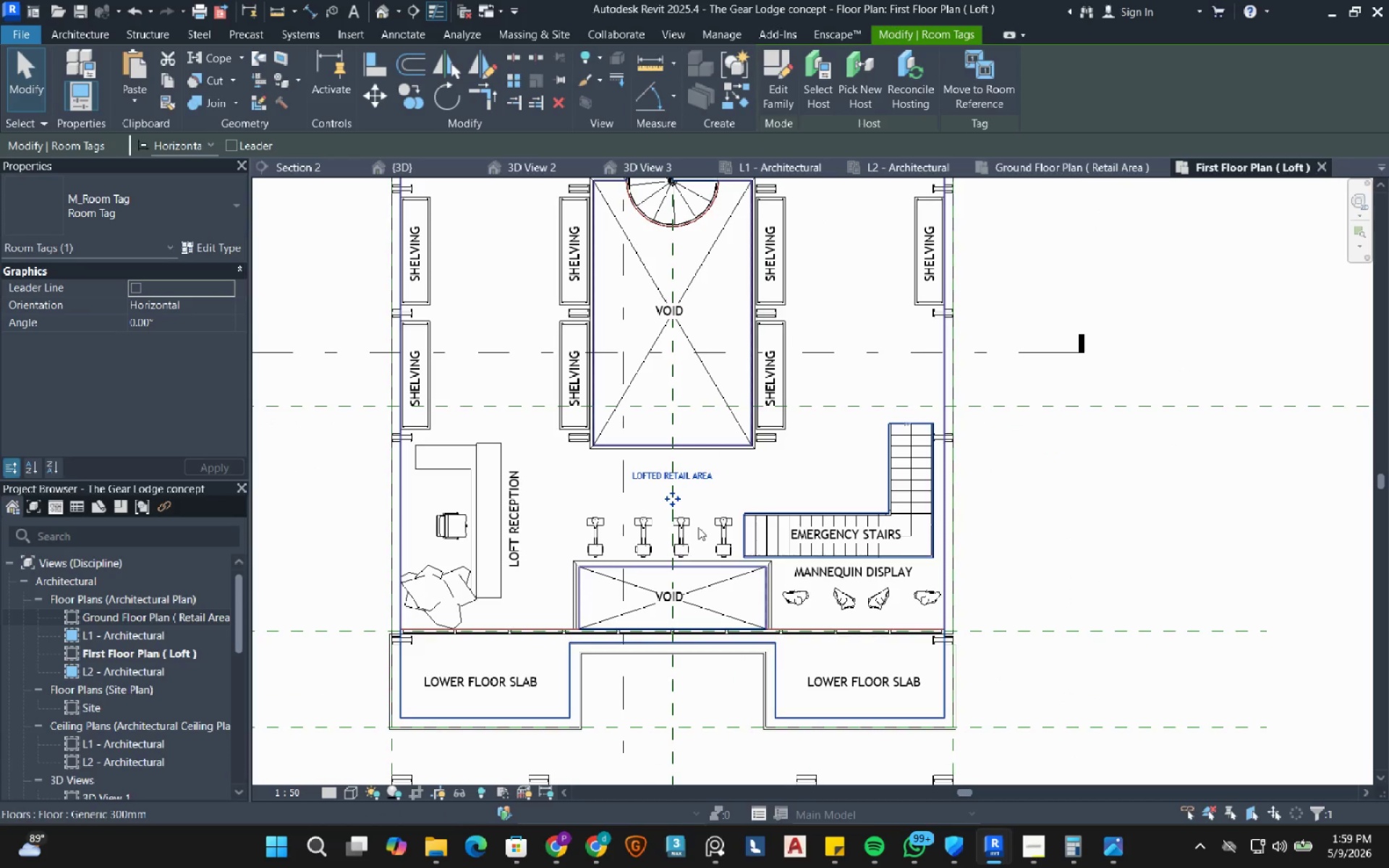 
key(Escape)
 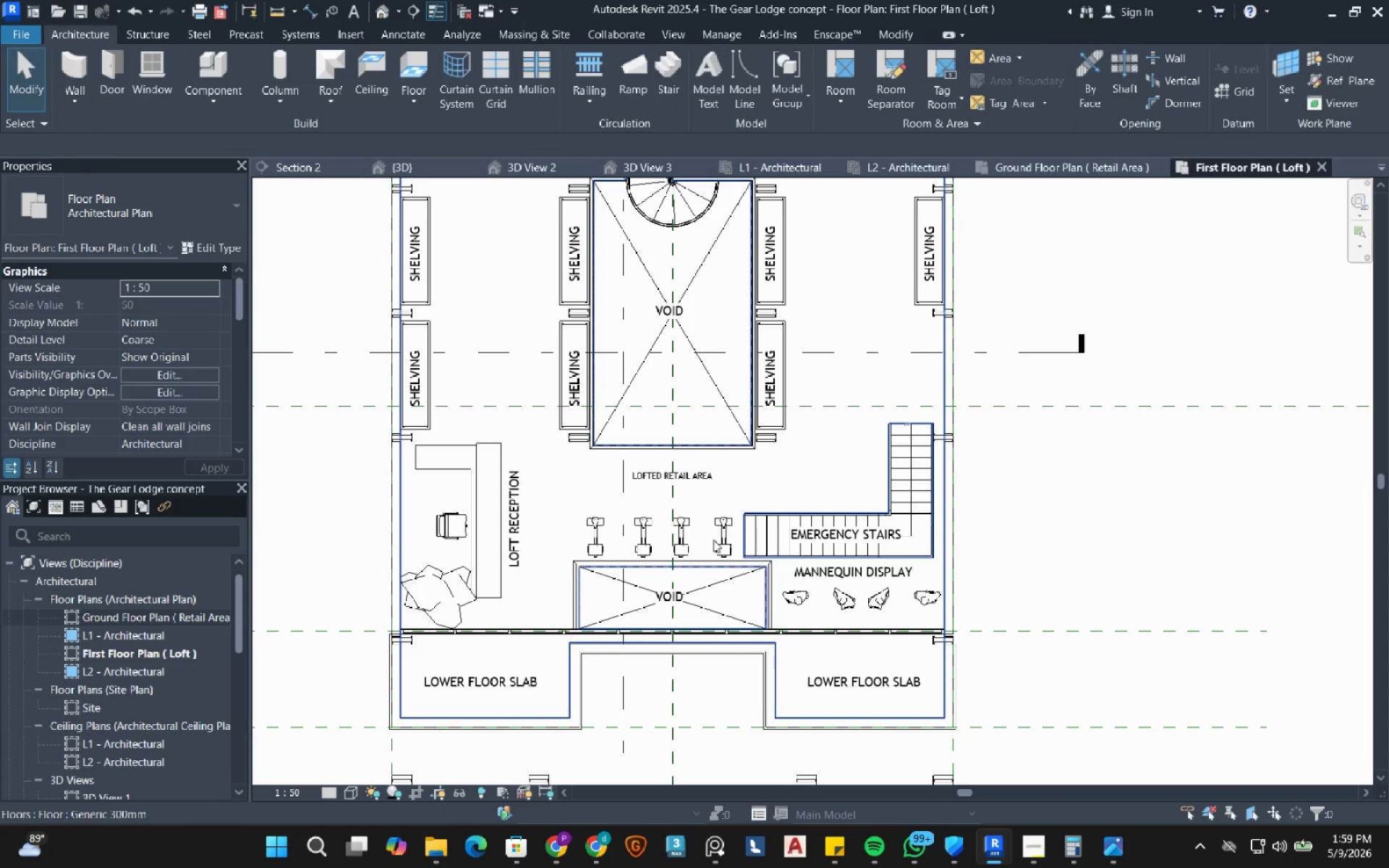 
key(Escape)
 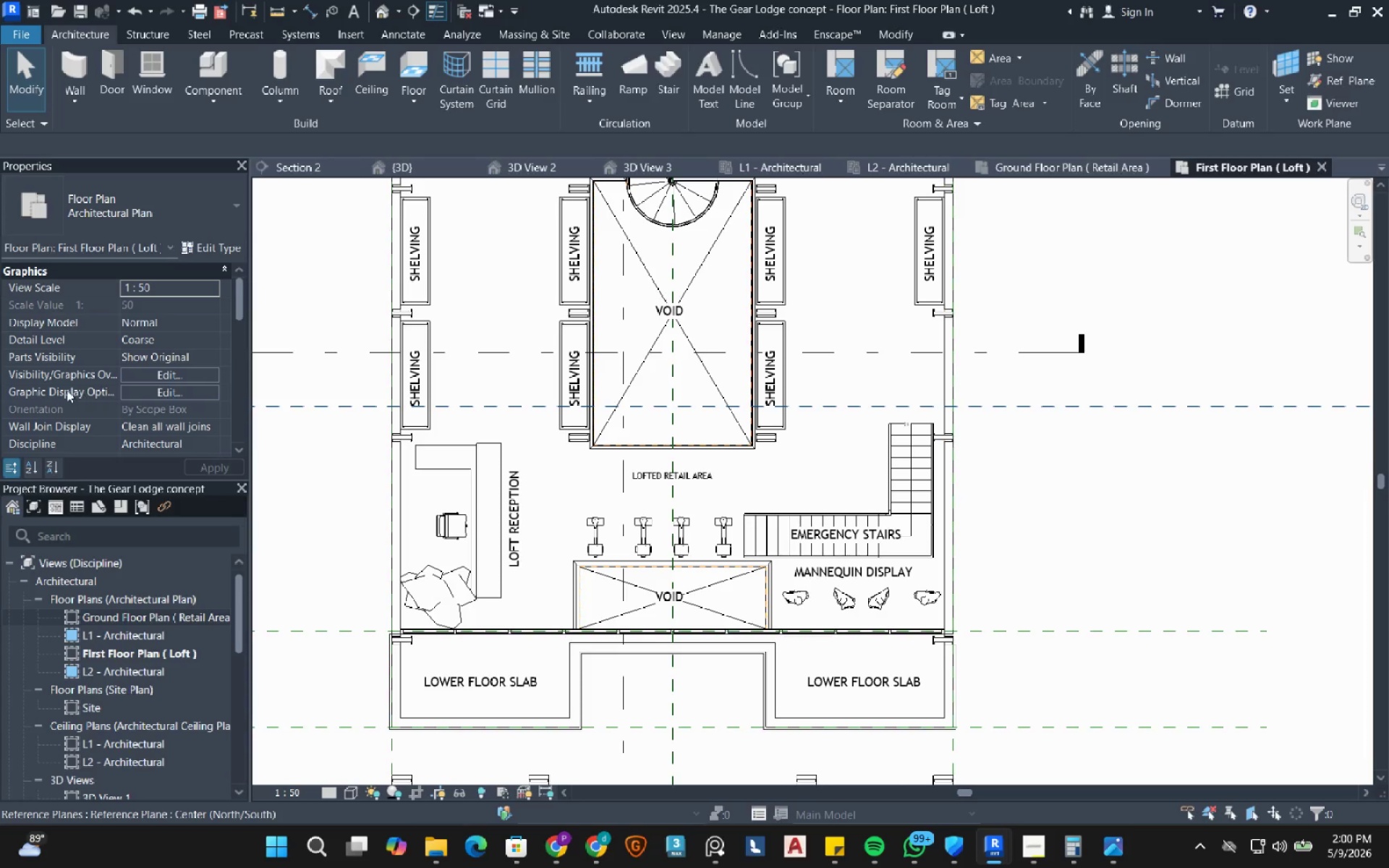 
scroll: coordinate [47, 373], scroll_direction: down, amount: 6.0
 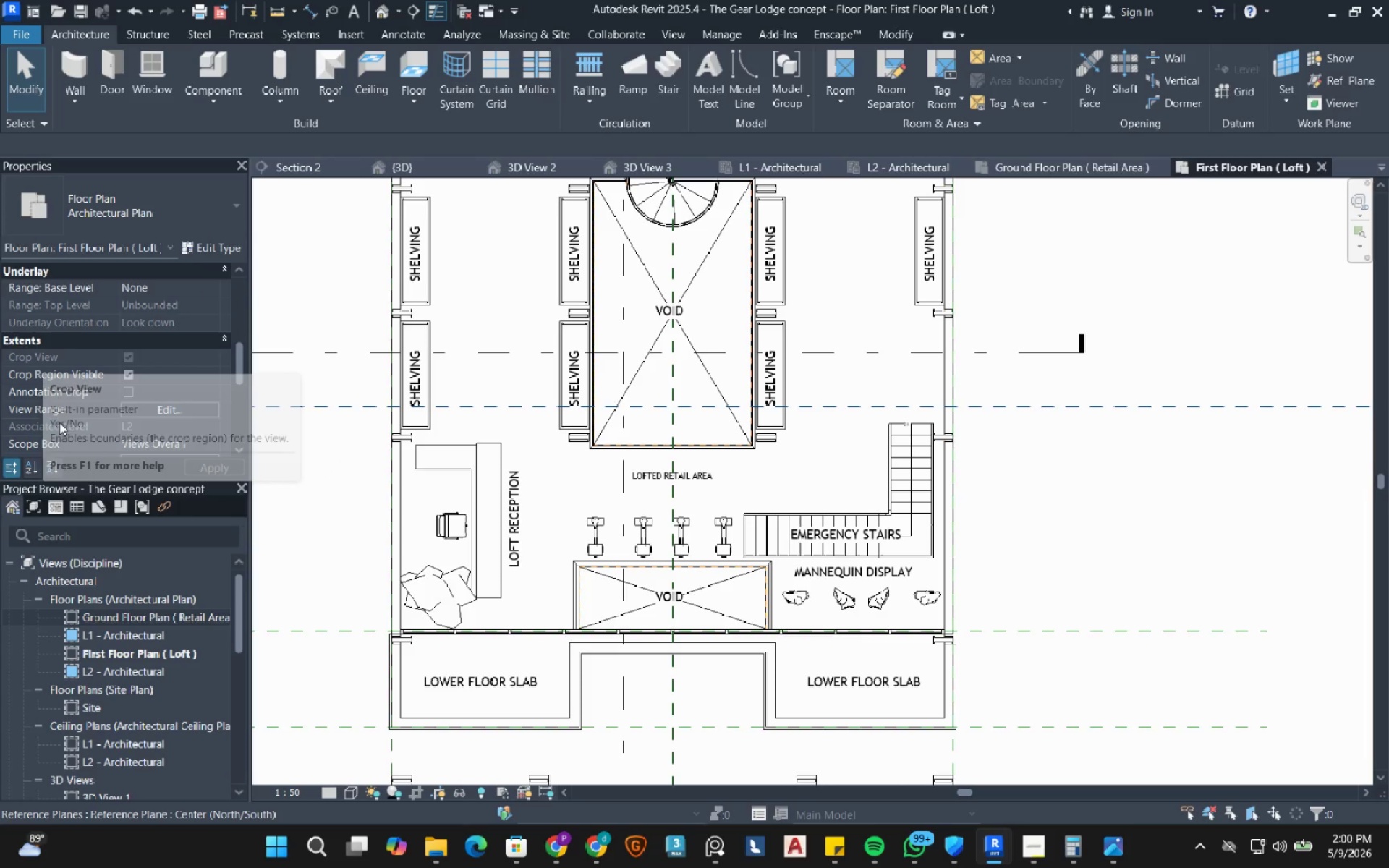 
scroll: coordinate [81, 326], scroll_direction: up, amount: 3.0
 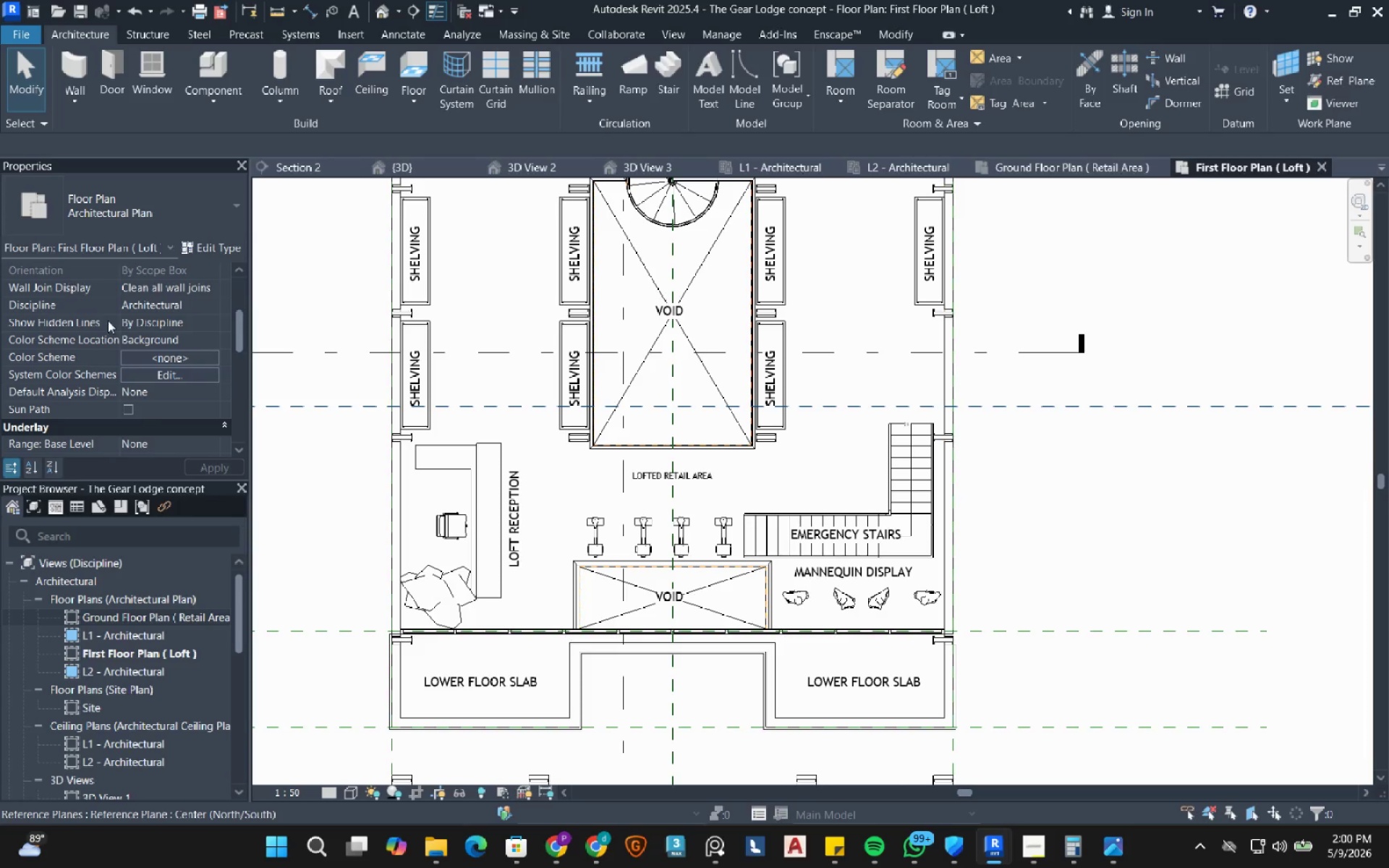 
left_click([155, 360])
 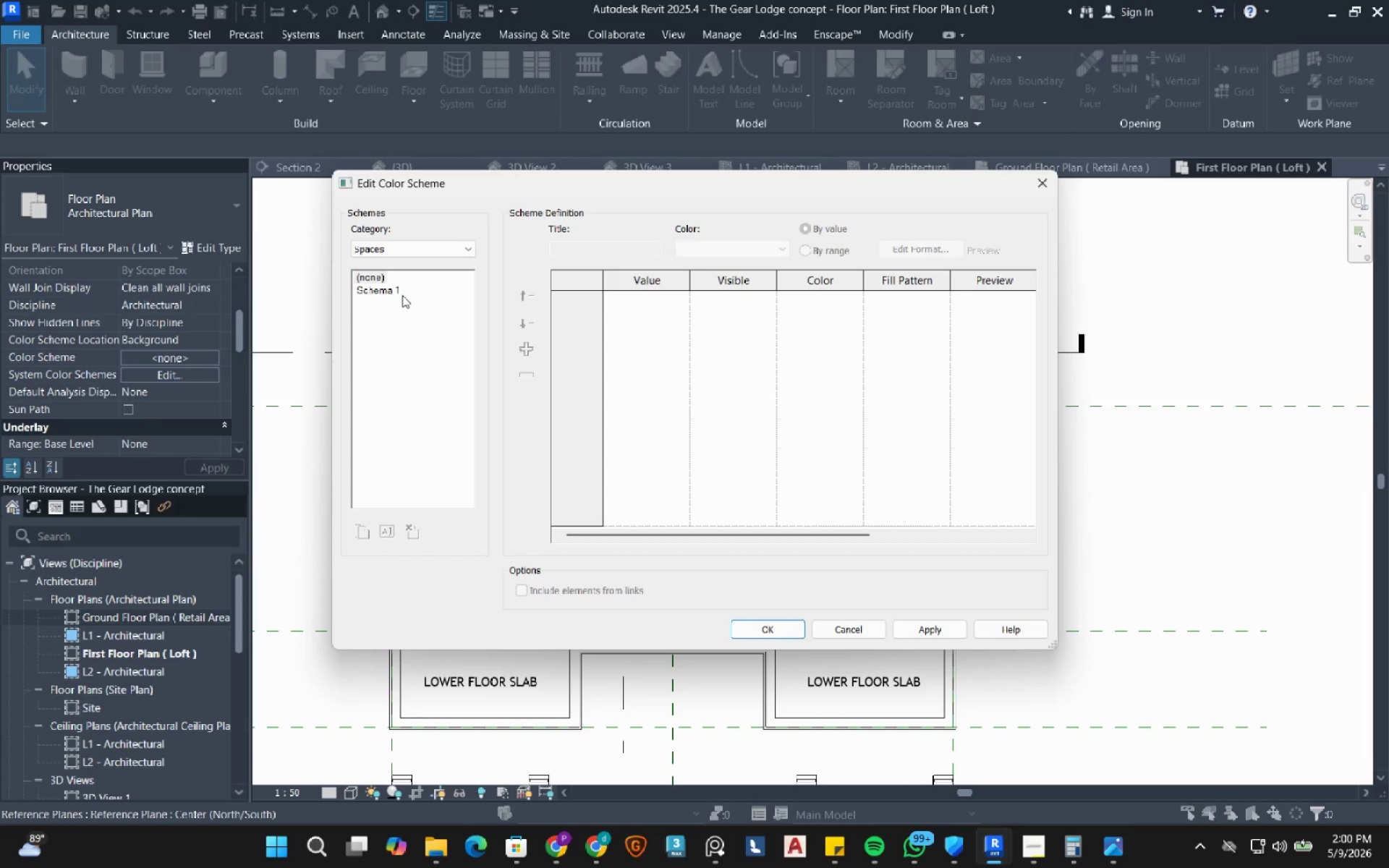 
left_click([392, 250])
 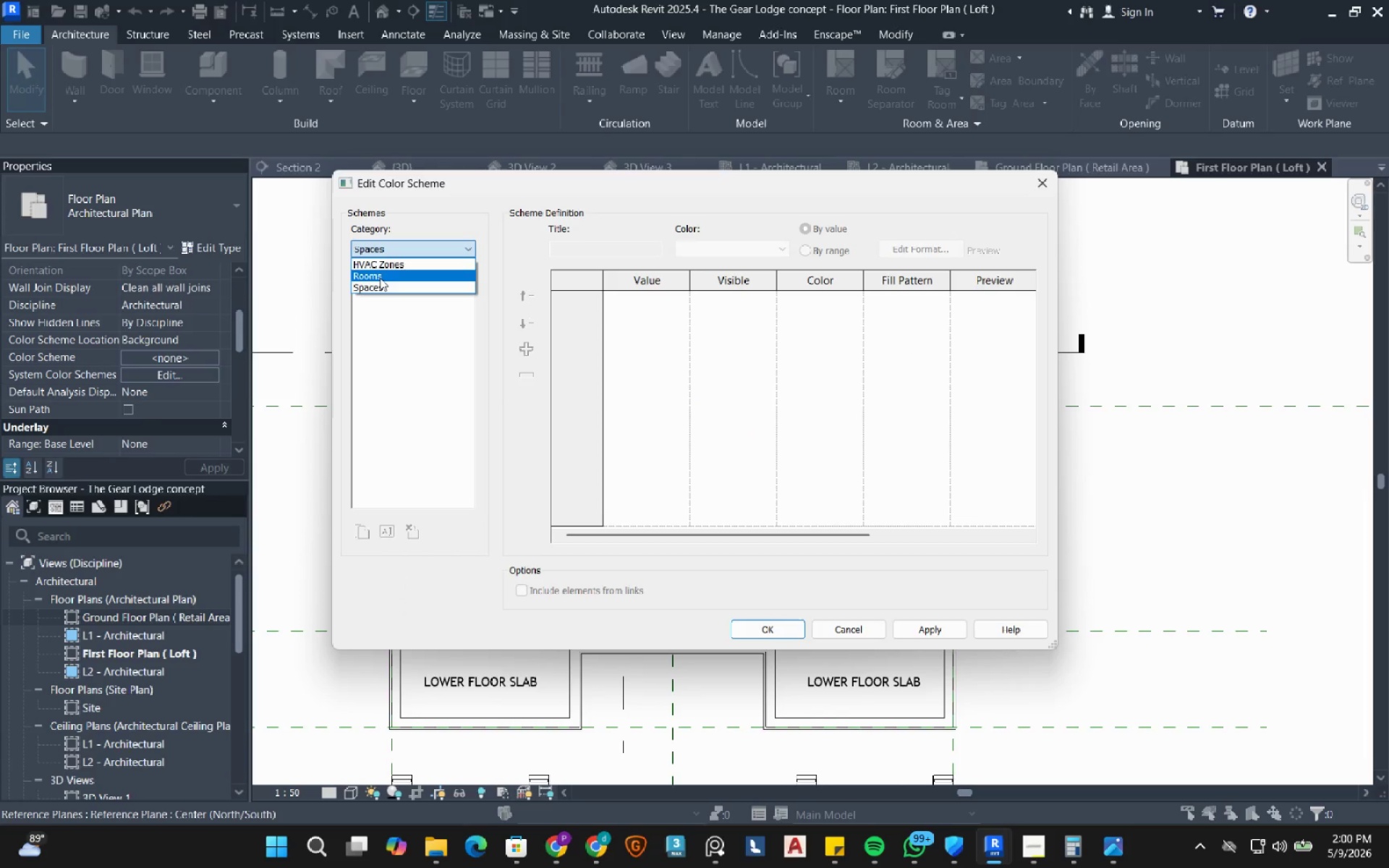 
left_click([380, 278])
 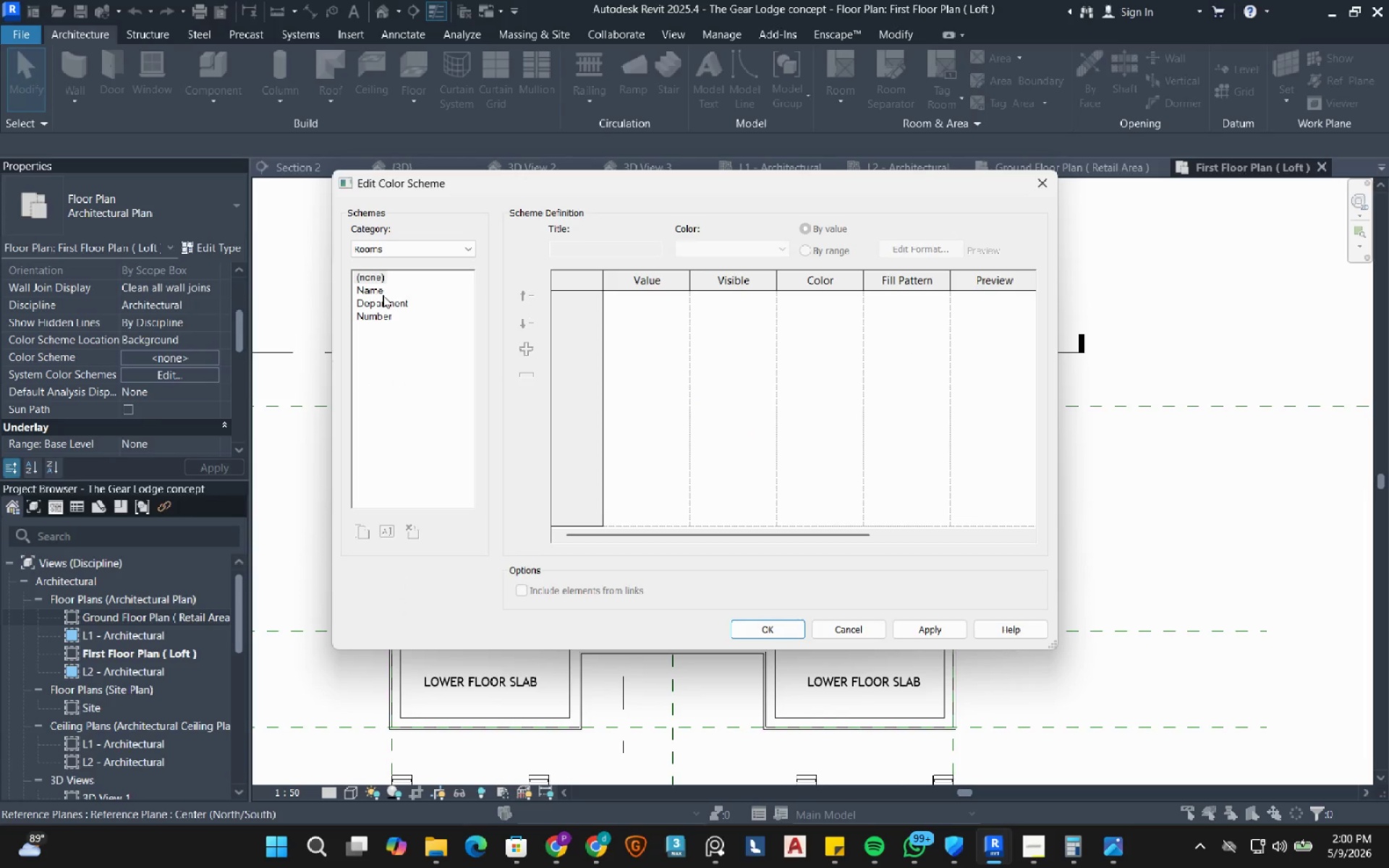 
left_click([382, 295])
 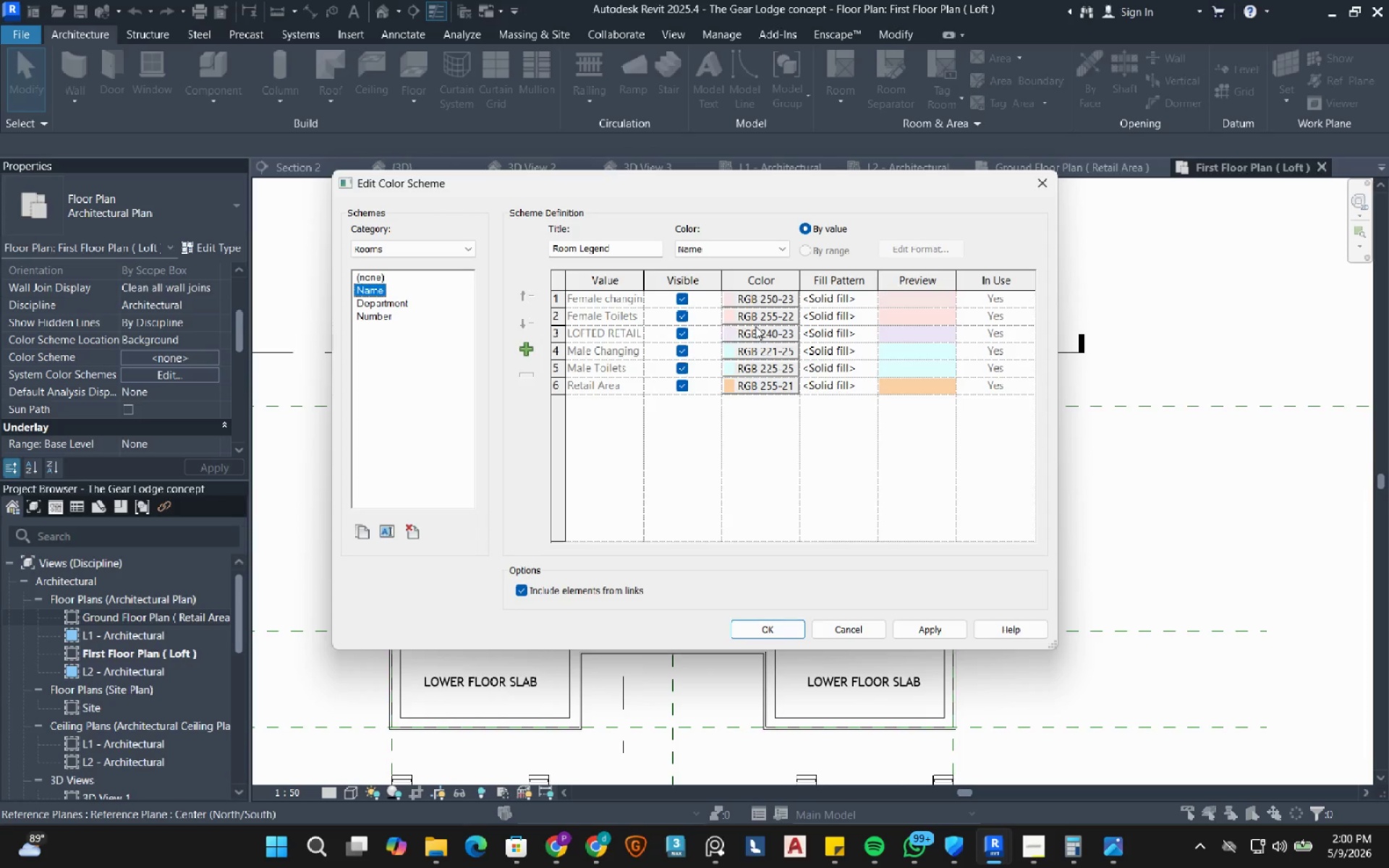 
wait(5.48)
 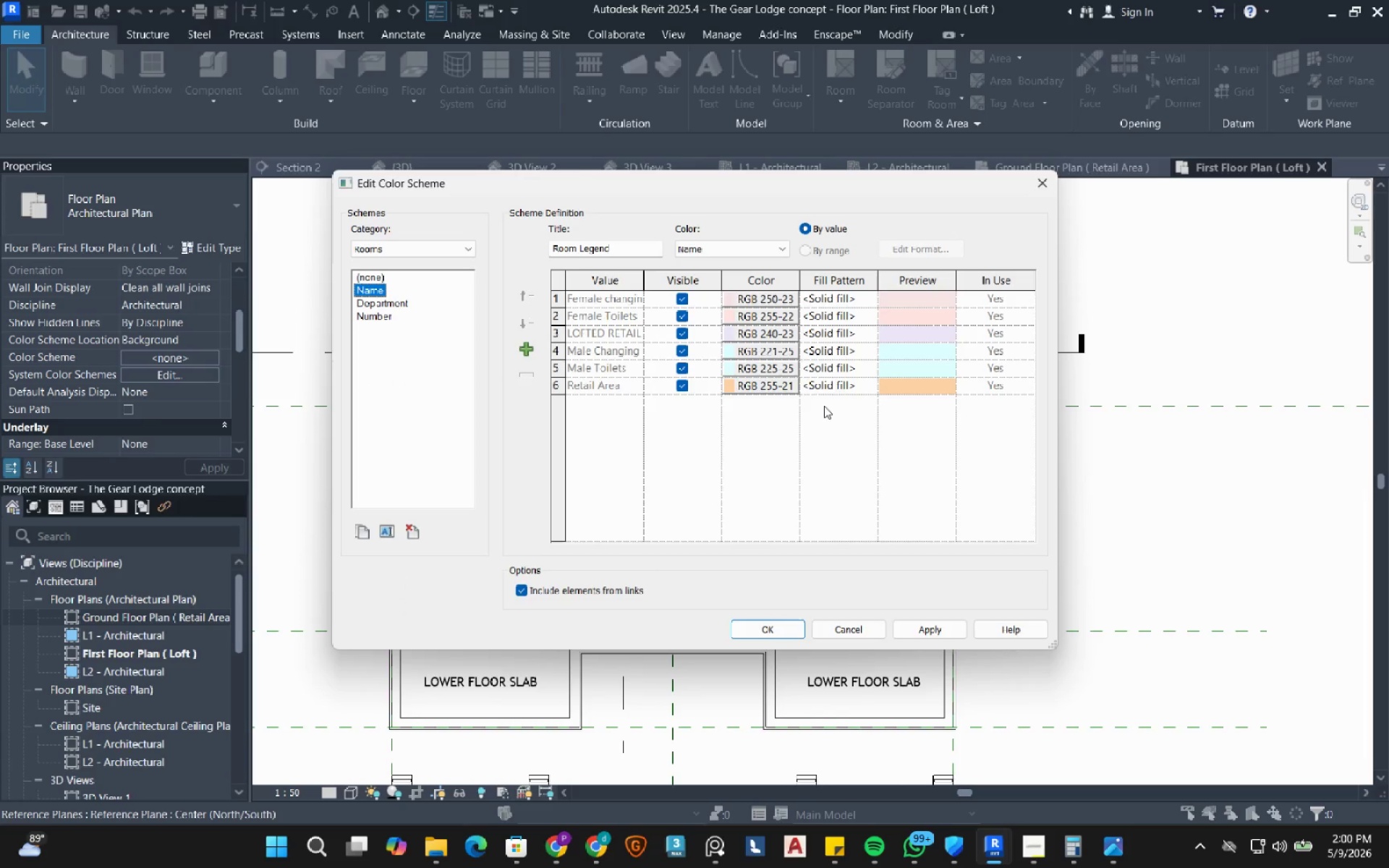 
left_click([747, 335])
 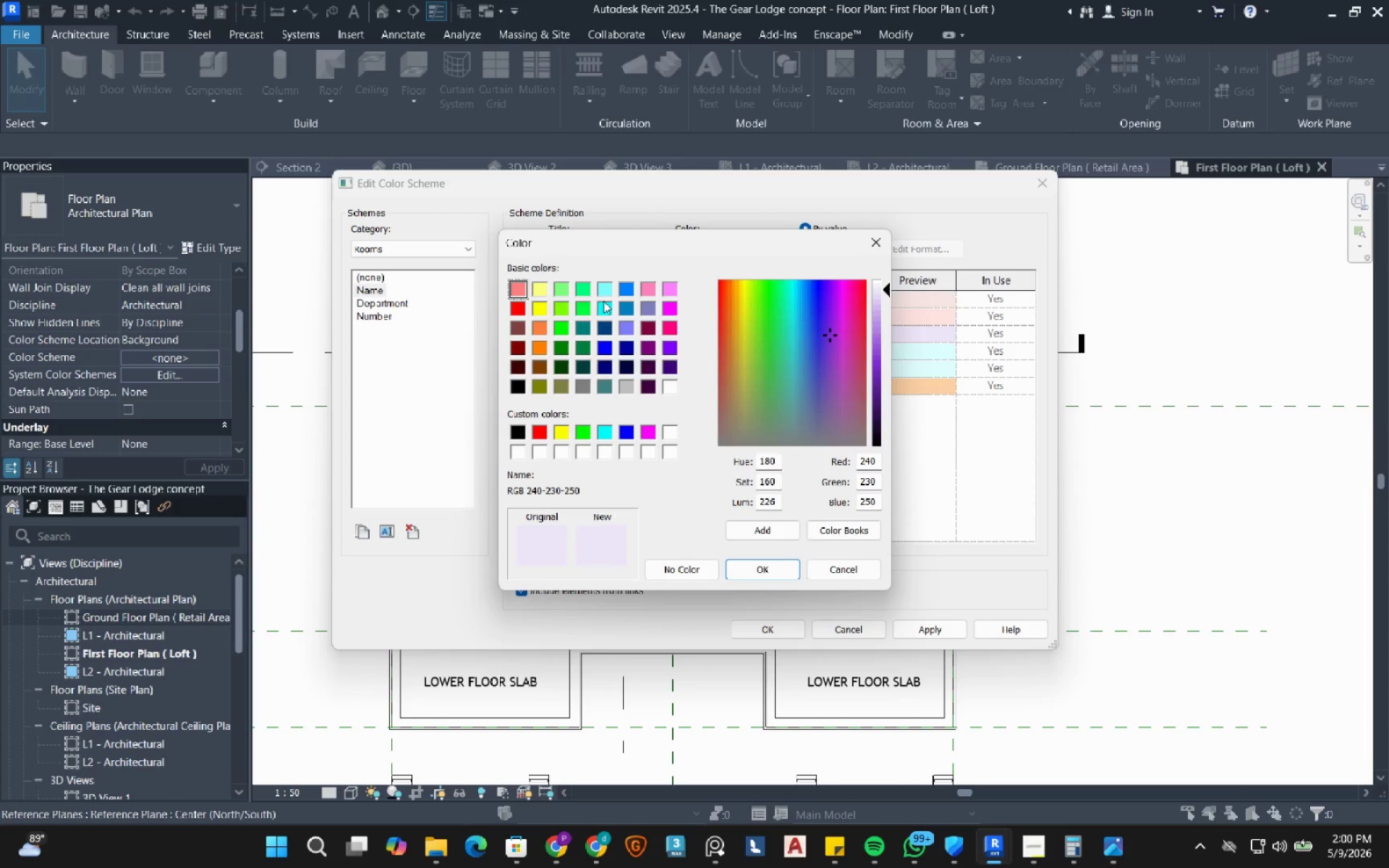 
left_click([540, 288])
 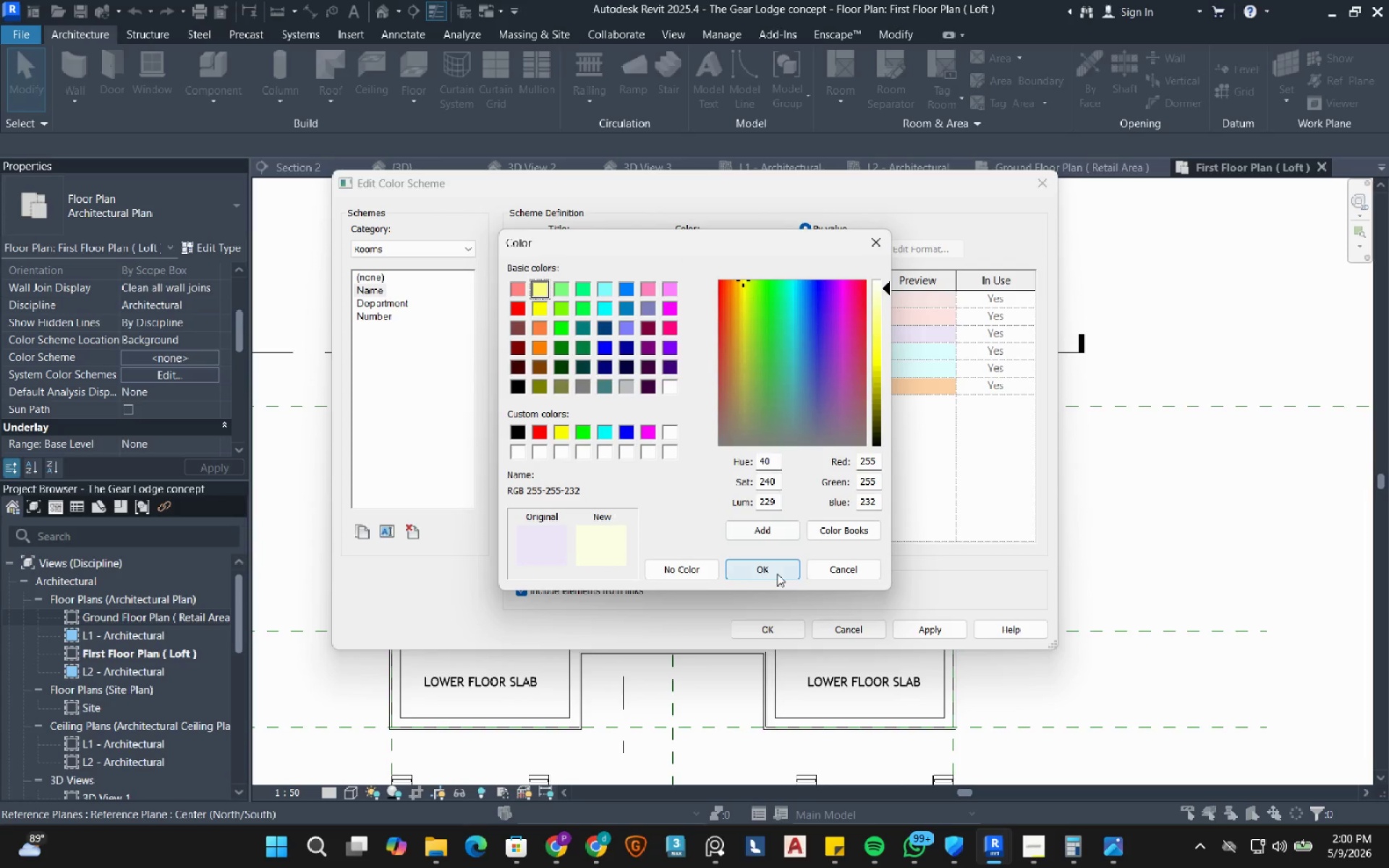 
left_click([772, 629])
 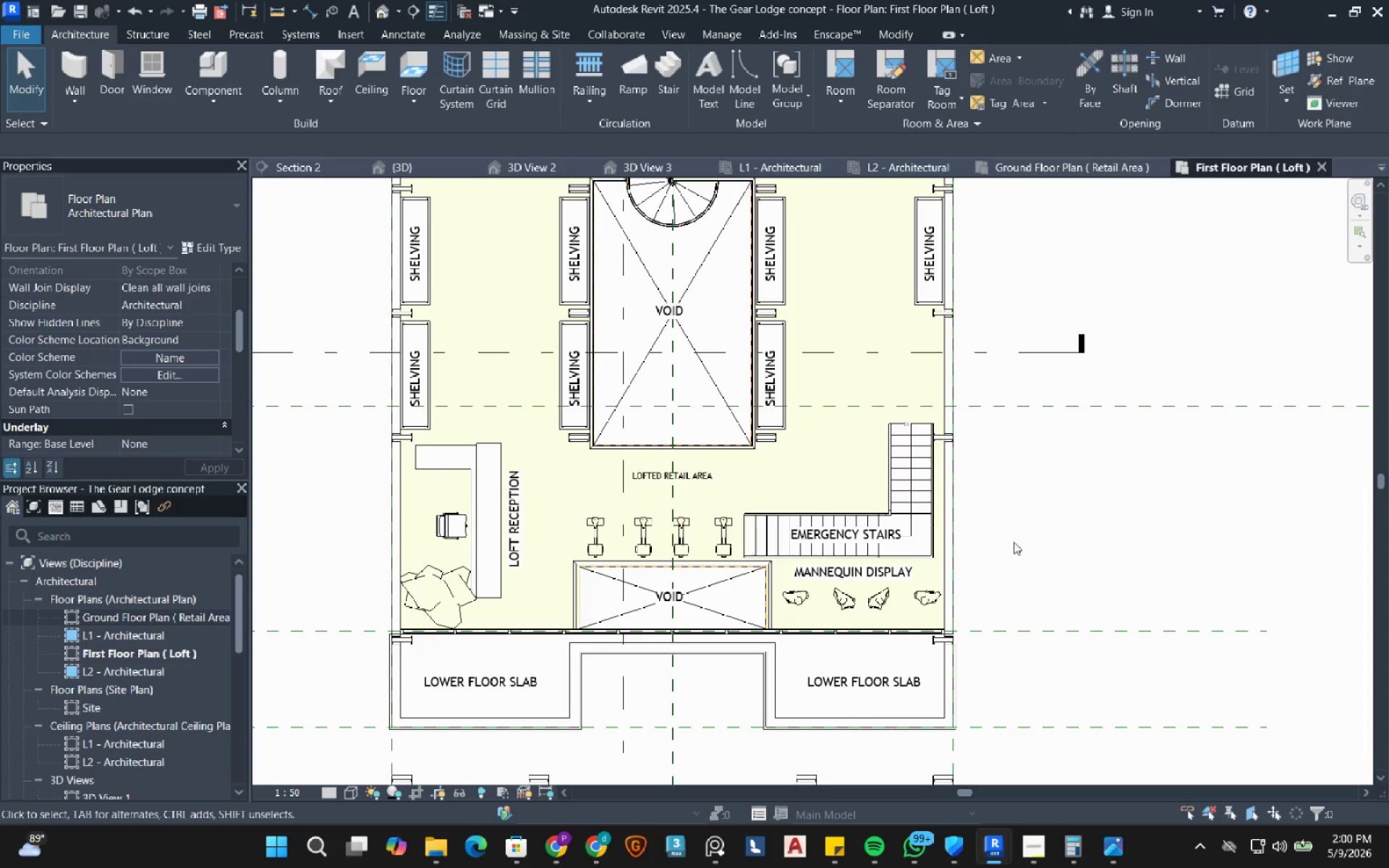 
scroll: coordinate [787, 532], scroll_direction: down, amount: 2.0
 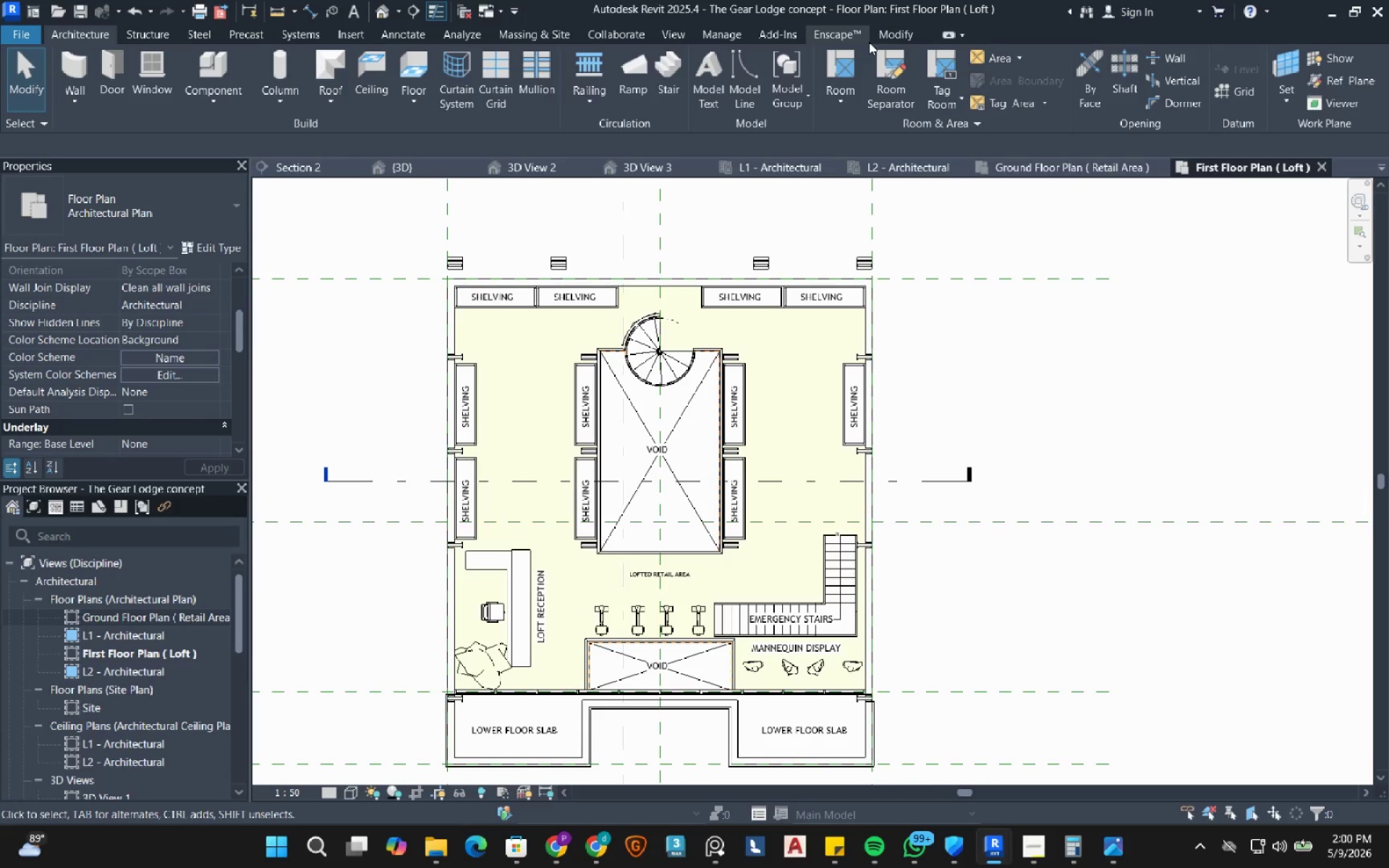 
mouse_move([861, 67])
 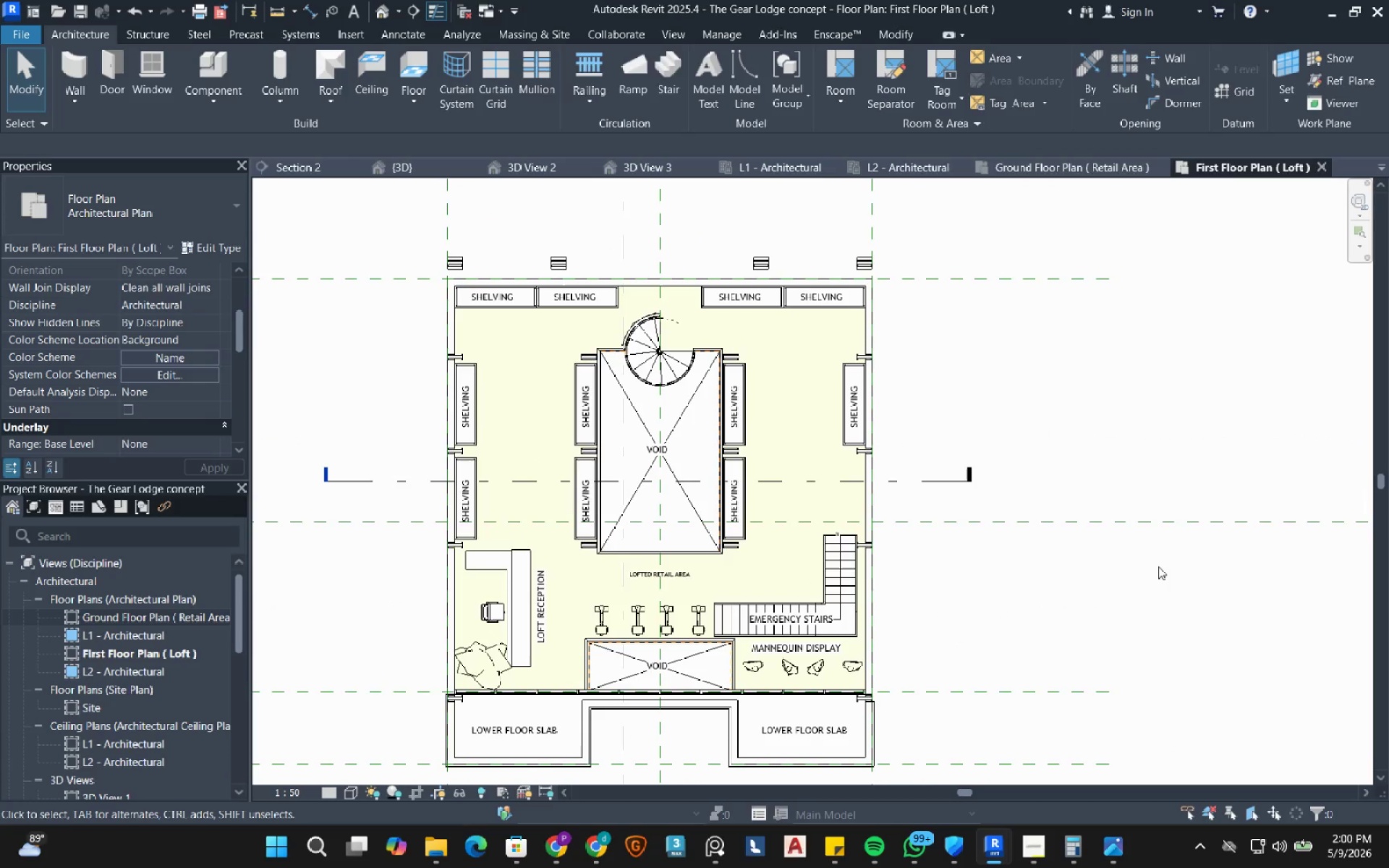 
key(MediaTrackNext)
 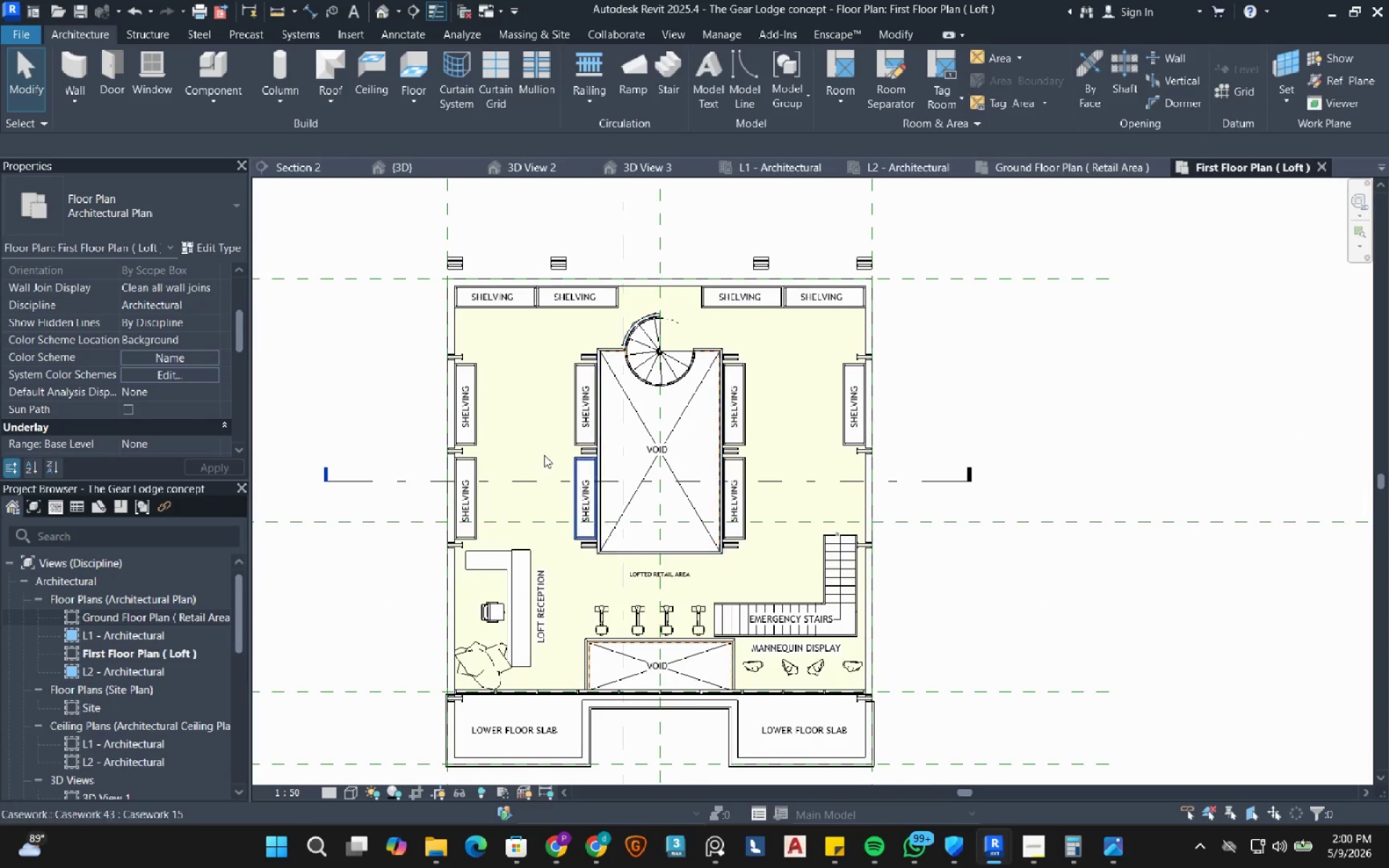 
scroll: coordinate [557, 478], scroll_direction: down, amount: 2.0
 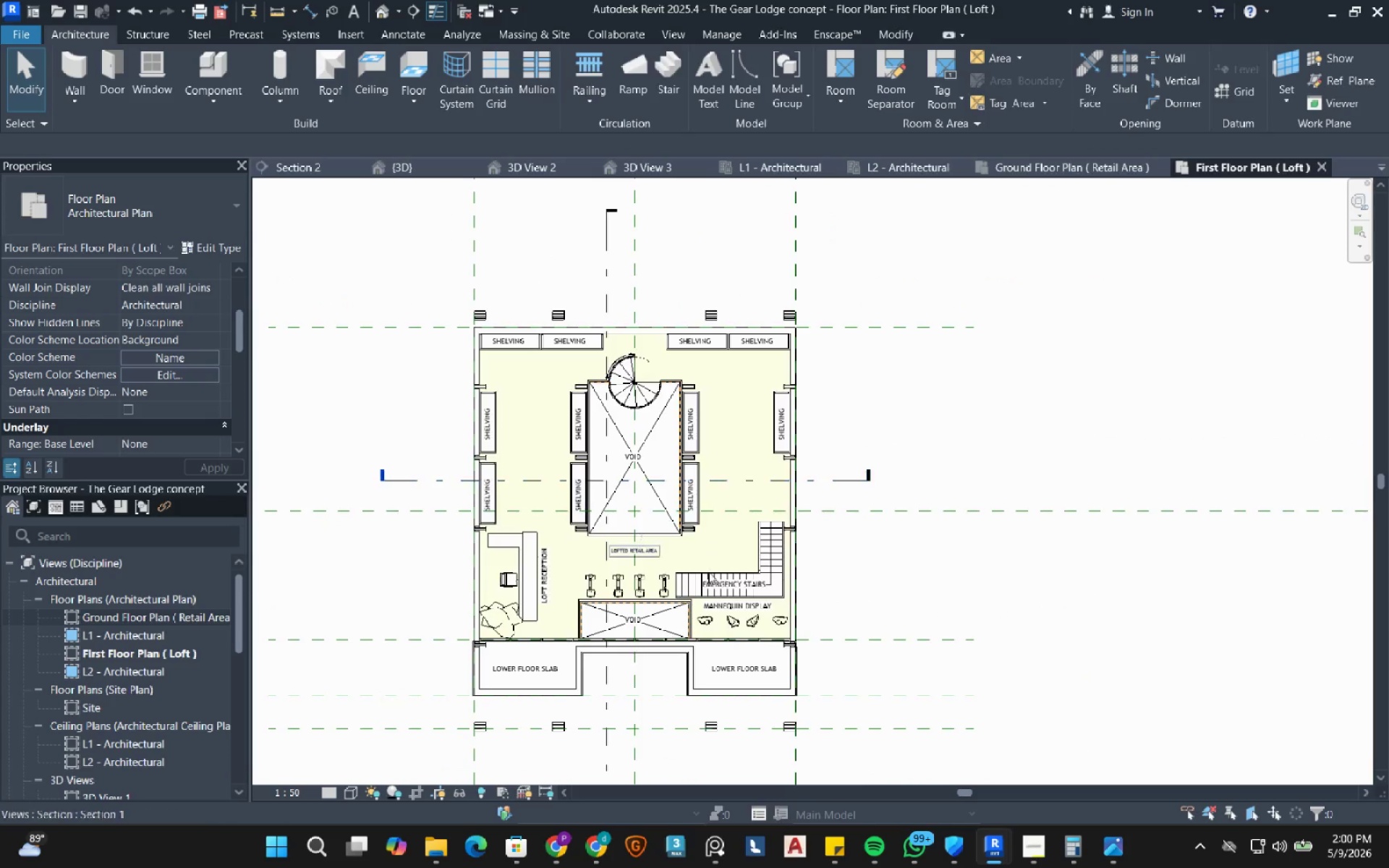 
mouse_move([708, 586])
 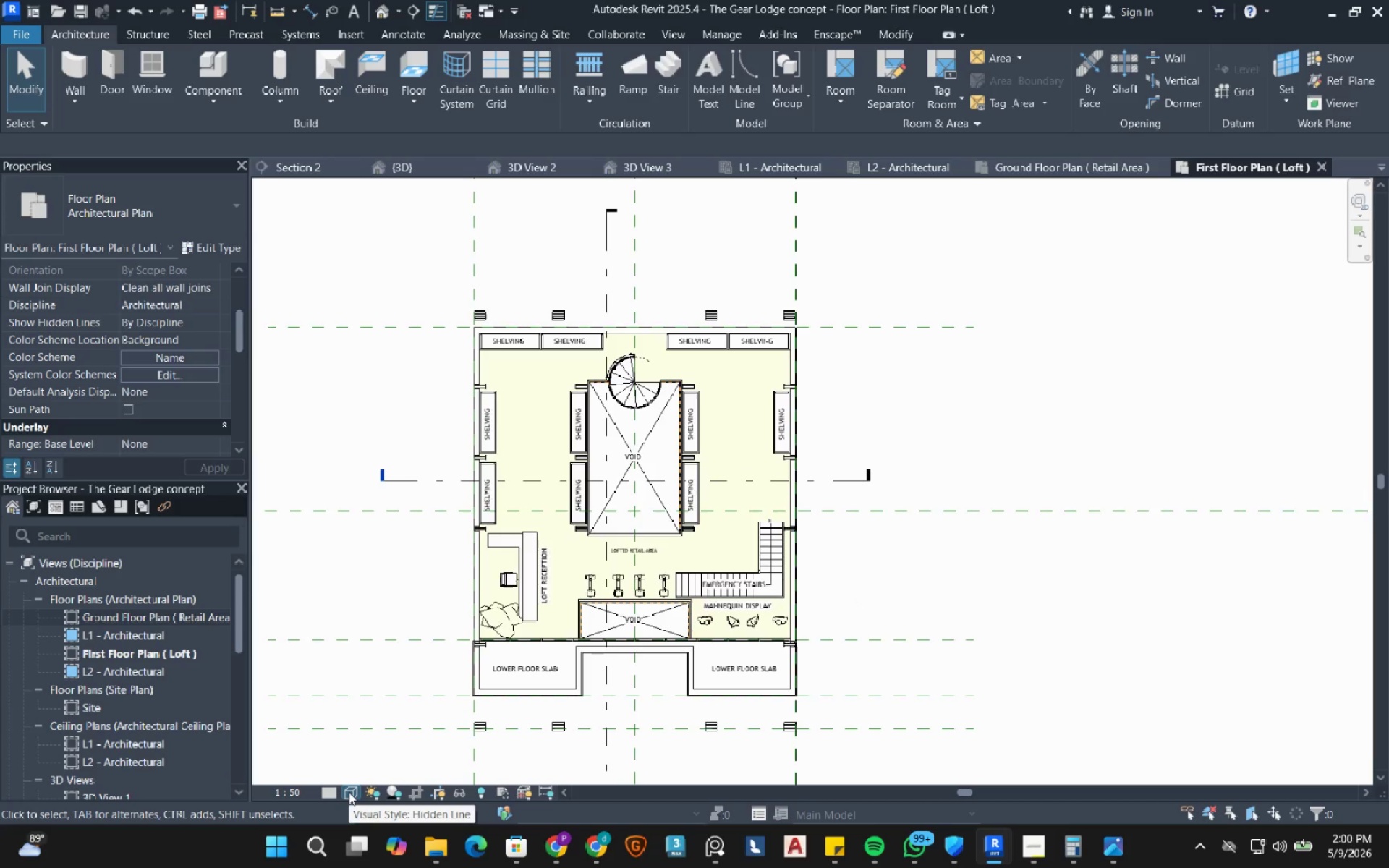 
left_click([326, 793])
 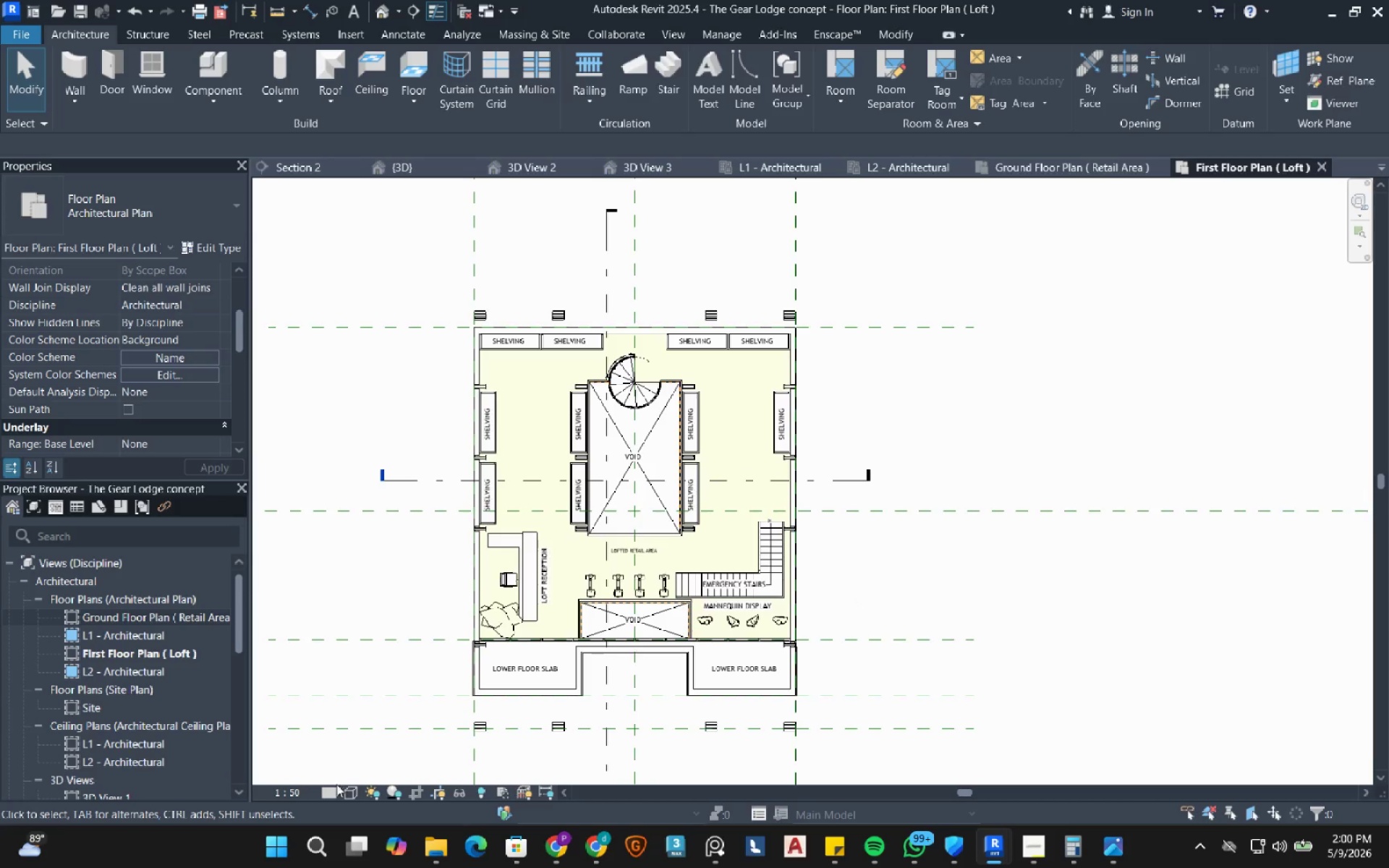 
left_click([333, 791])
 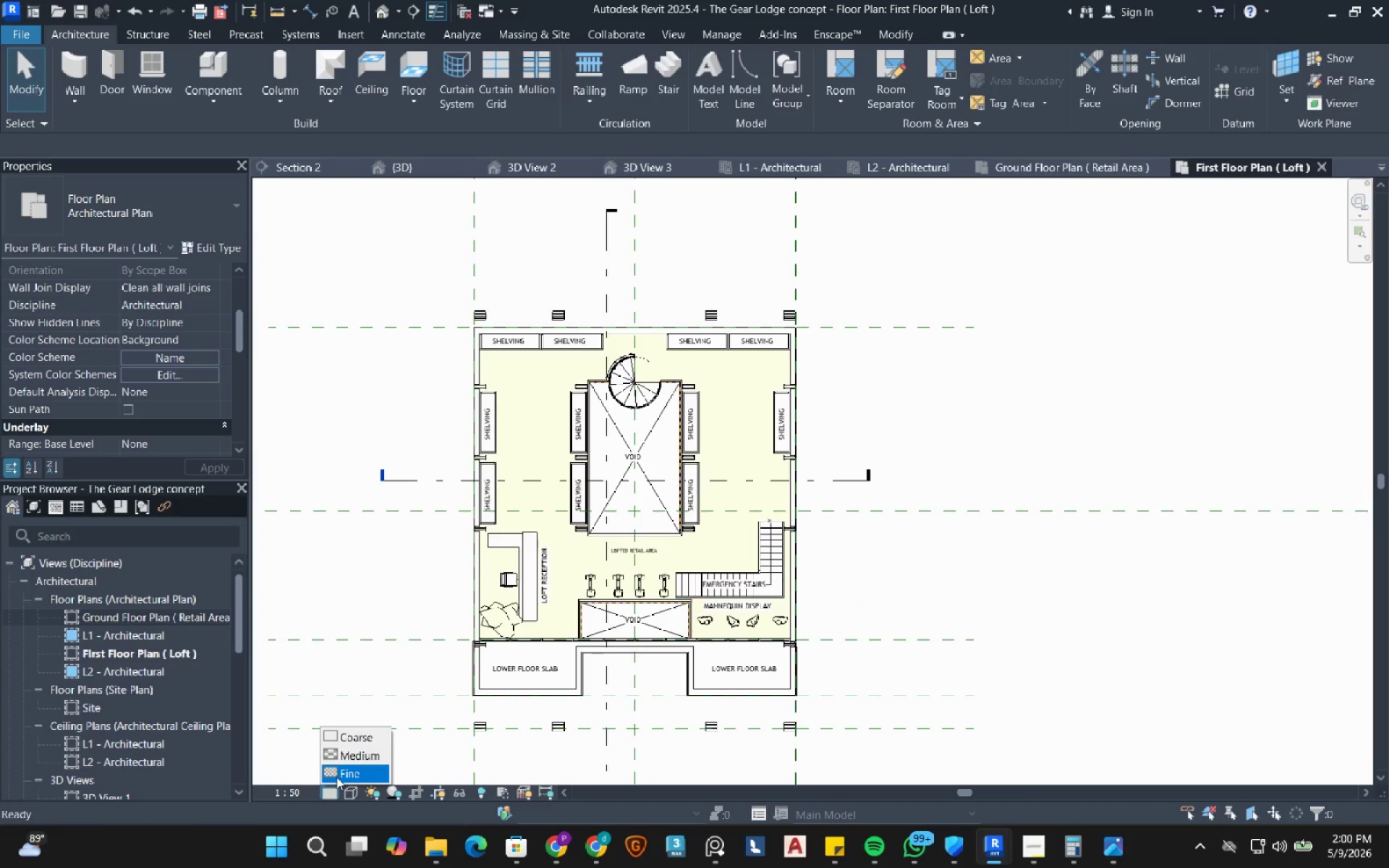 
left_click([336, 776])
 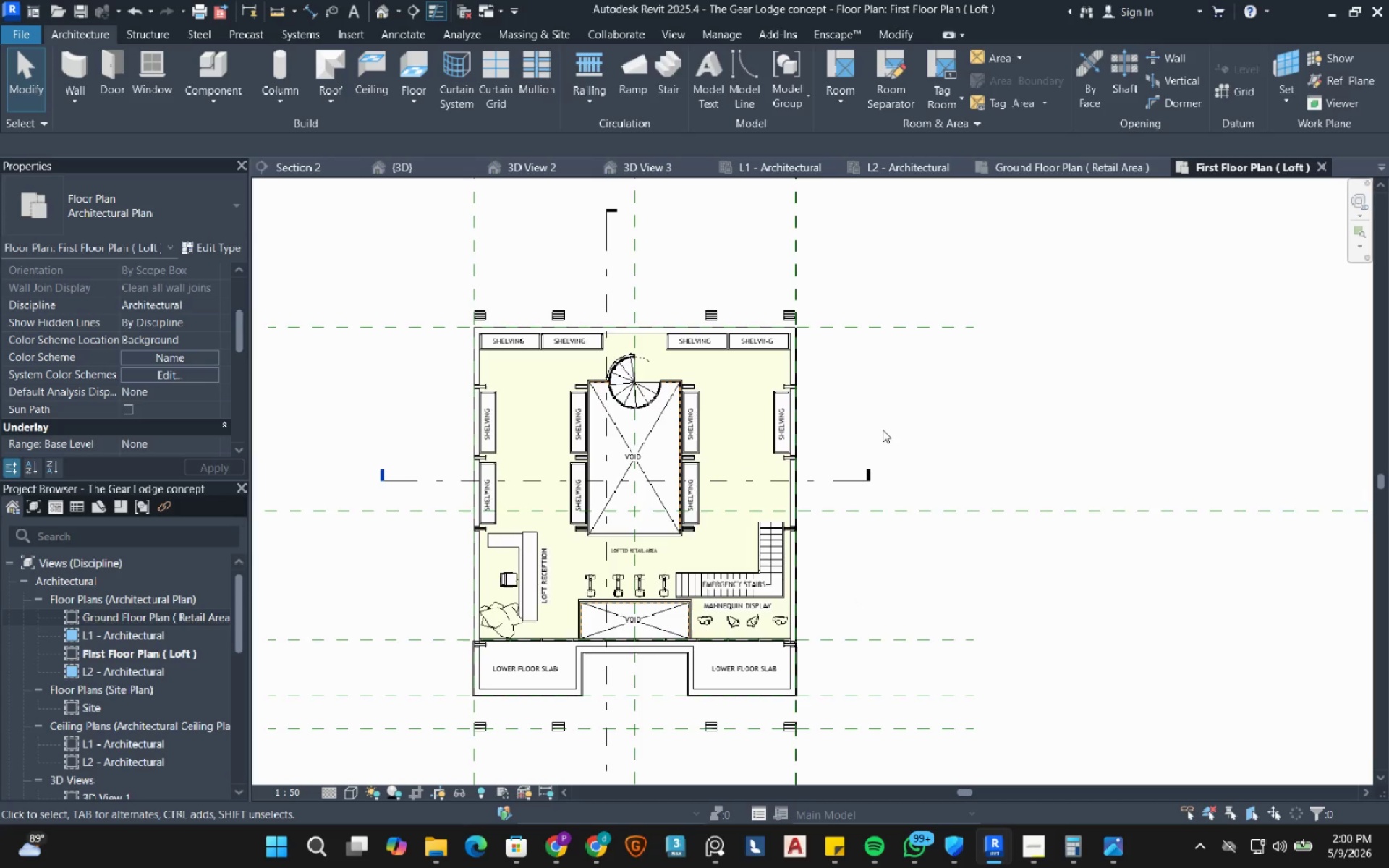 
scroll: coordinate [762, 449], scroll_direction: up, amount: 1.0
 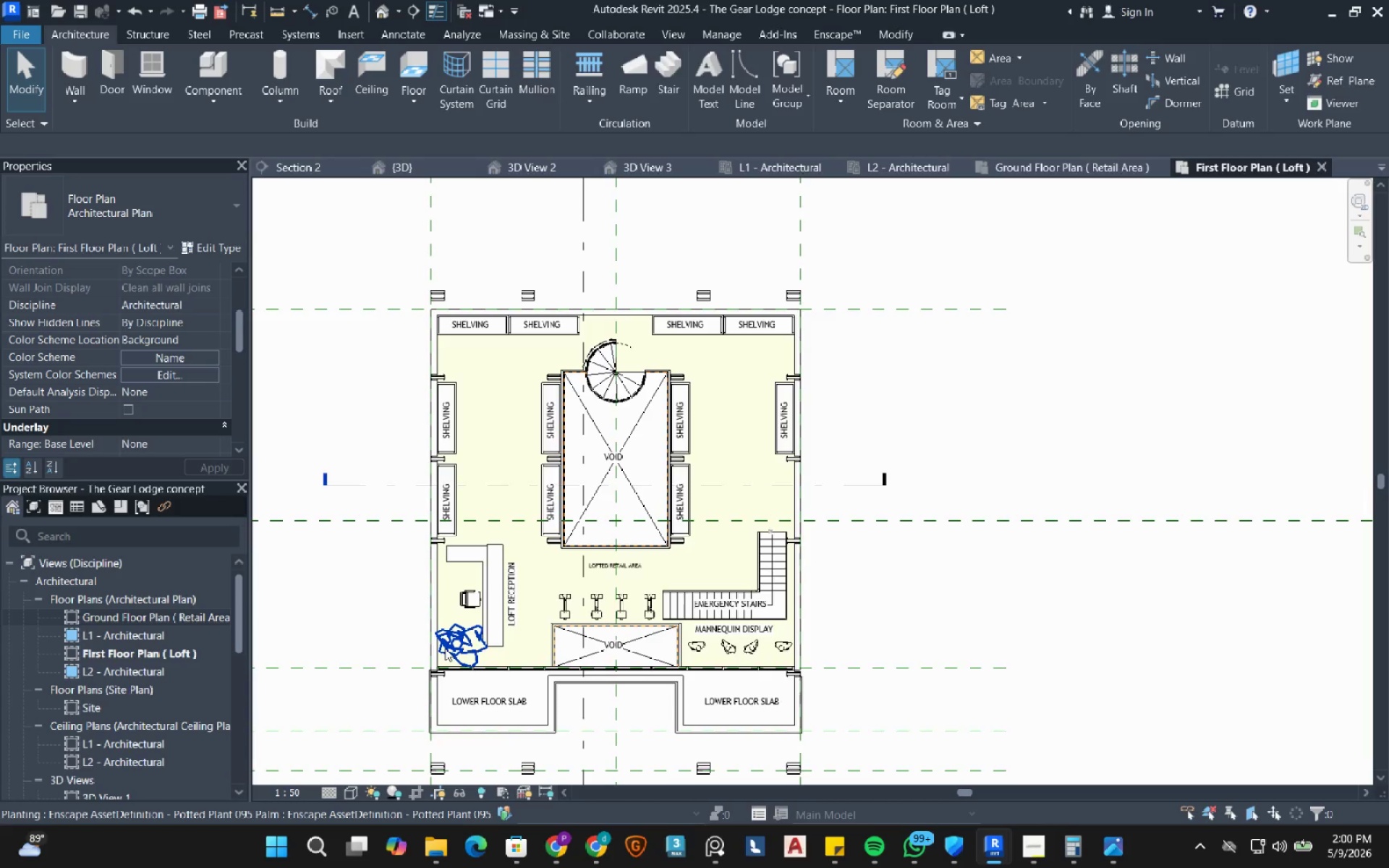 
left_click([463, 644])
 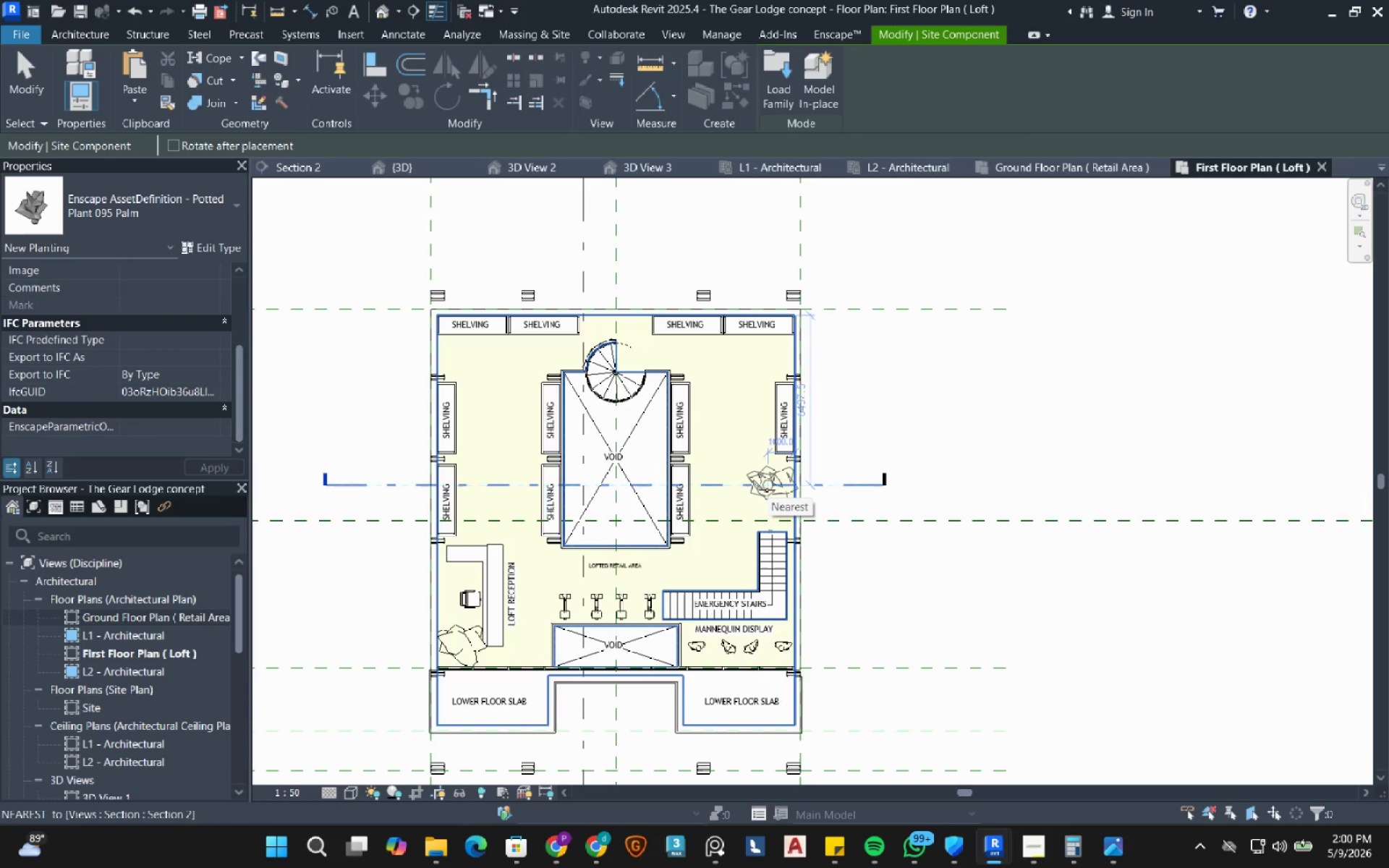 
wait(6.69)
 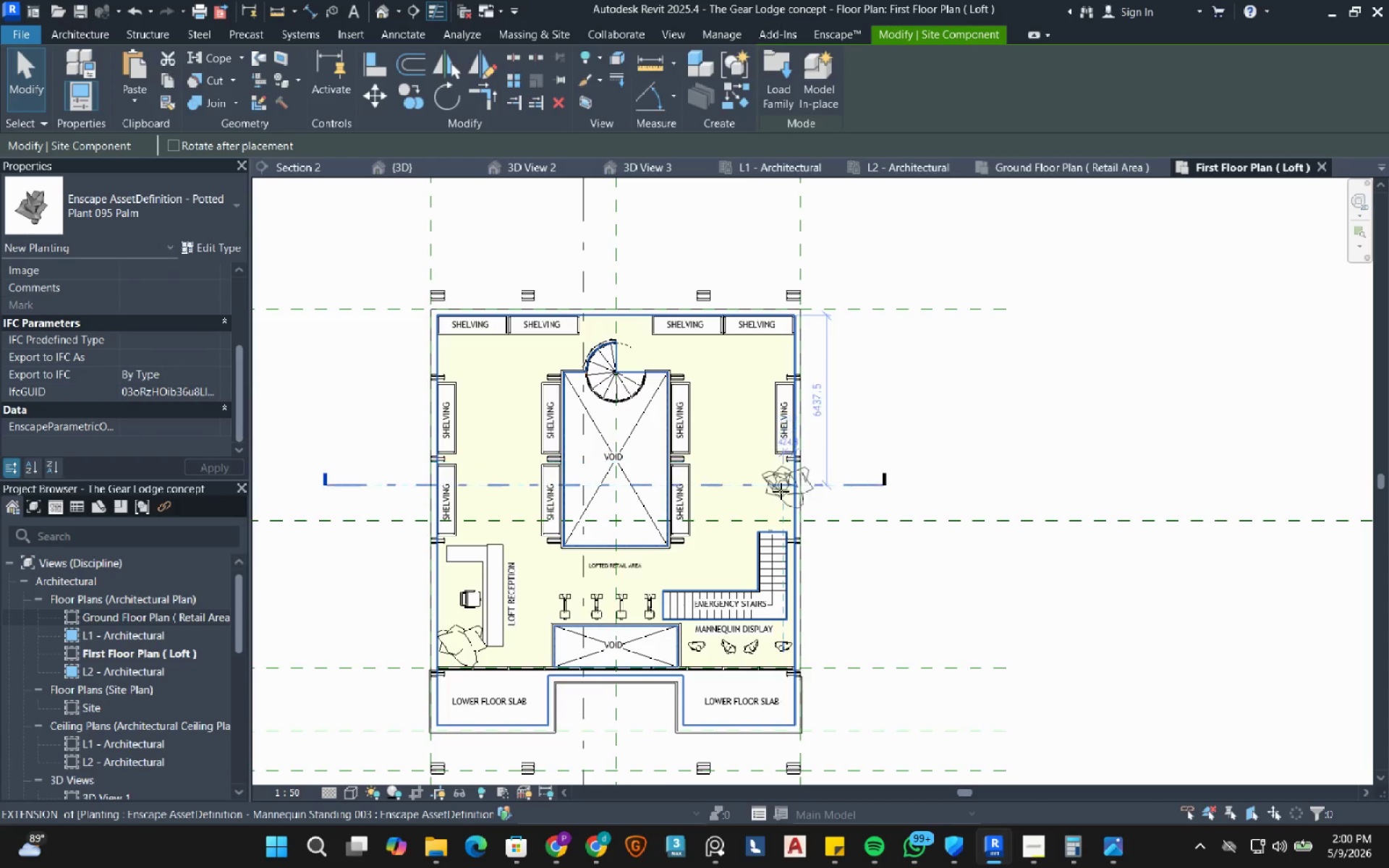 
left_click([767, 490])
 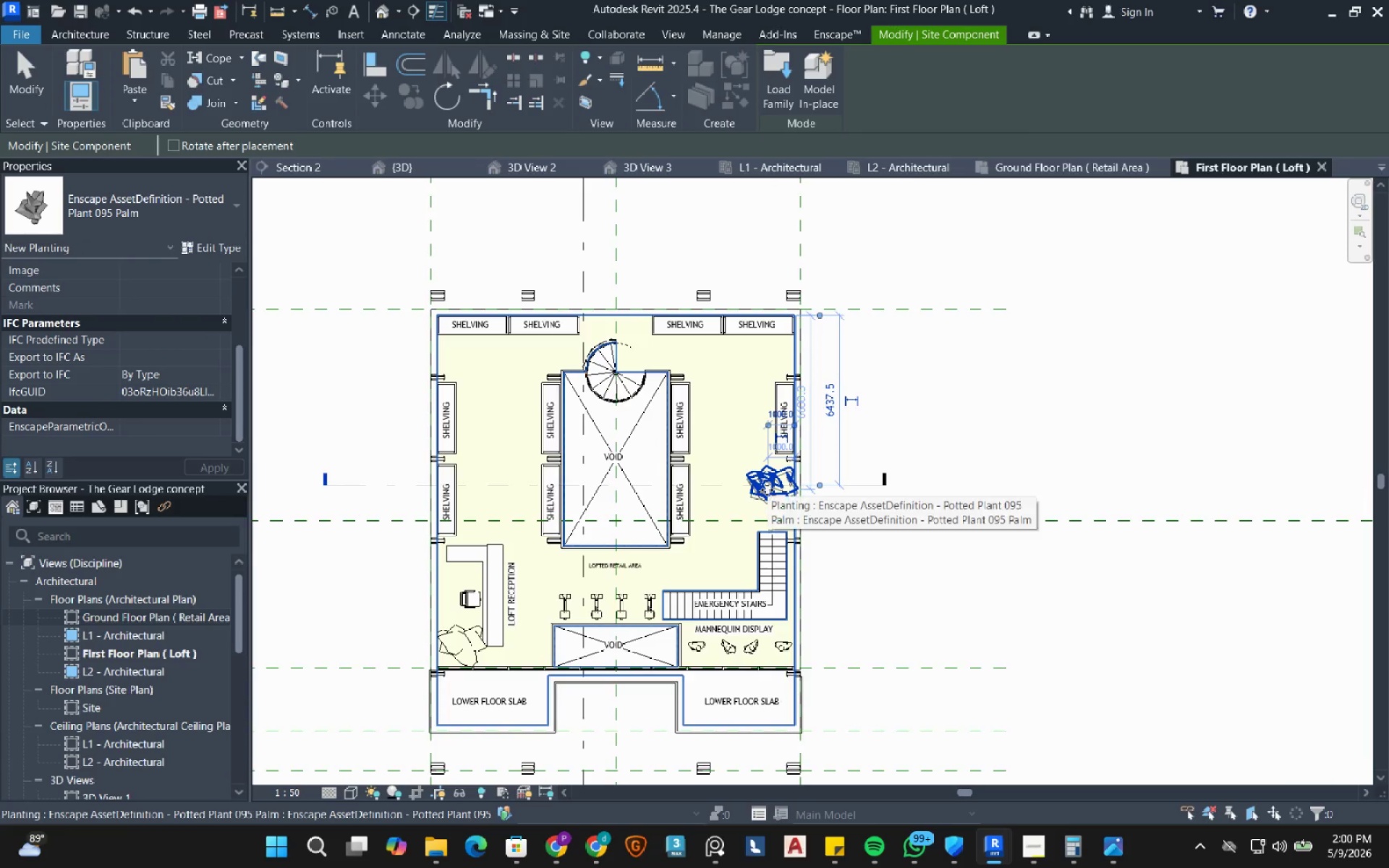 
key(Escape)
 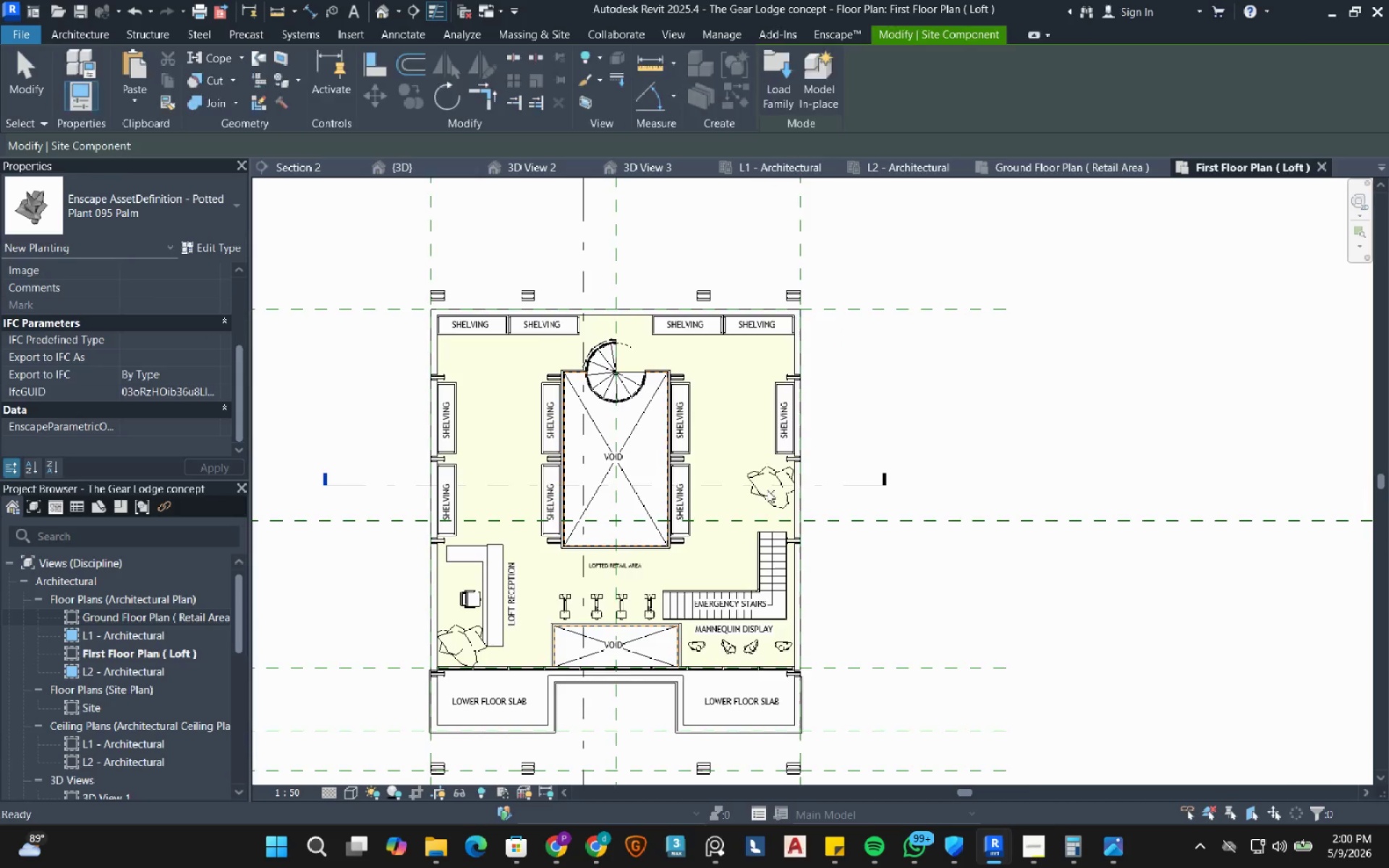 
key(Escape)
 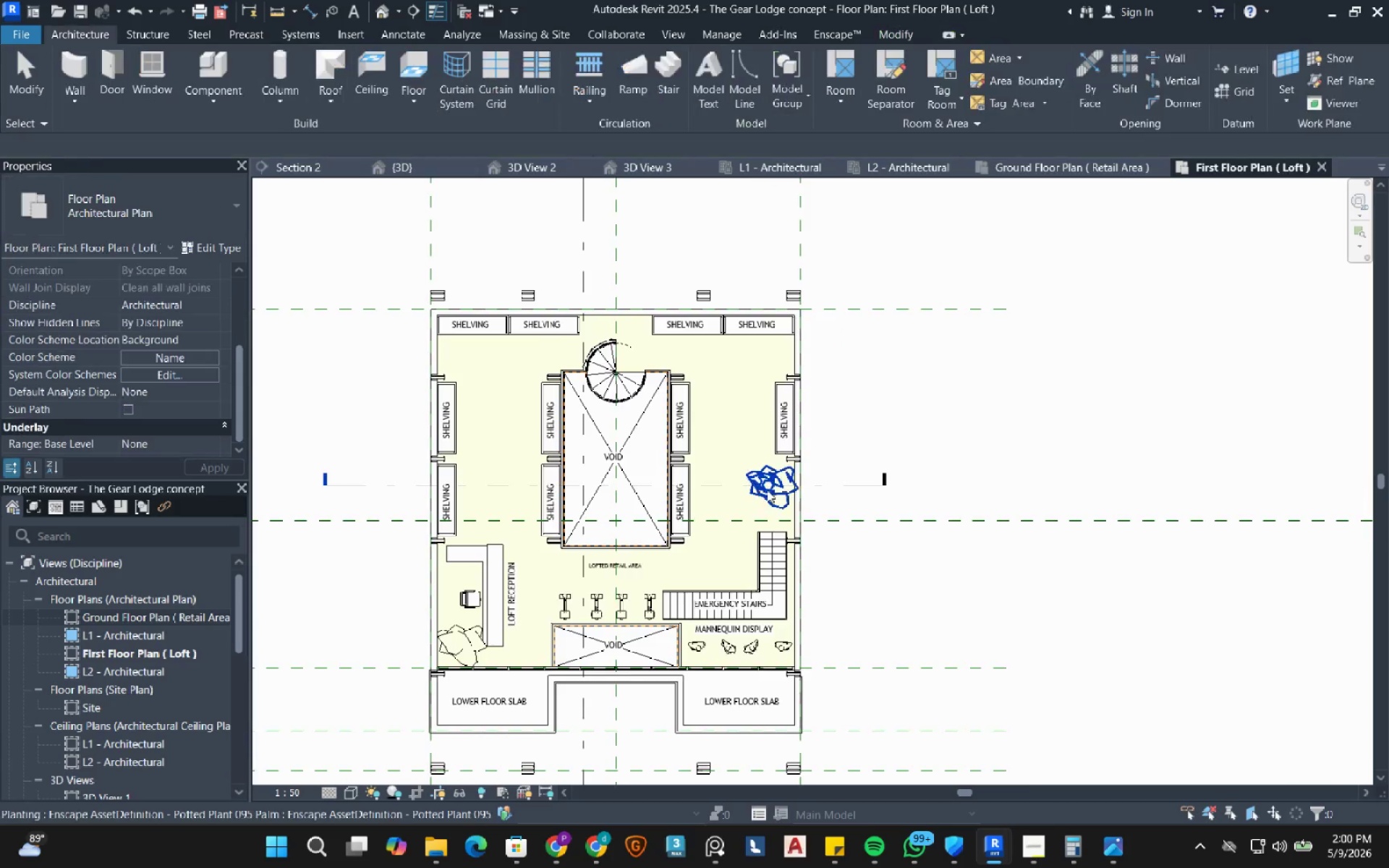 
left_click([749, 472])
 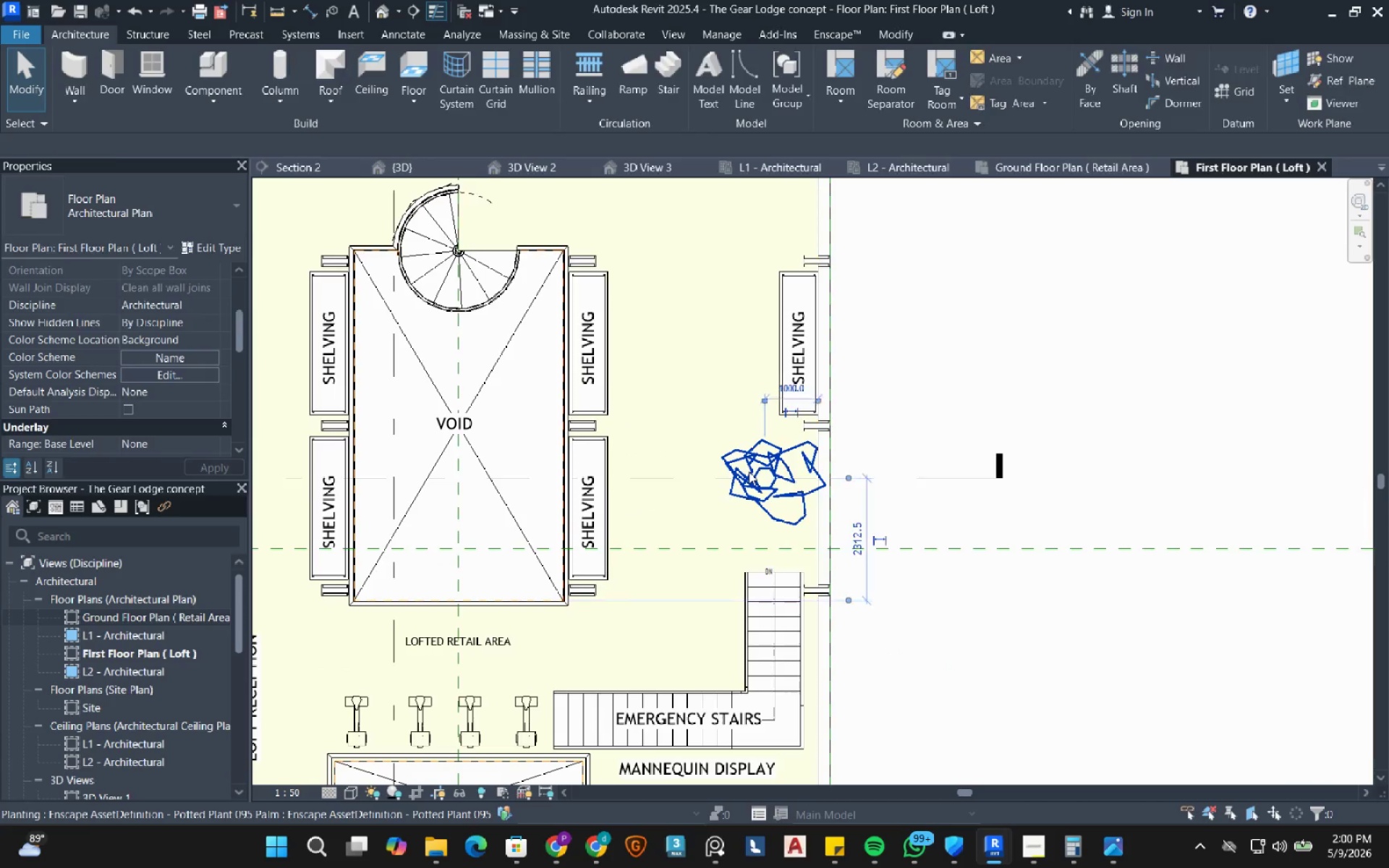 
scroll: coordinate [780, 497], scroll_direction: up, amount: 5.0
 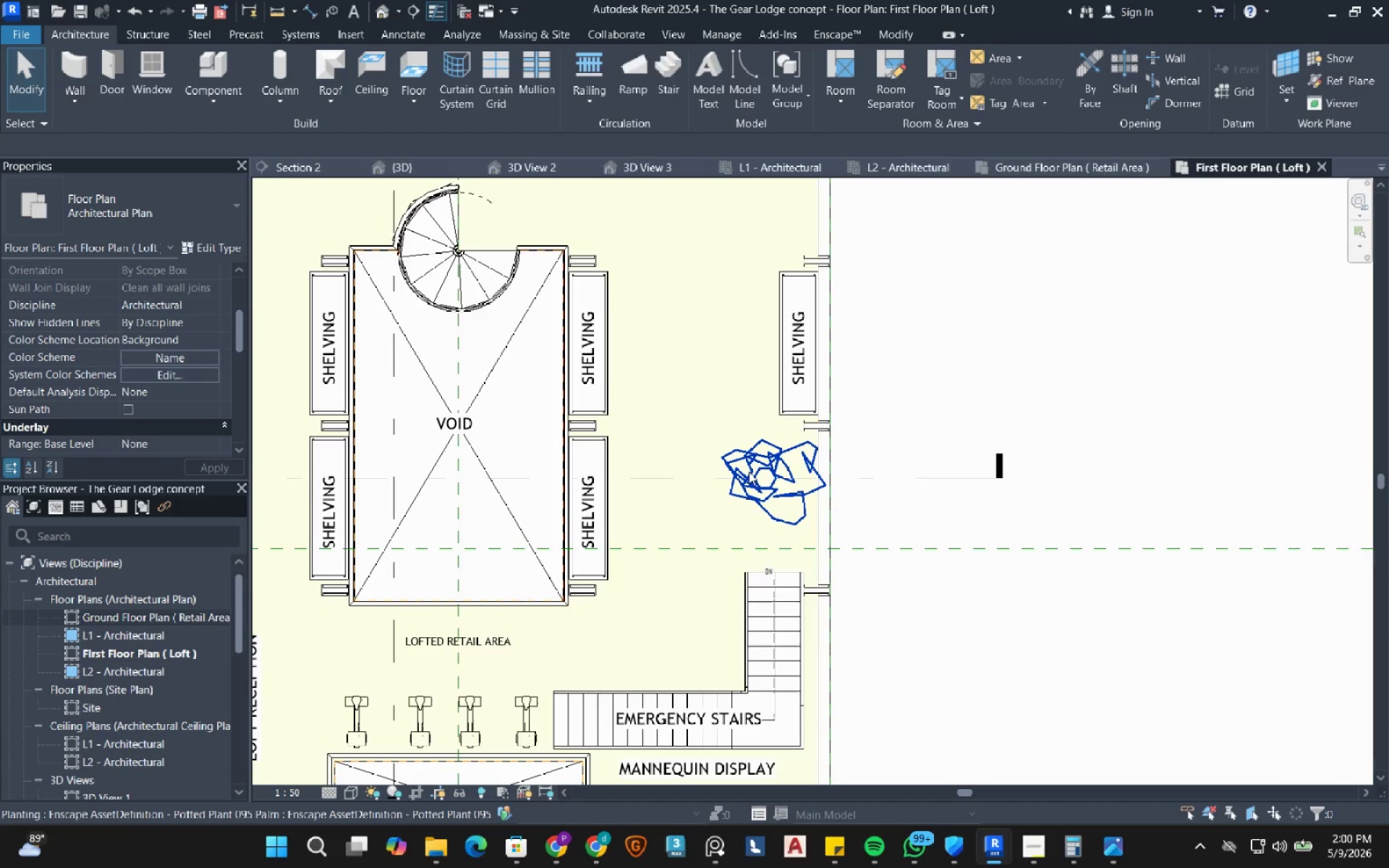 
key(Space)
 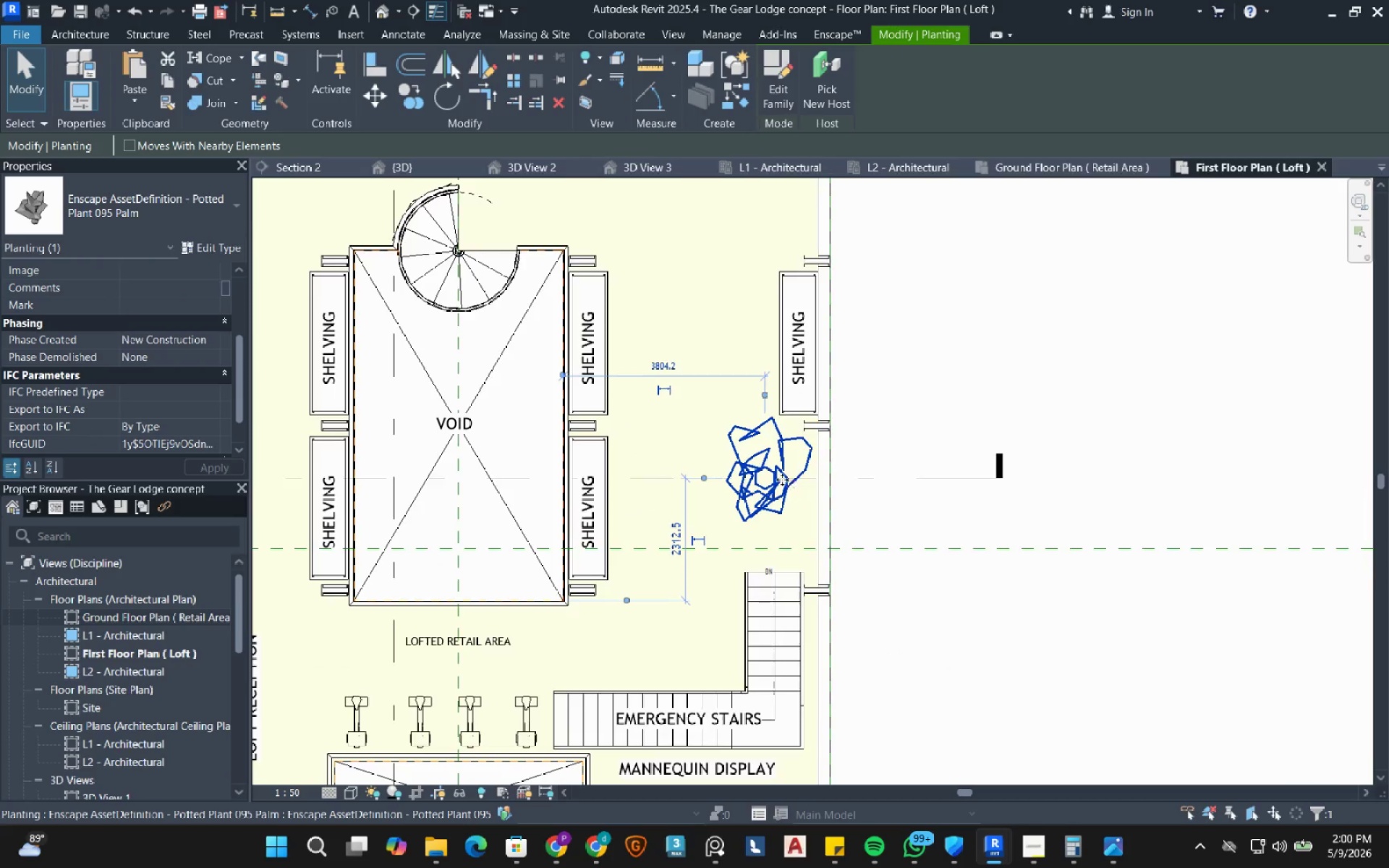 
scroll: coordinate [778, 475], scroll_direction: up, amount: 1.0
 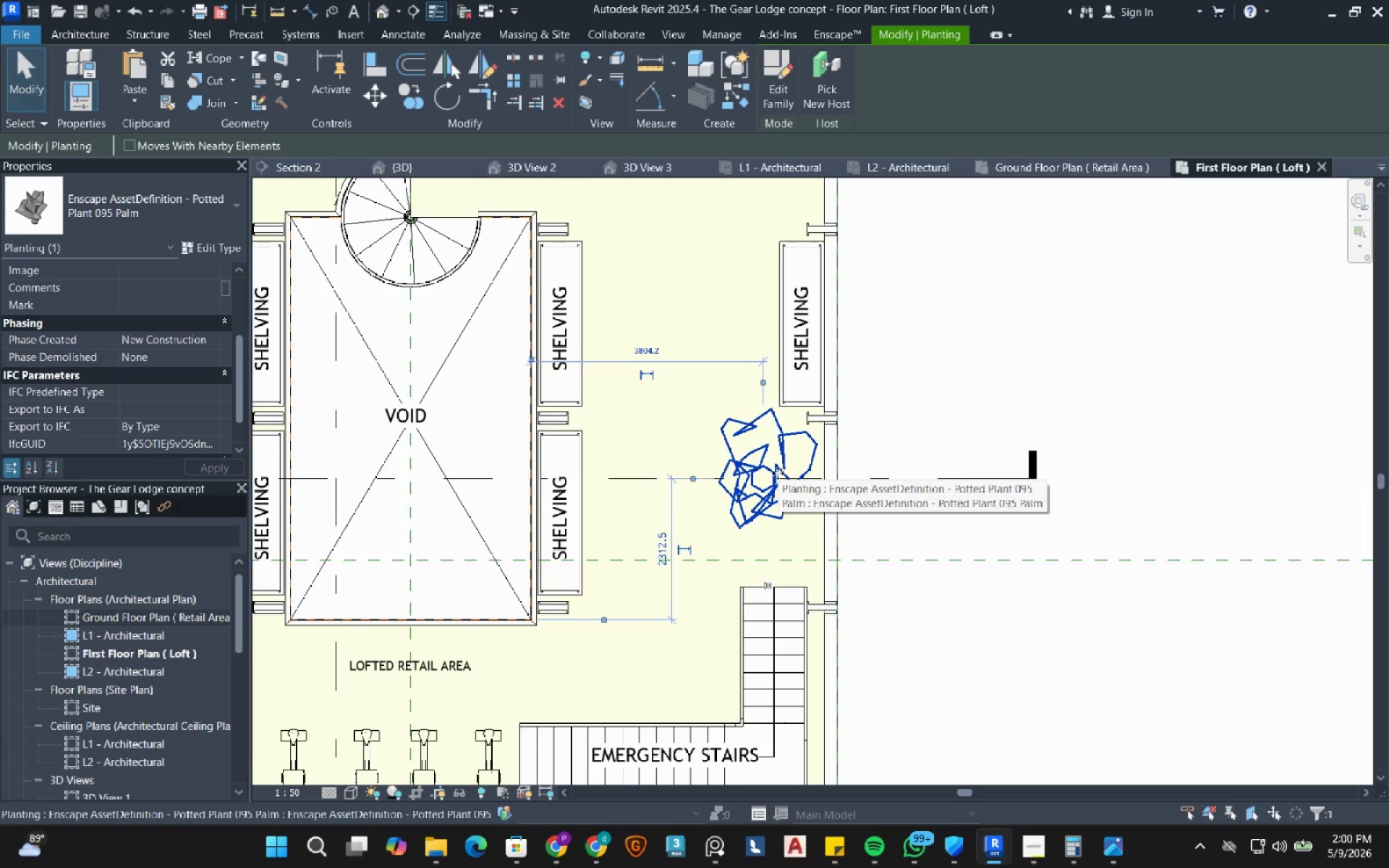 
key(ArrowRight)
 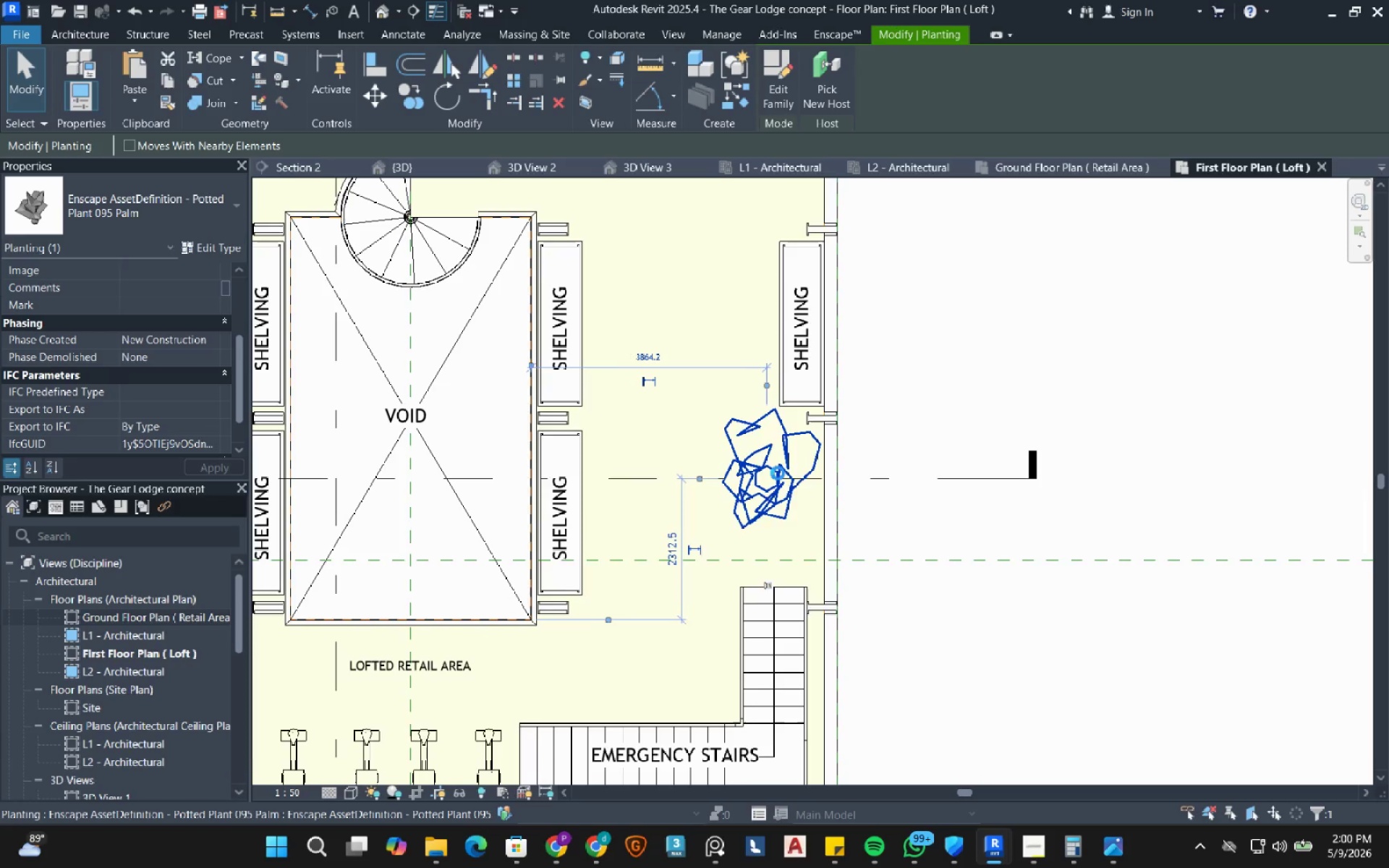 
key(ArrowRight)
 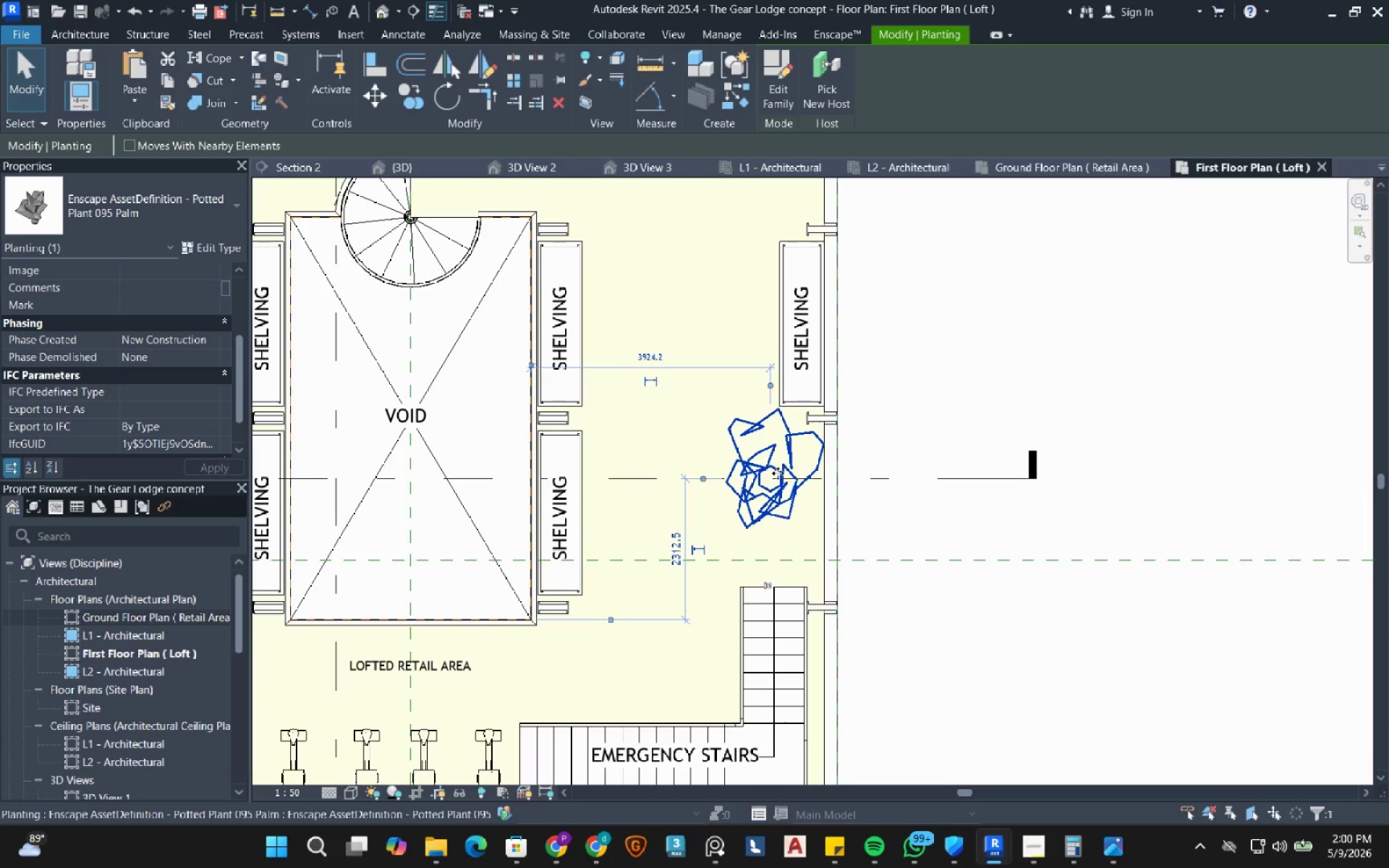 
key(ArrowRight)
 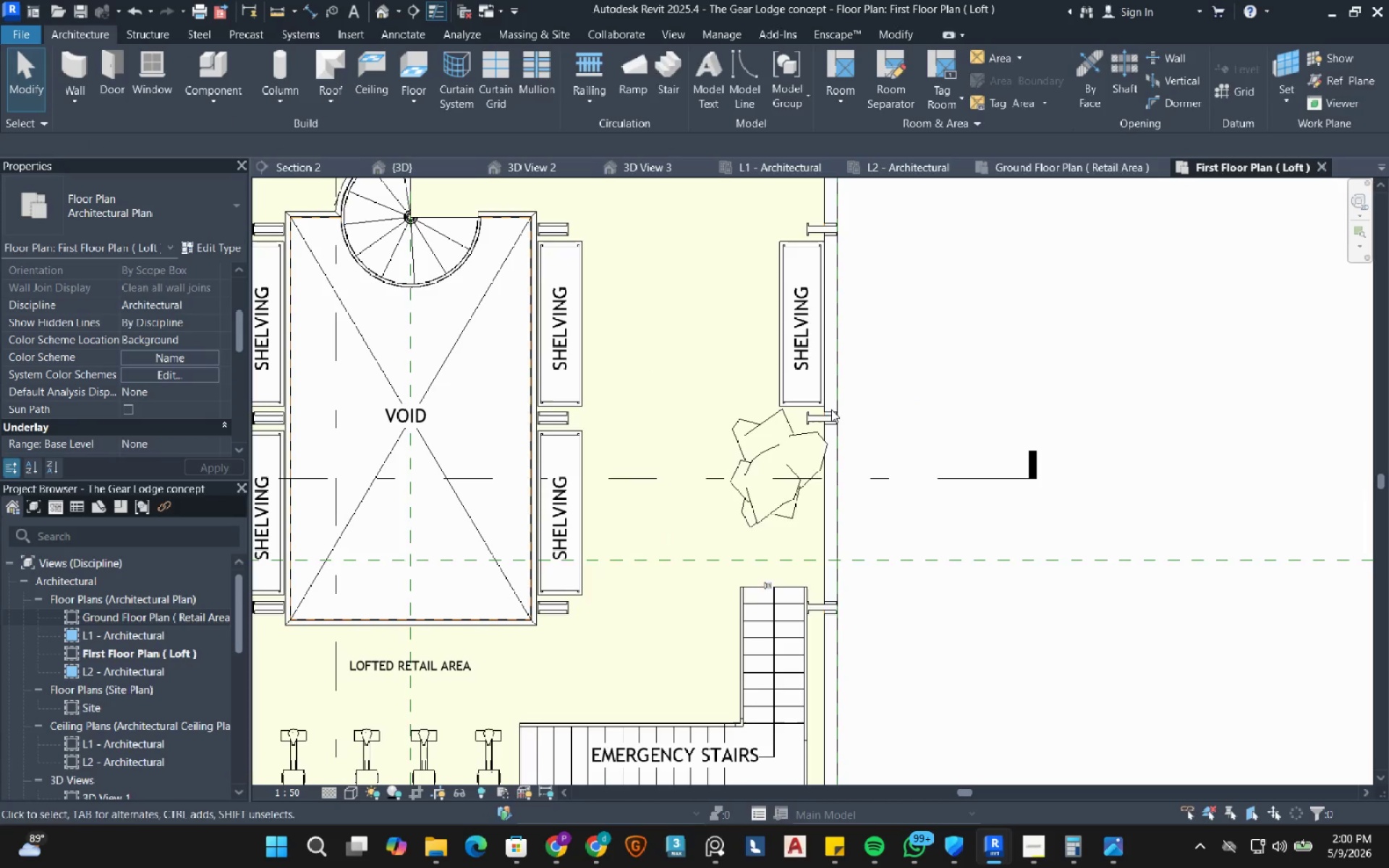 
left_click([785, 430])
 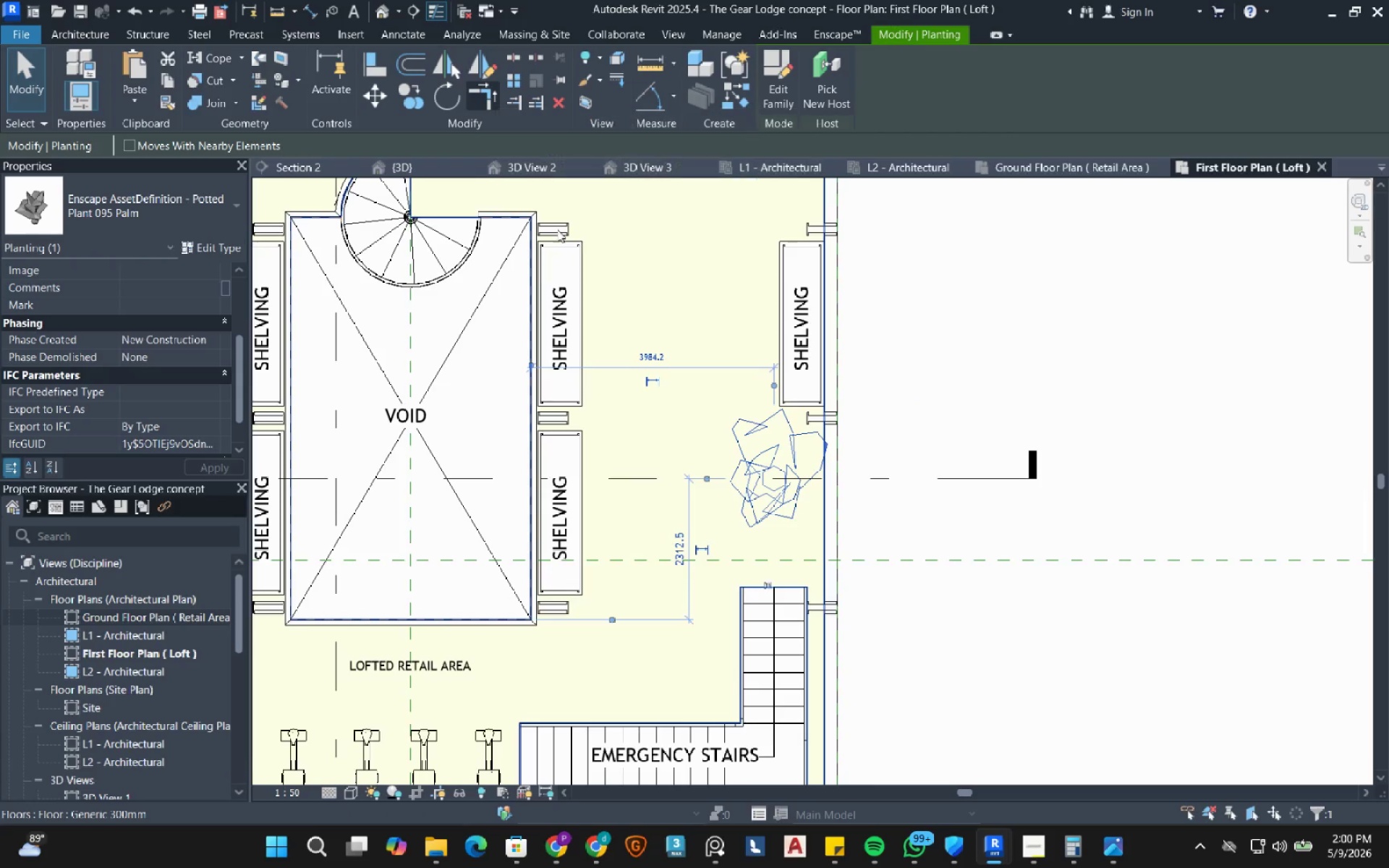 
scroll: coordinate [689, 393], scroll_direction: down, amount: 2.0
 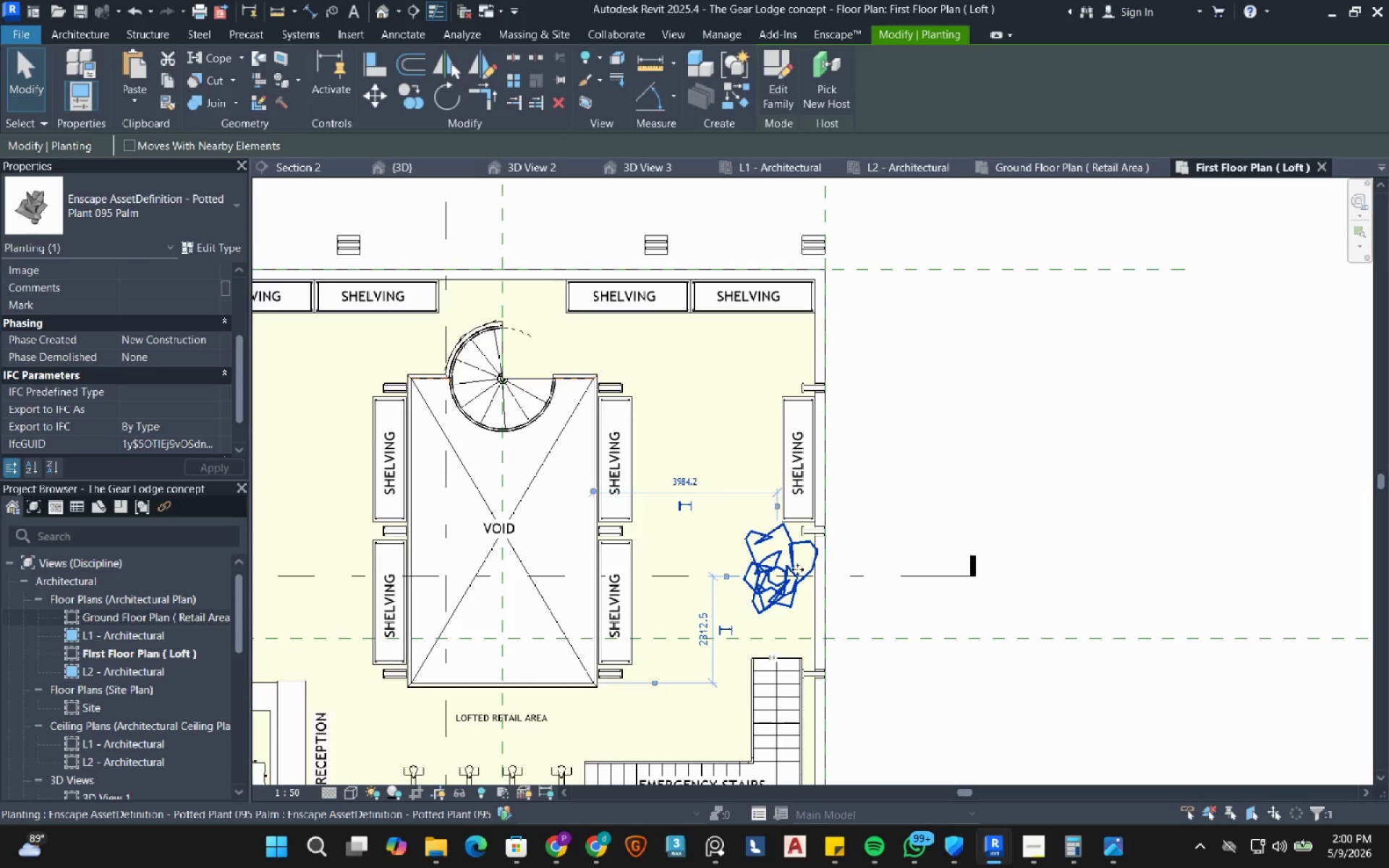 
left_click_drag(start_coordinate=[781, 564], to_coordinate=[795, 346])
 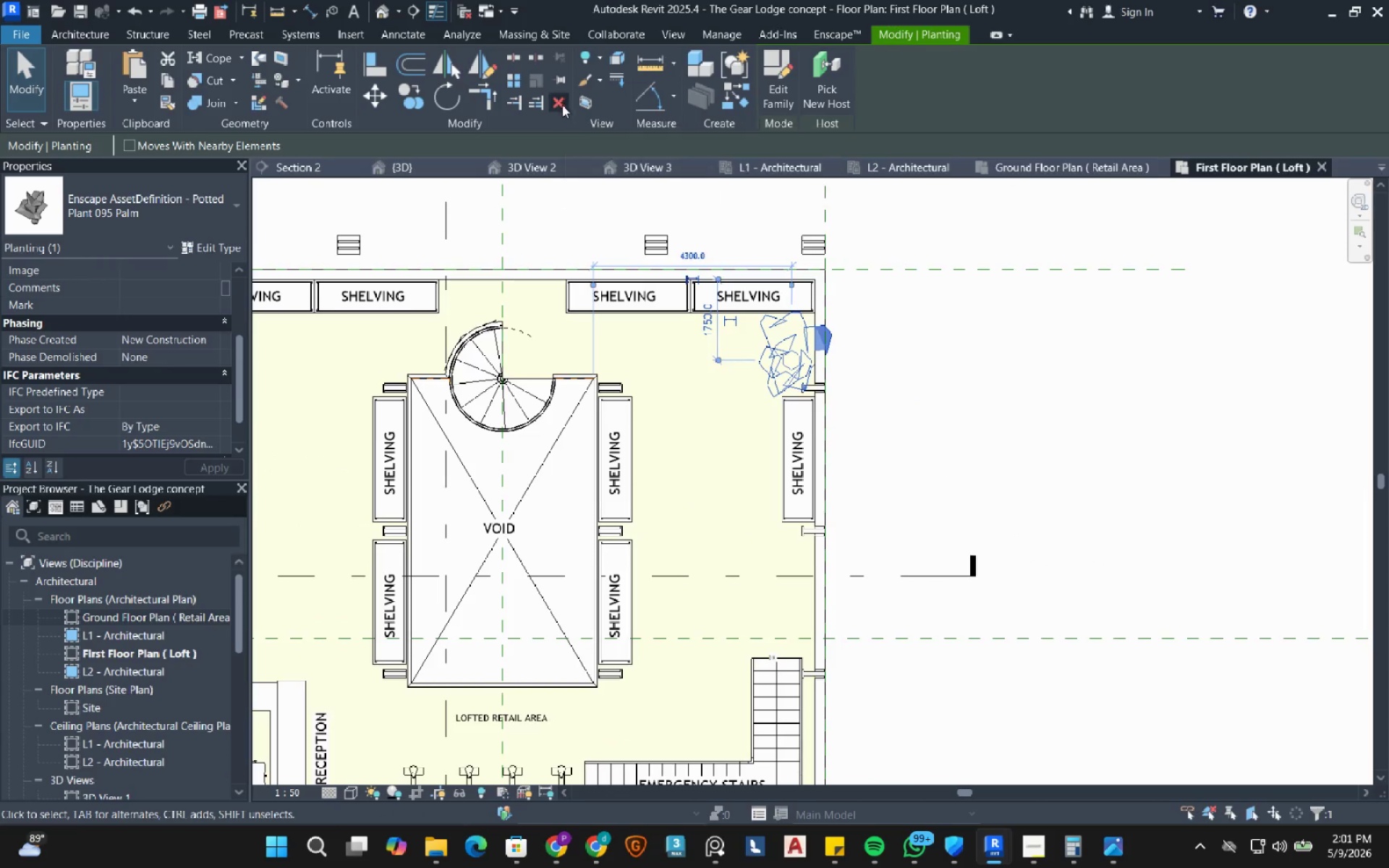 
double_click([1013, 341])
 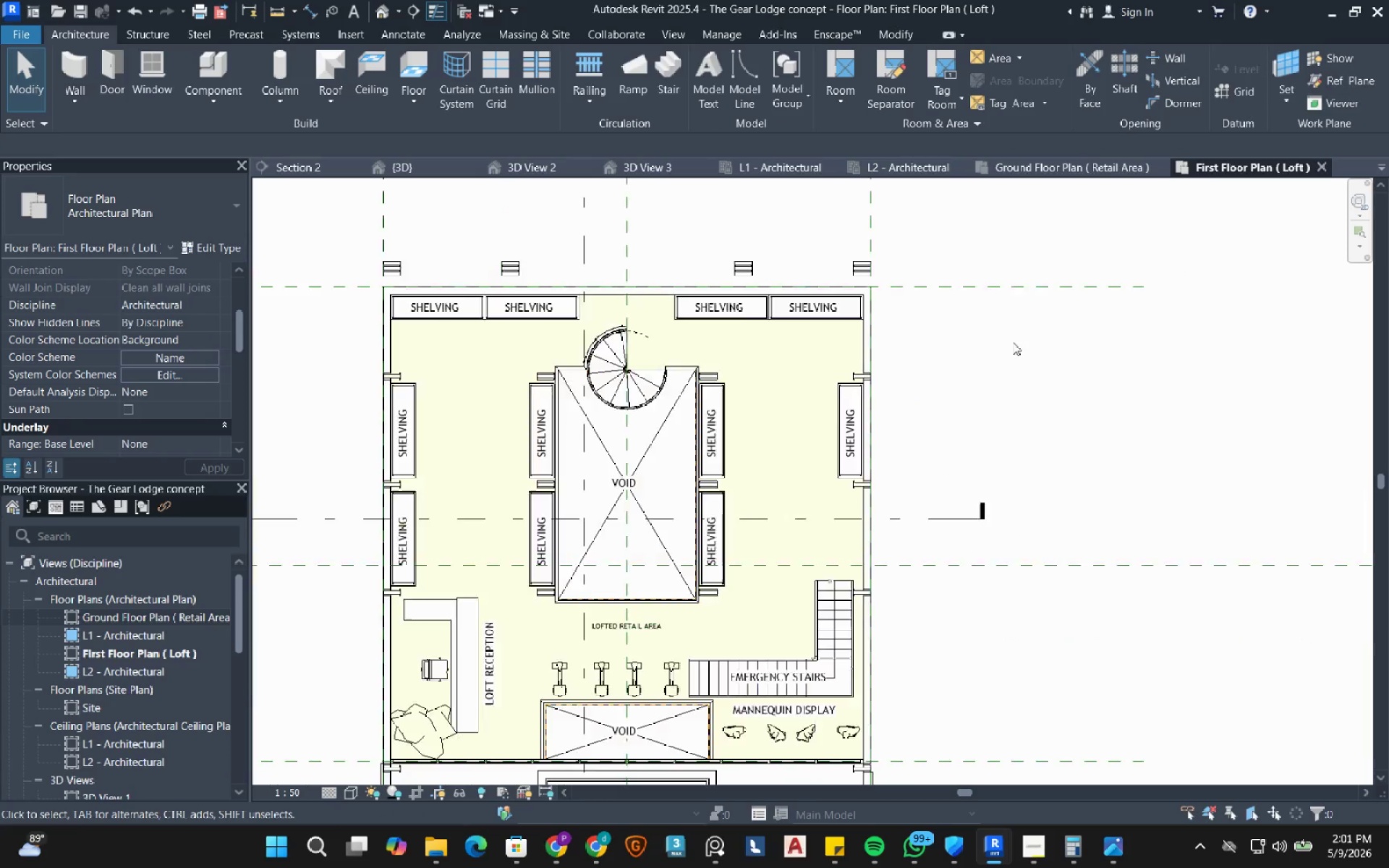 
scroll: coordinate [1013, 341], scroll_direction: down, amount: 3.0
 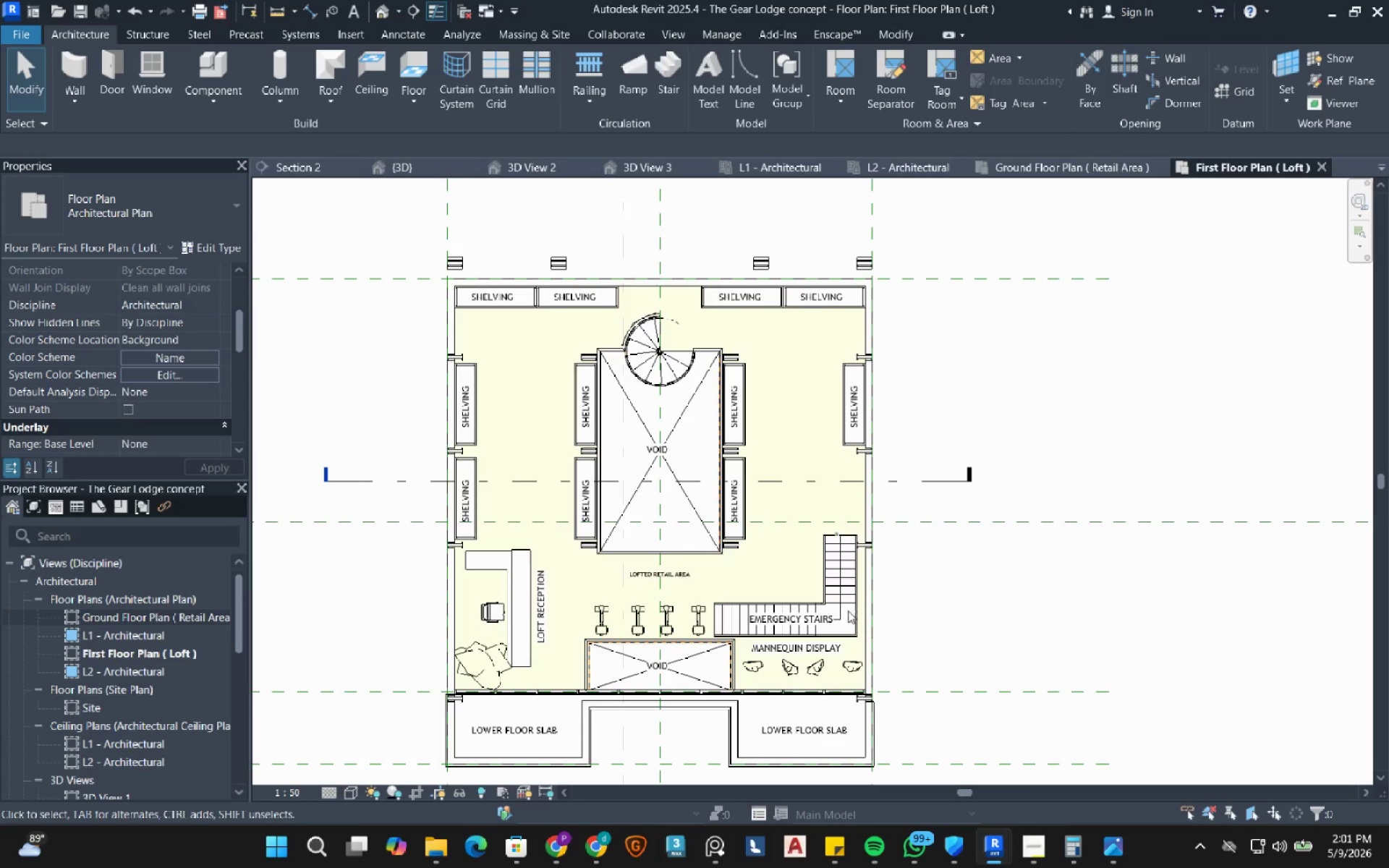 
wait(7.52)
 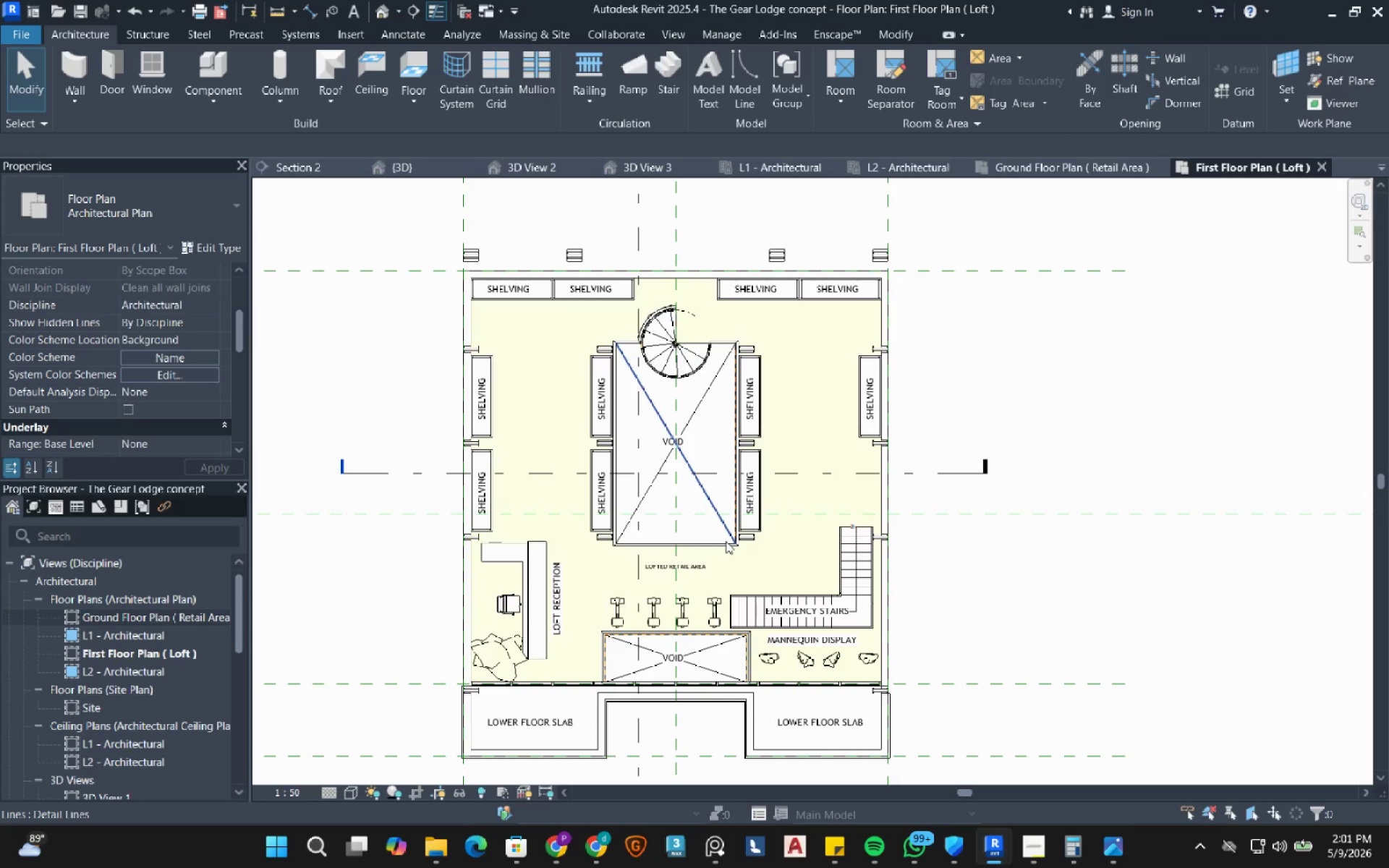 
left_click([388, 794])
 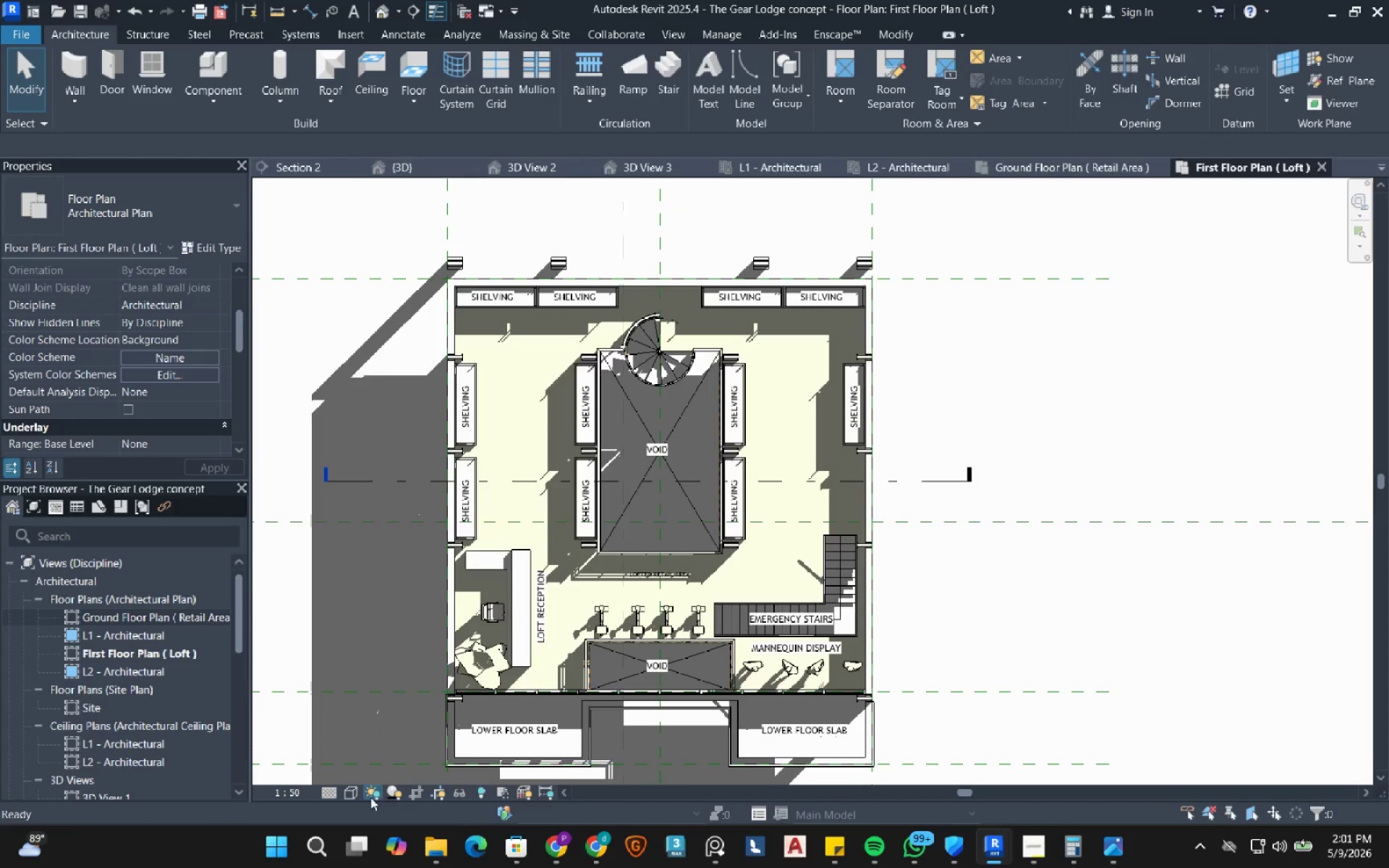 
left_click([370, 797])
 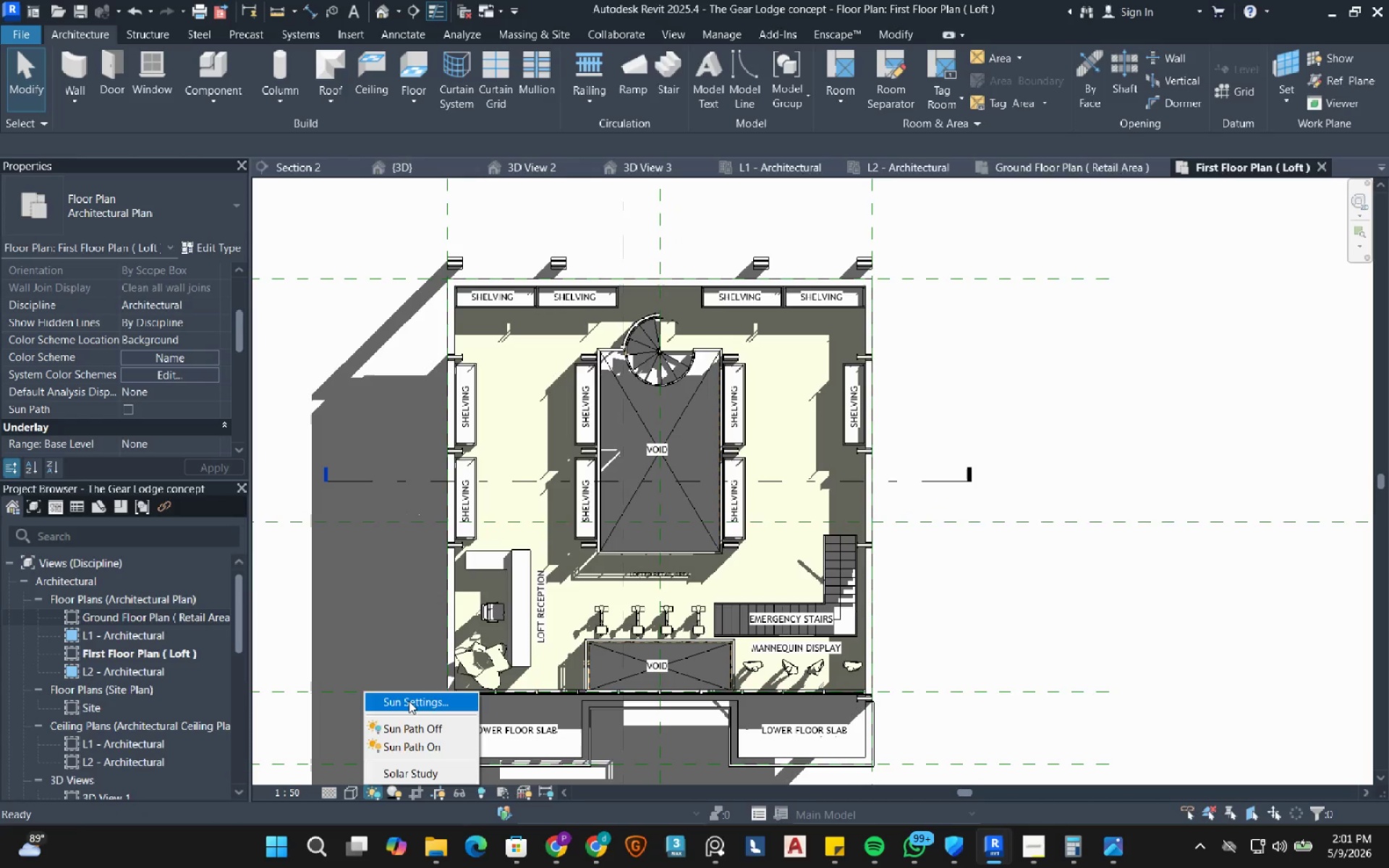 
left_click([409, 701])
 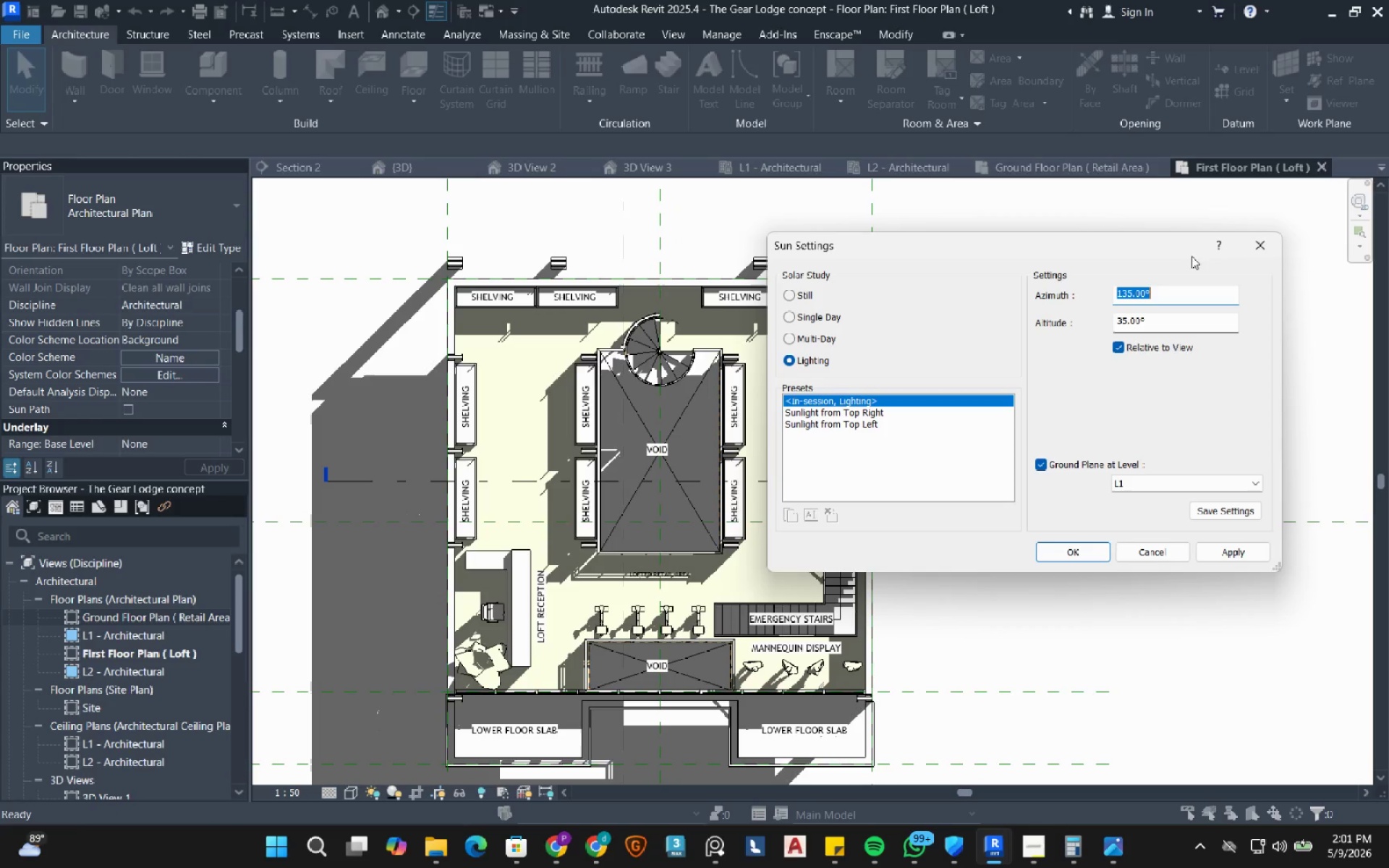 
key(Numpad1)
 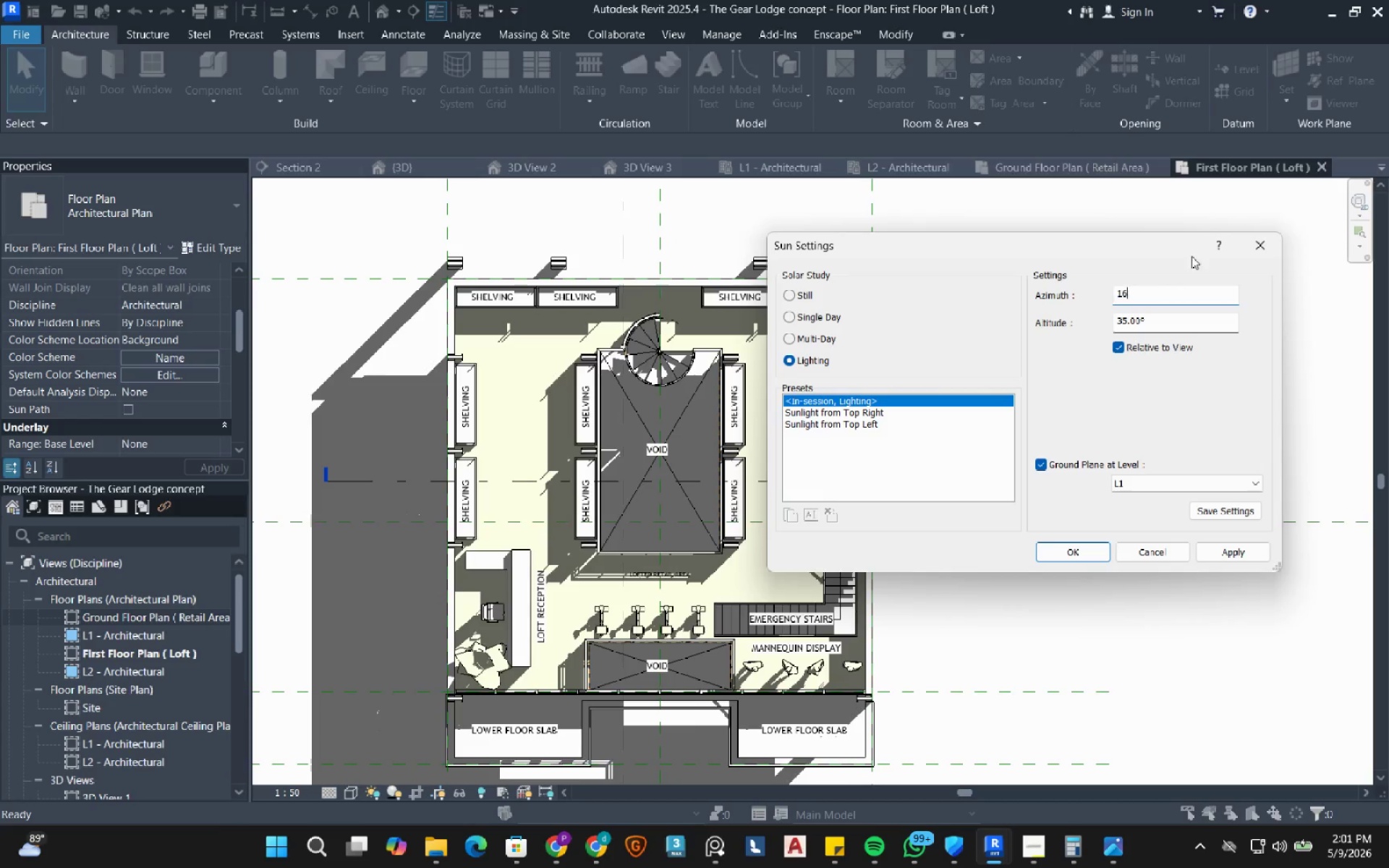 
key(Numpad6)
 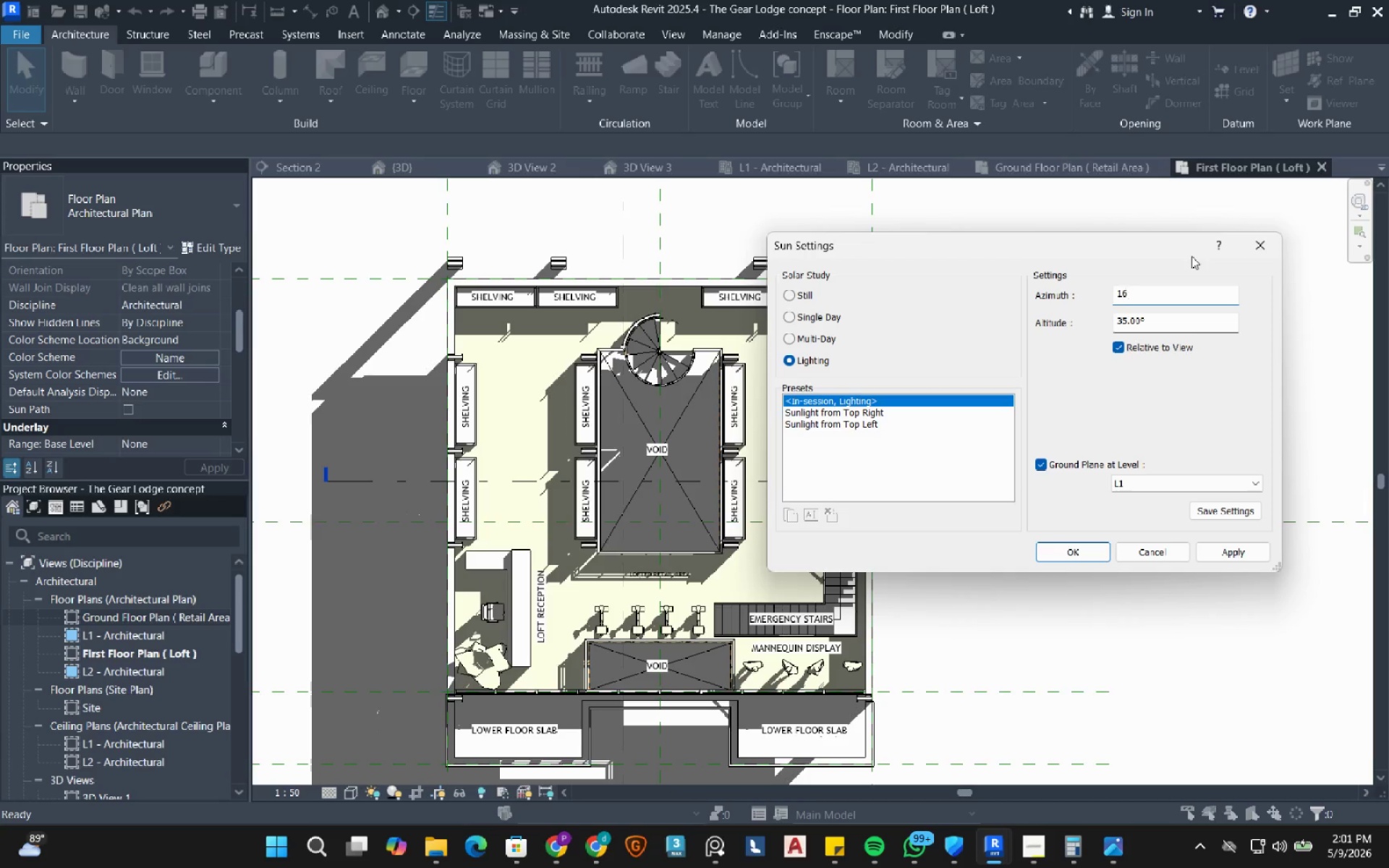 
key(Numpad5)
 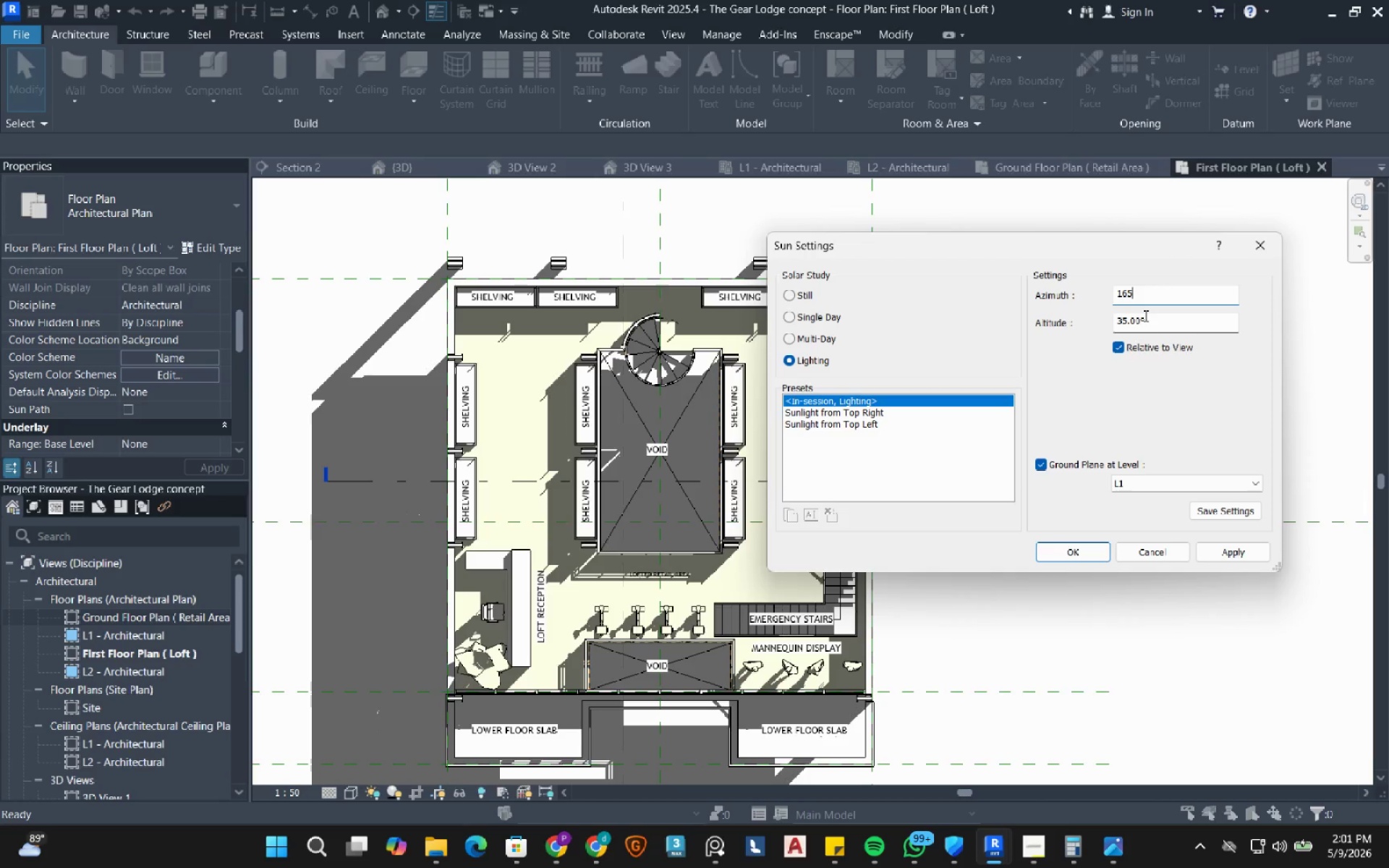 
double_click([1144, 315])
 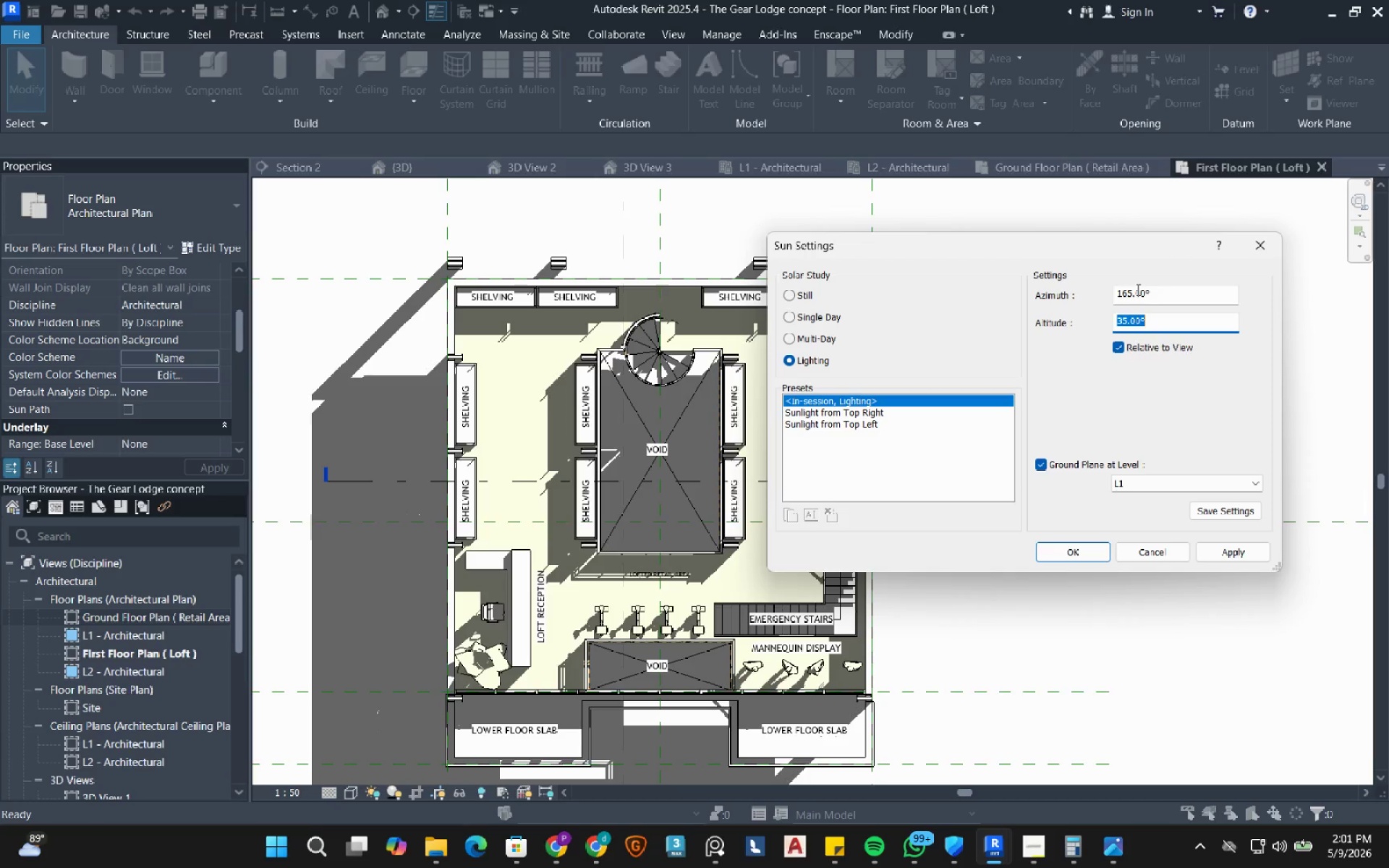 
key(Numpad1)
 